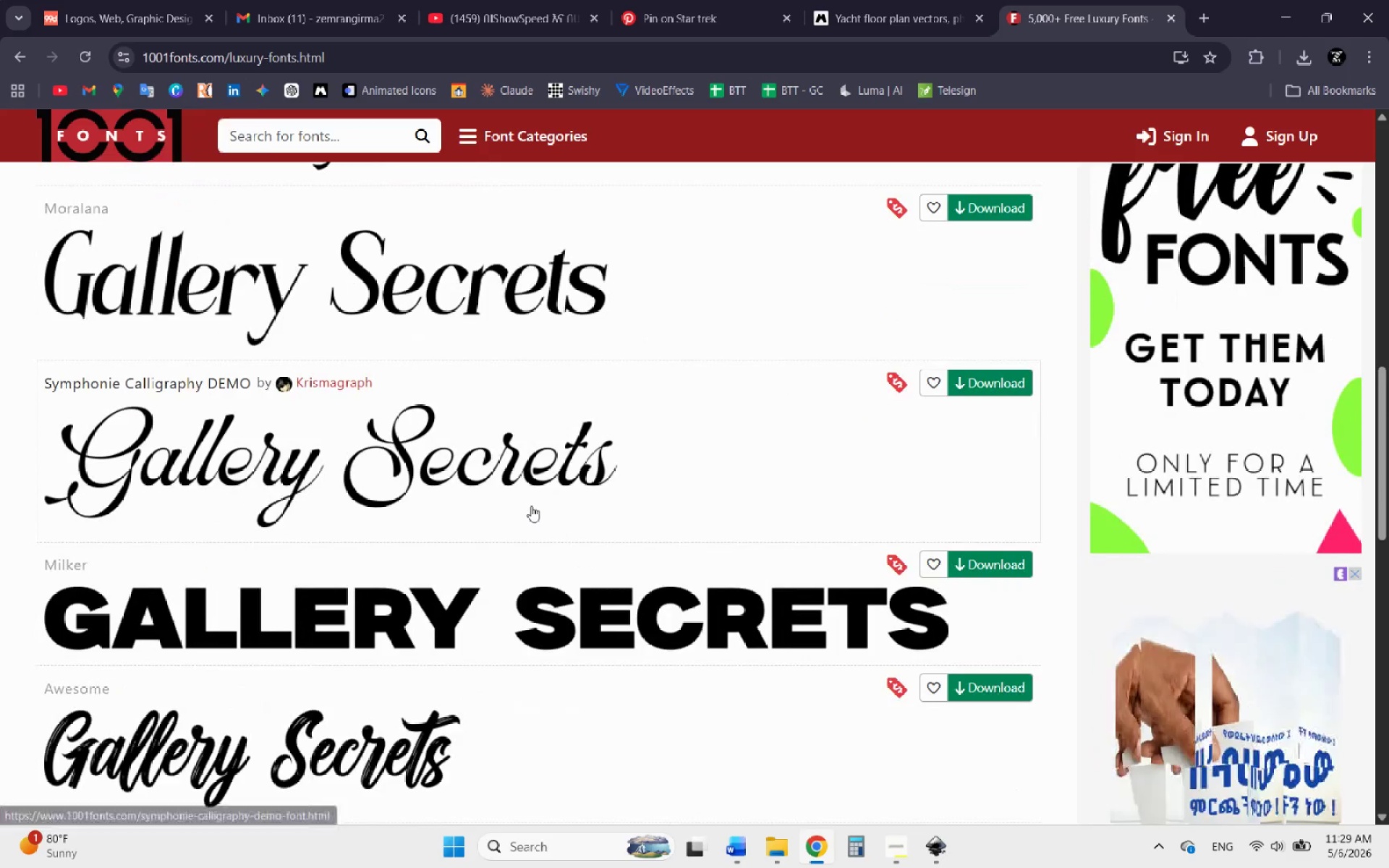 
scroll: coordinate [531, 506], scroll_direction: up, amount: 1.0
 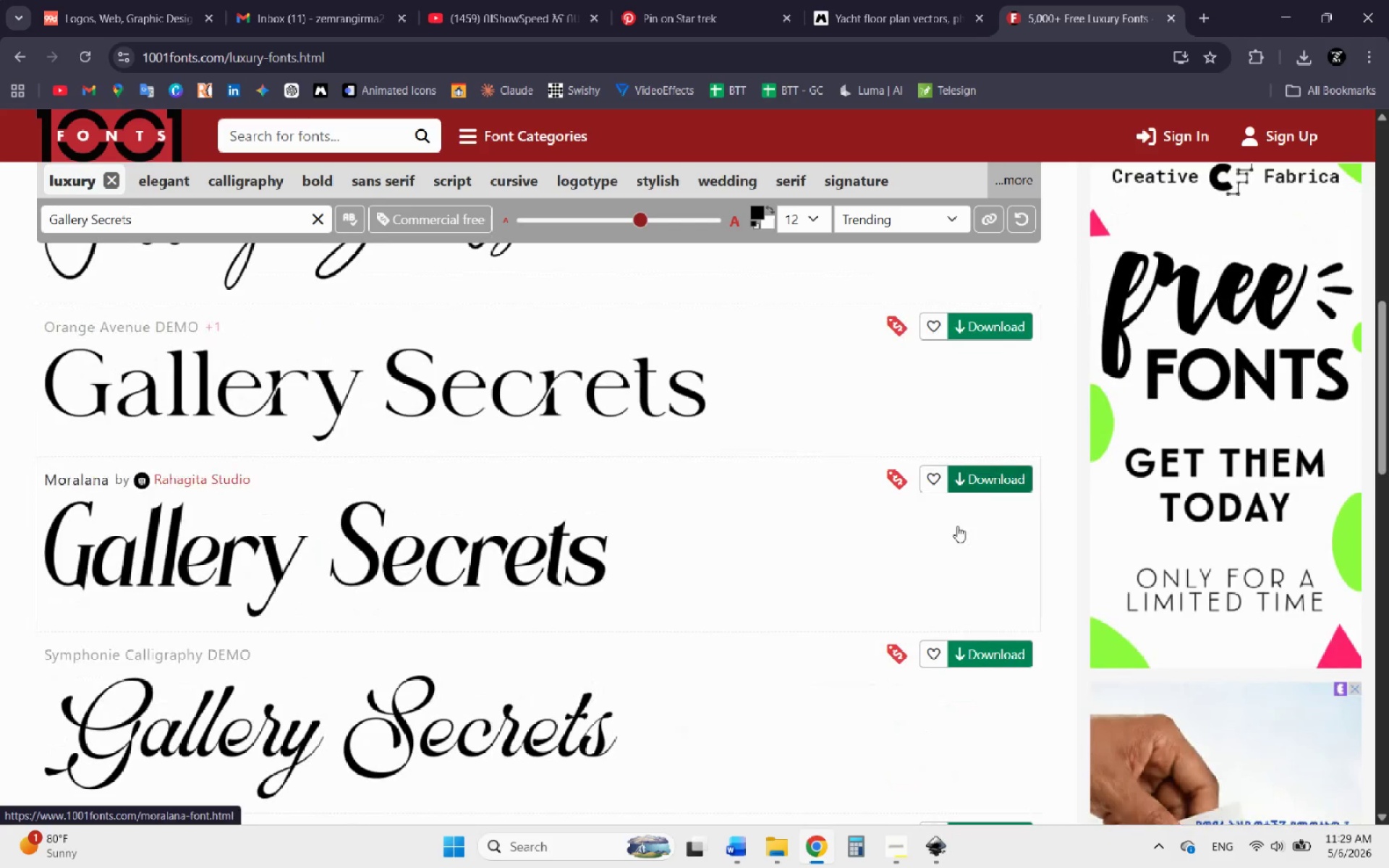 
left_click([1002, 490])
 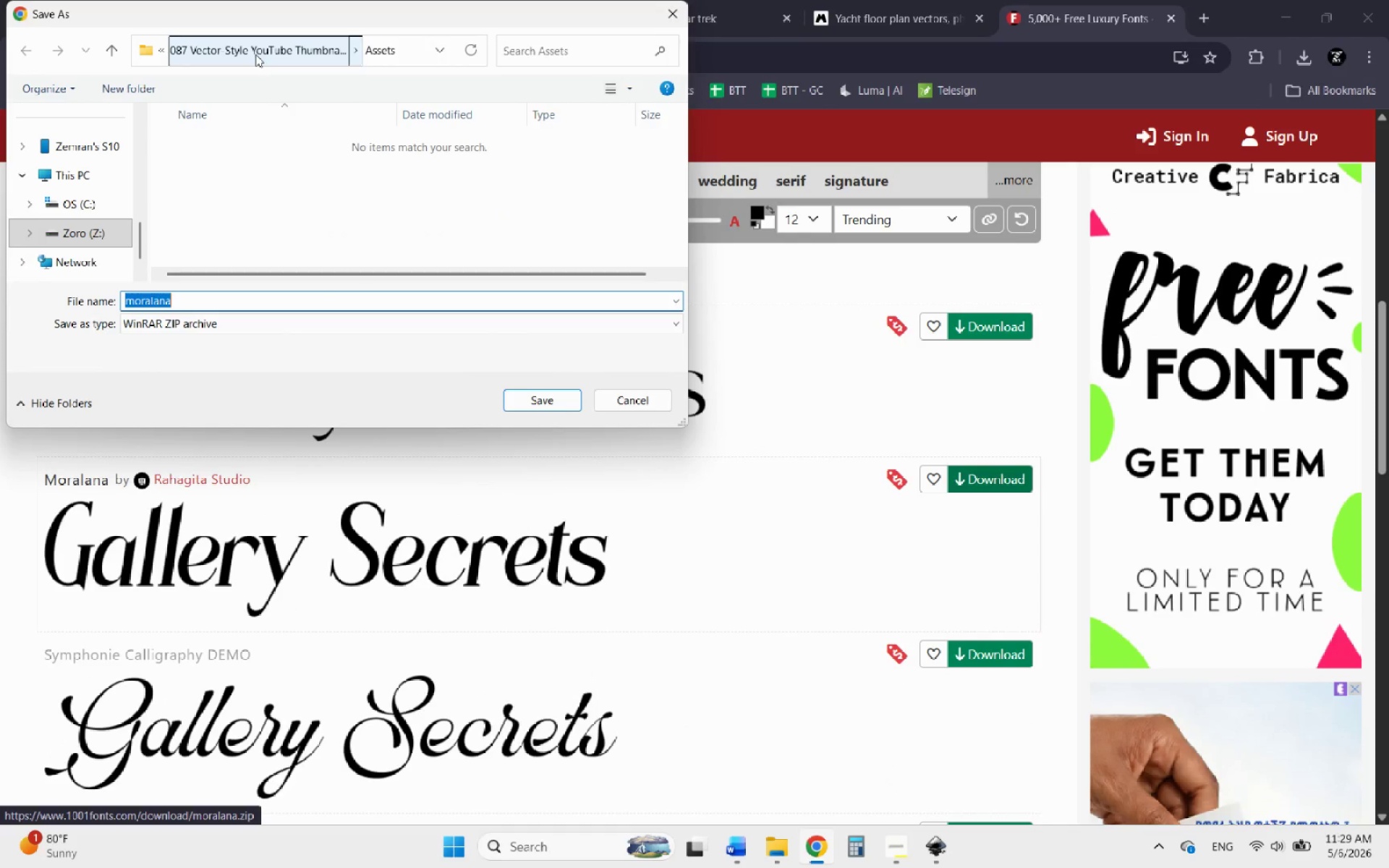 
left_click([538, 396])
 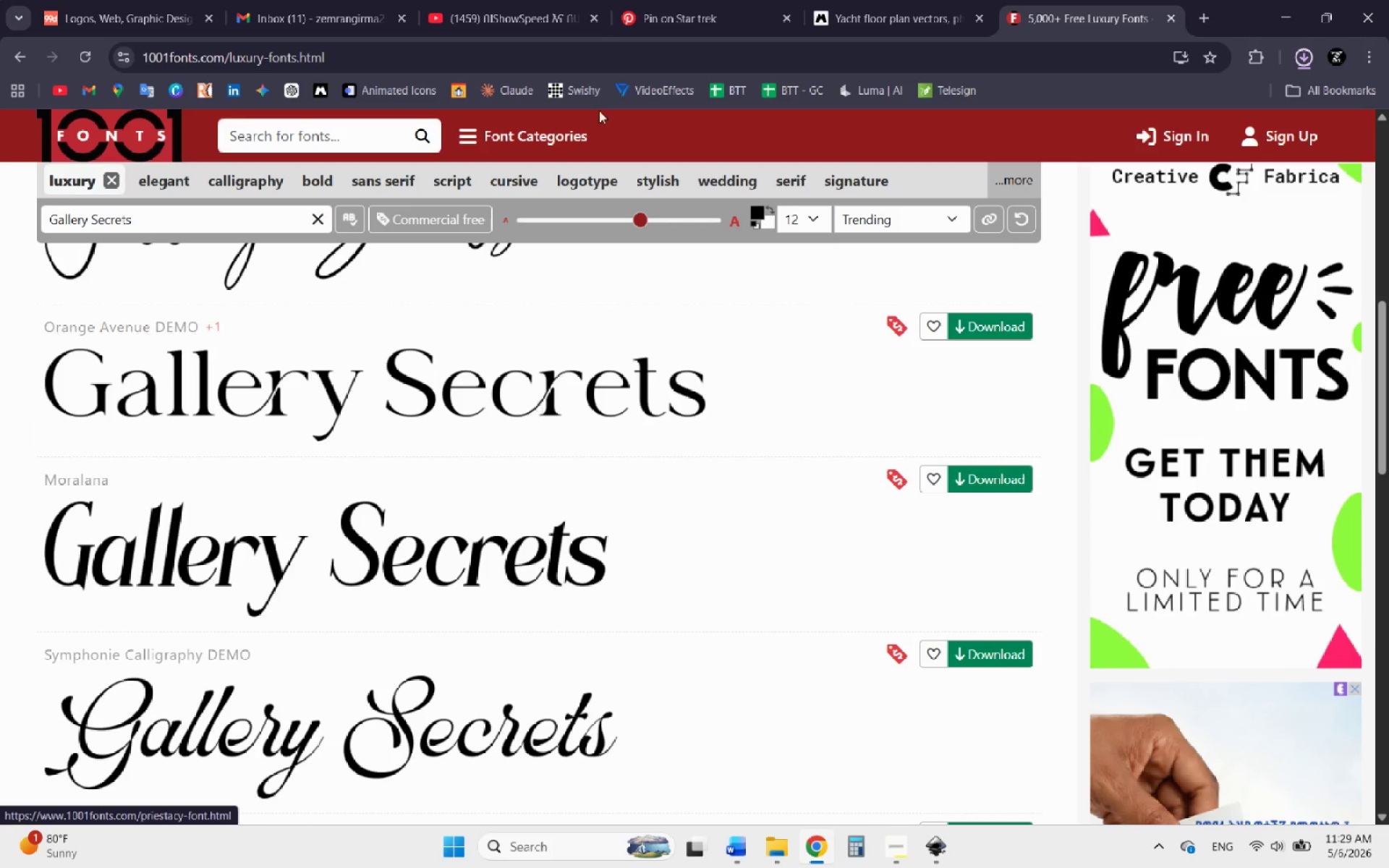 
left_click([498, 0])
 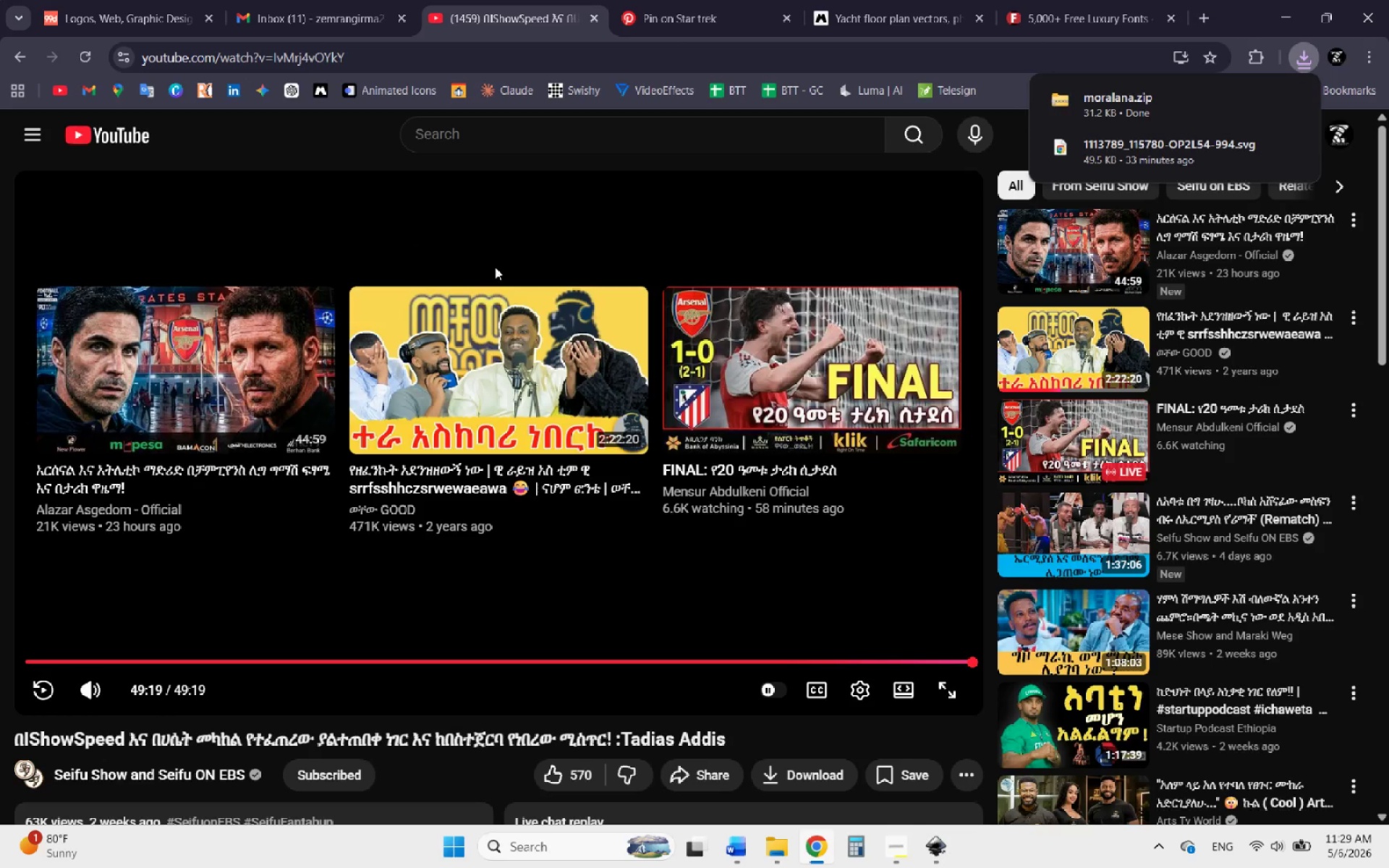 
scroll: coordinate [1008, 574], scroll_direction: down, amount: 1.0
 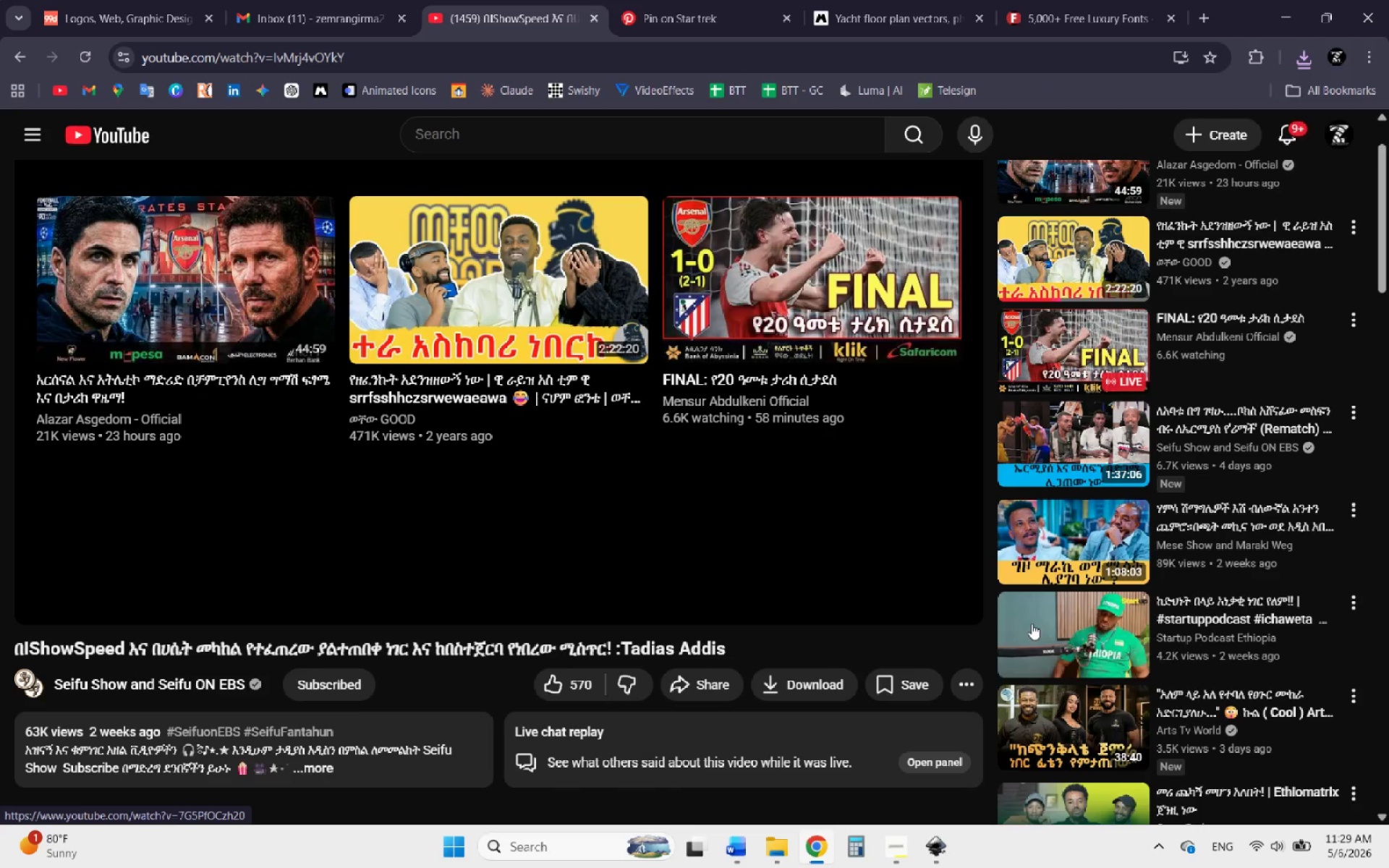 
wait(5.91)
 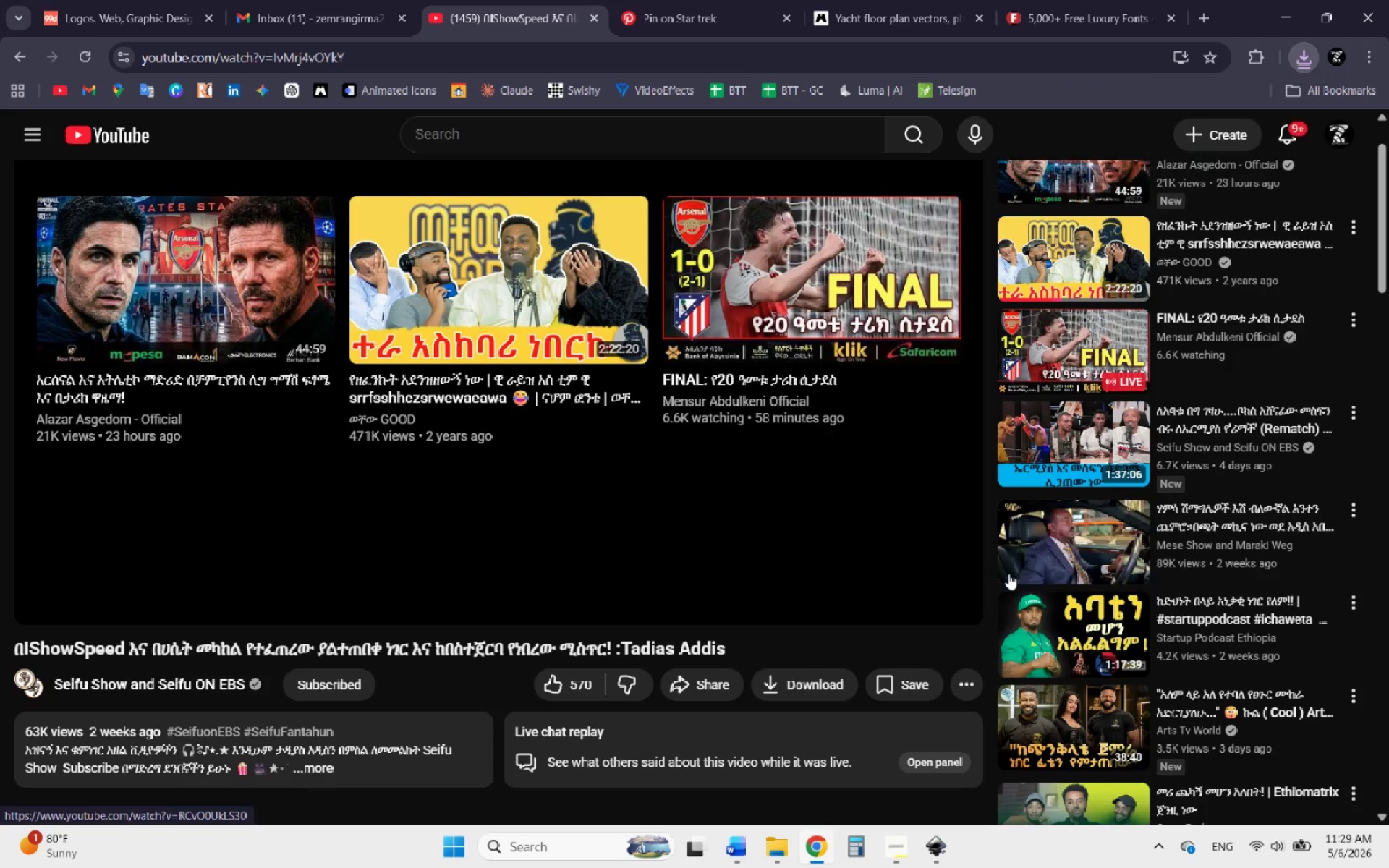 
left_click([1037, 621])
 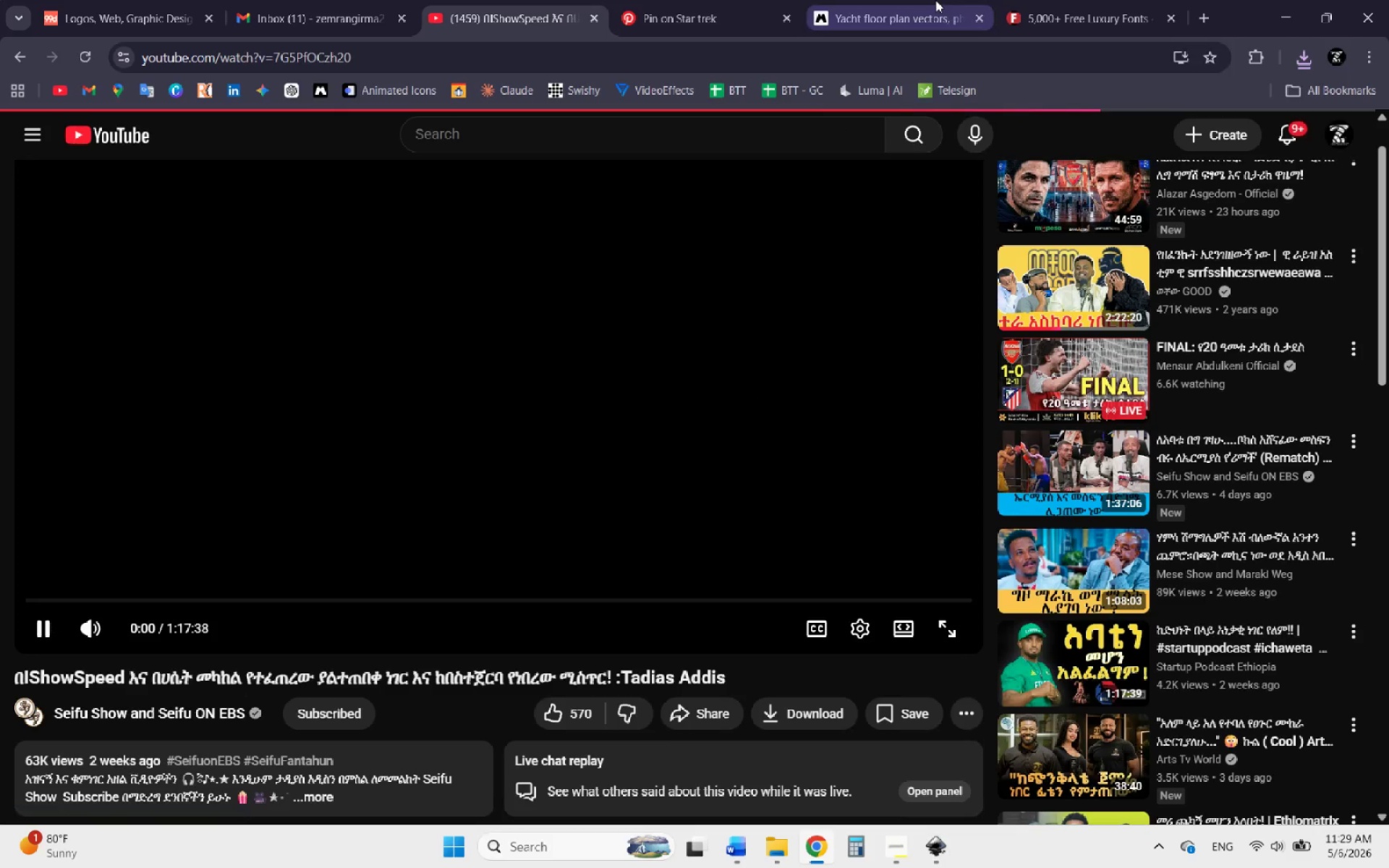 
left_click([939, 0])
 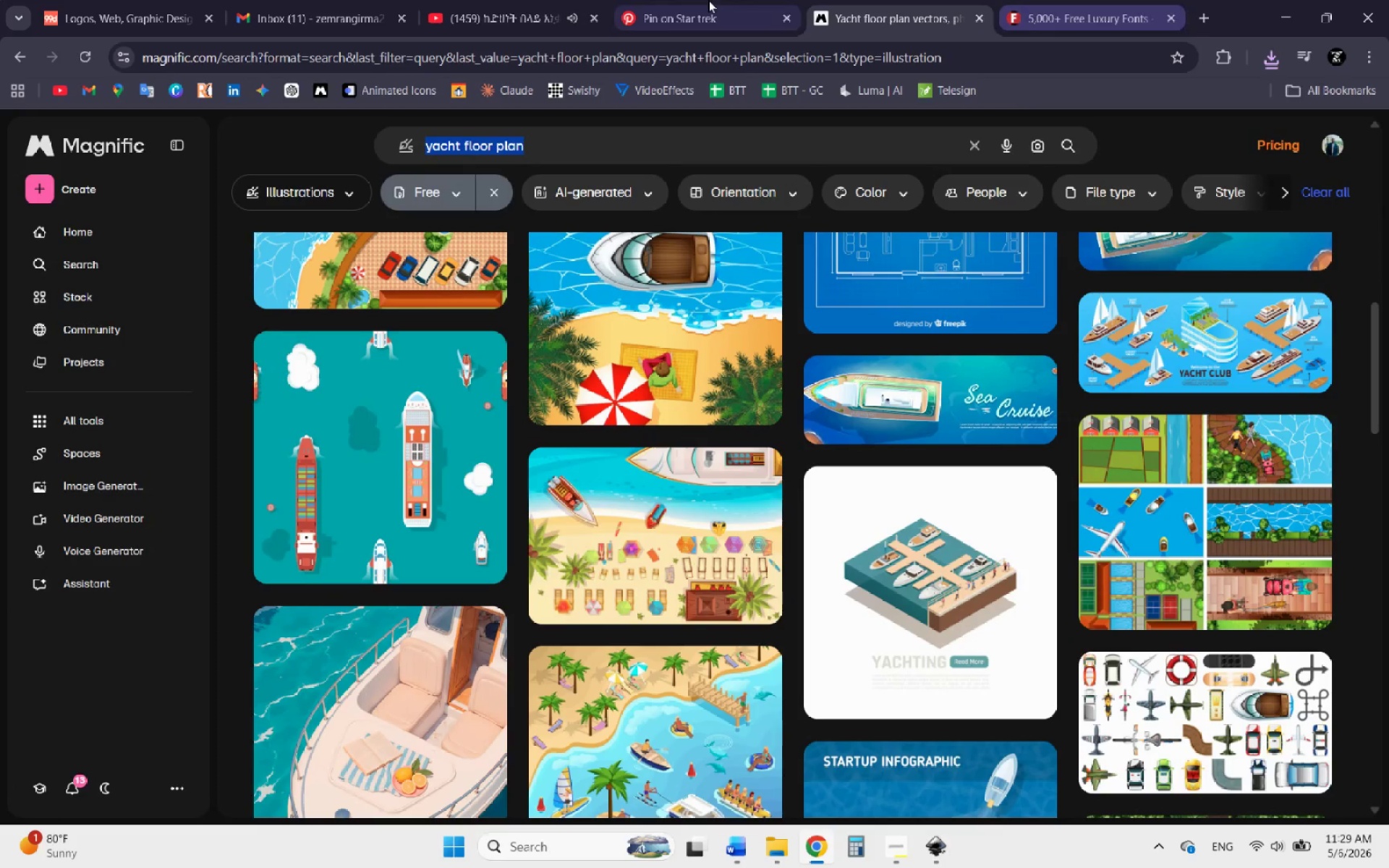 
left_click([507, 0])
 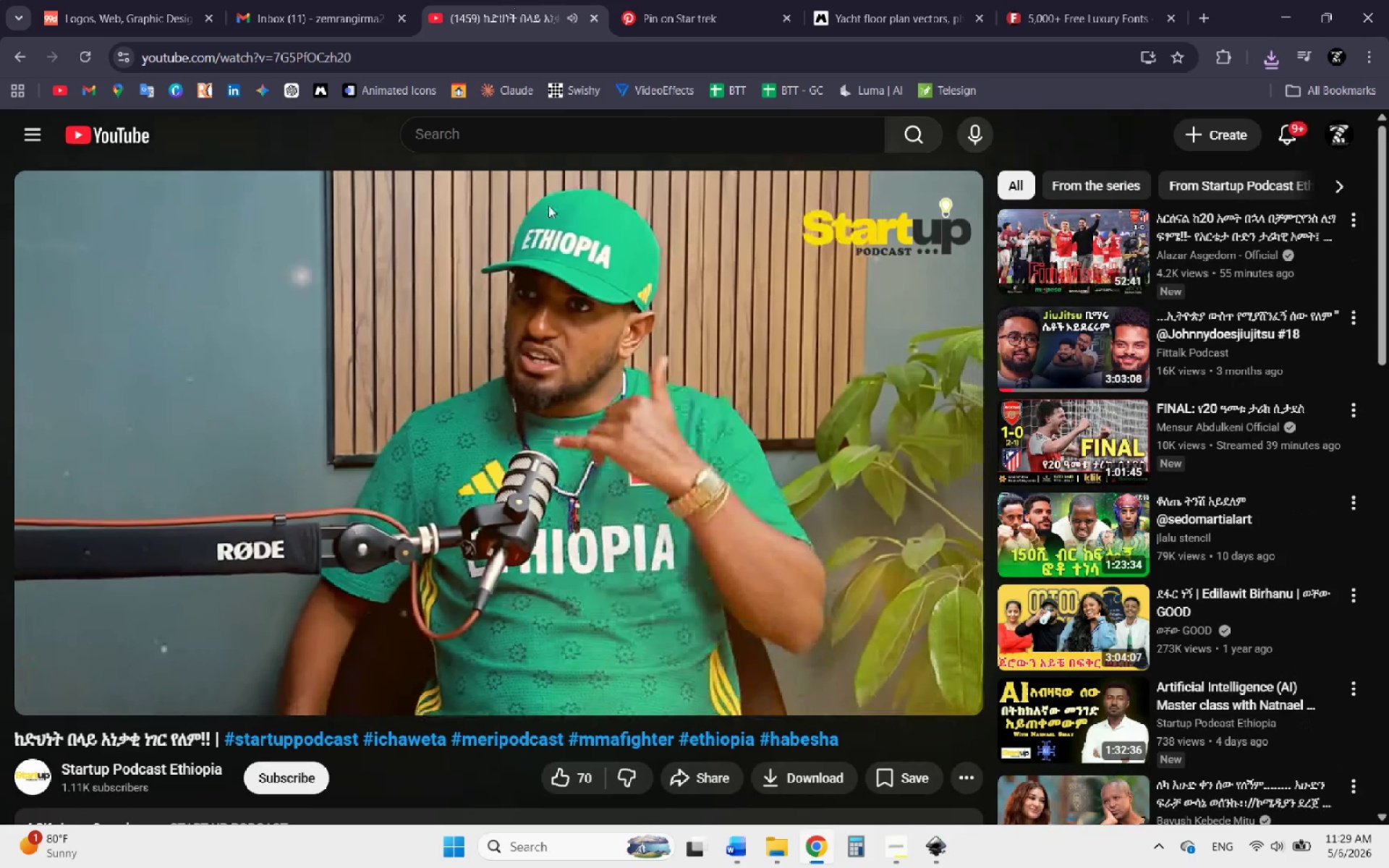 
scroll: coordinate [578, 279], scroll_direction: down, amount: 2.0
 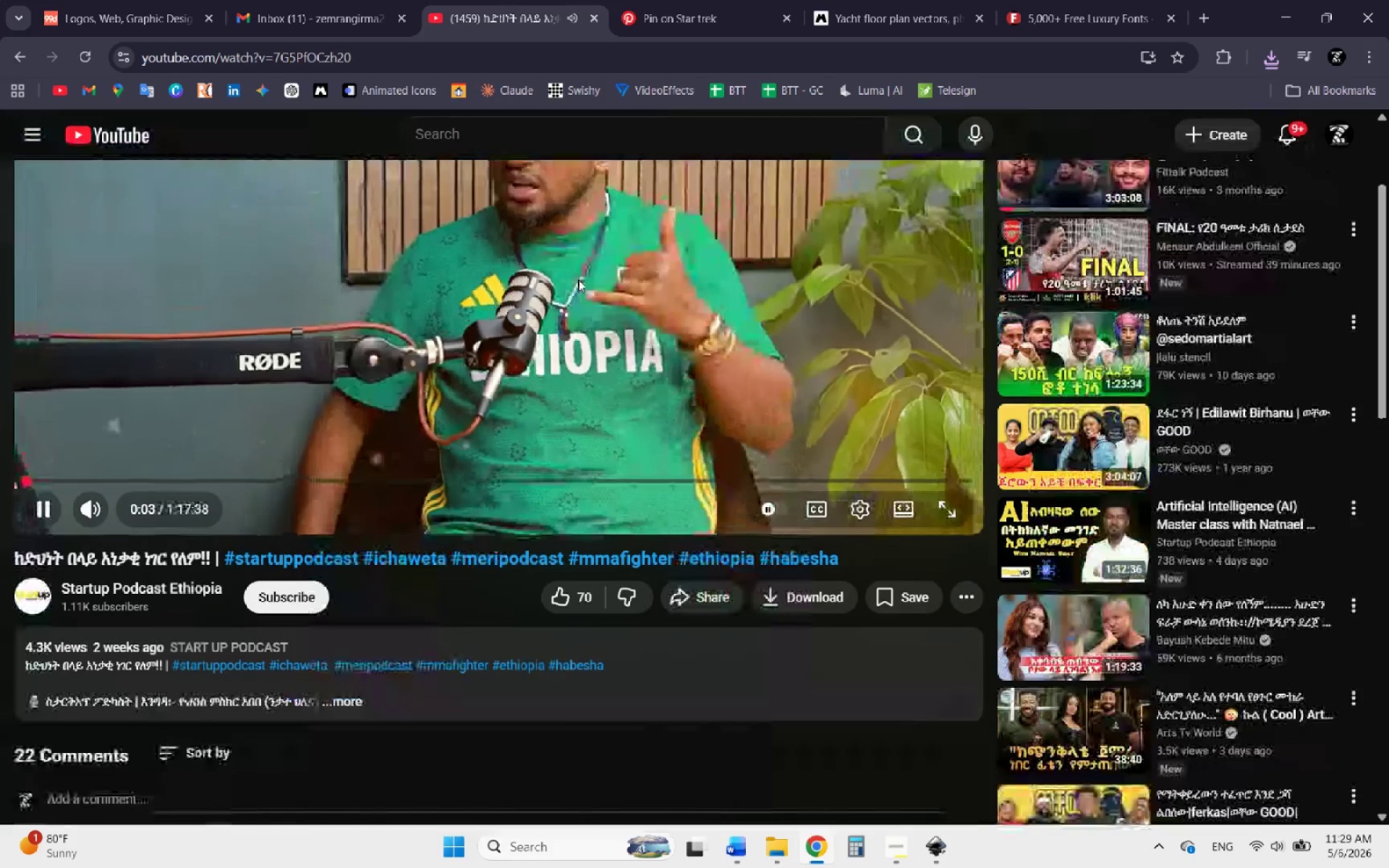 
scroll: coordinate [578, 279], scroll_direction: up, amount: 4.0
 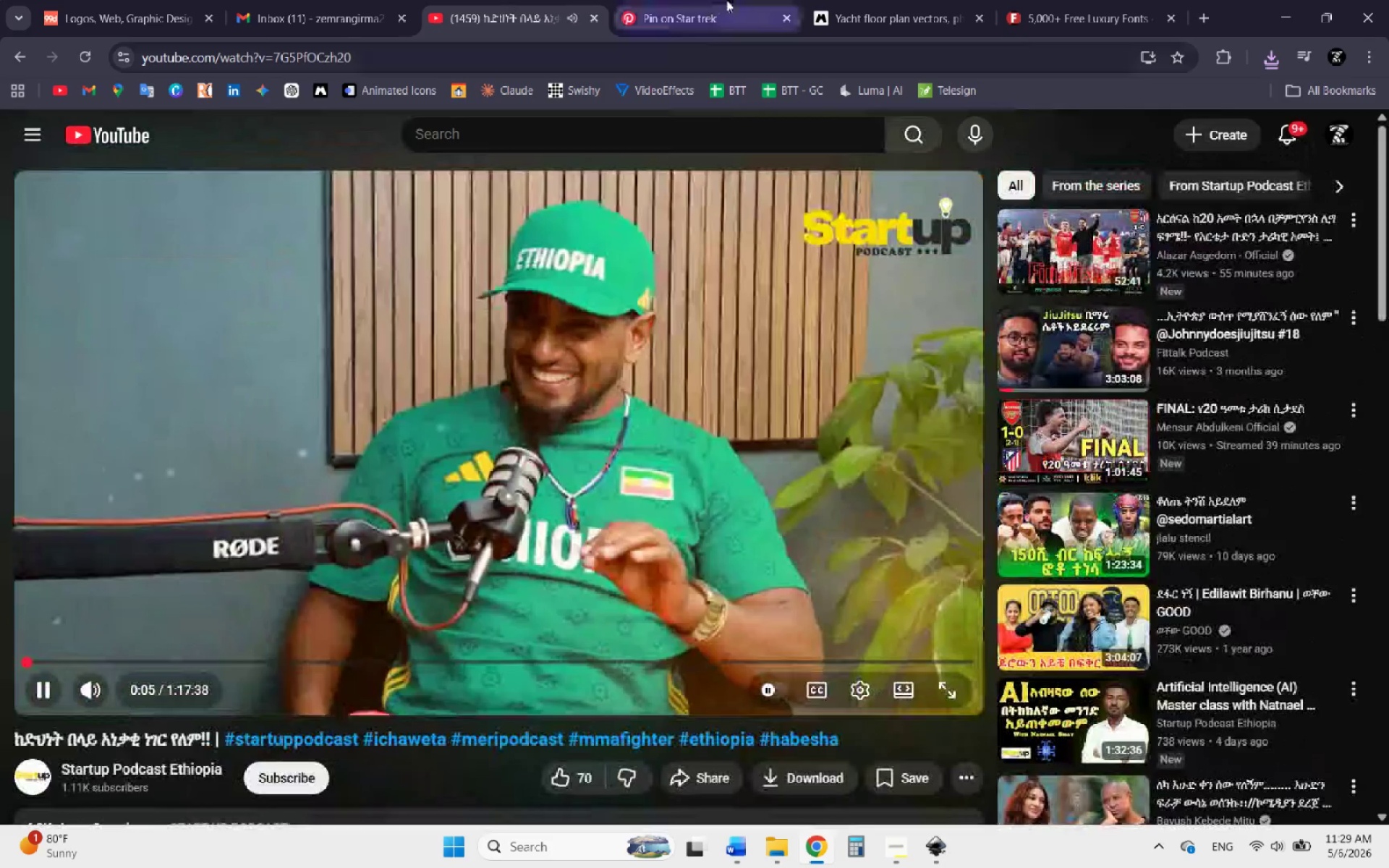 
left_click([730, 0])
 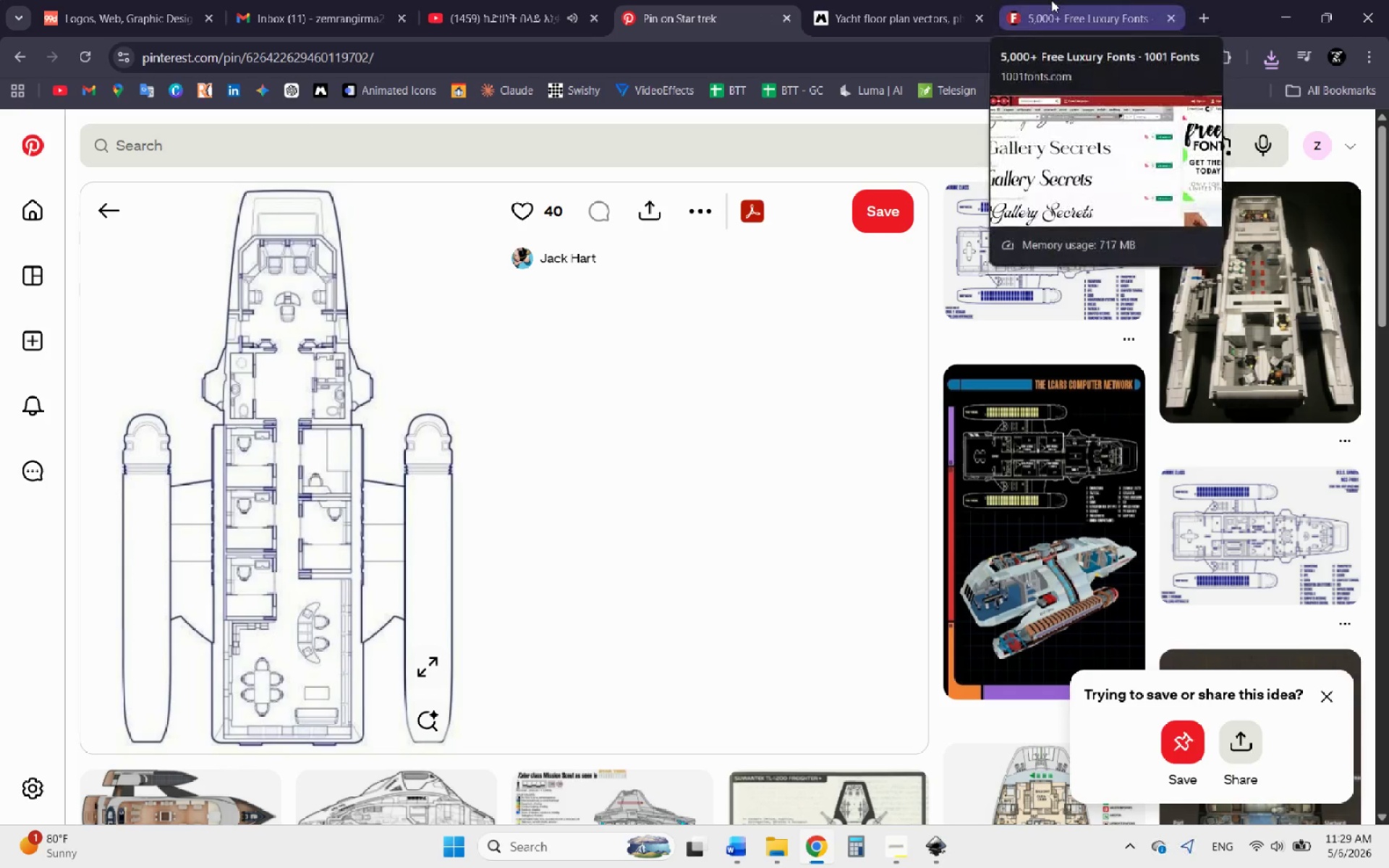 
left_click([1051, 0])
 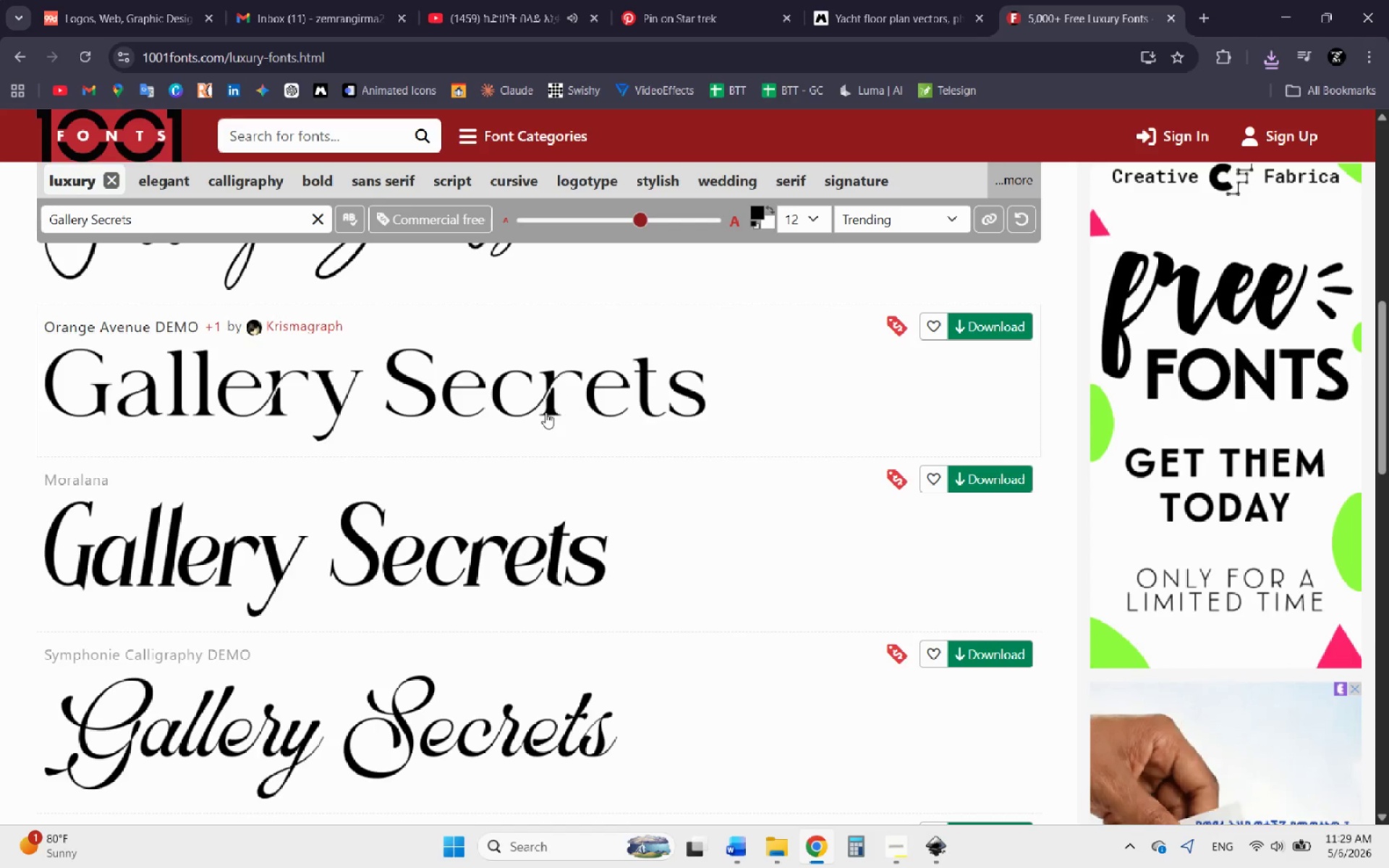 
scroll: coordinate [523, 448], scroll_direction: down, amount: 7.0
 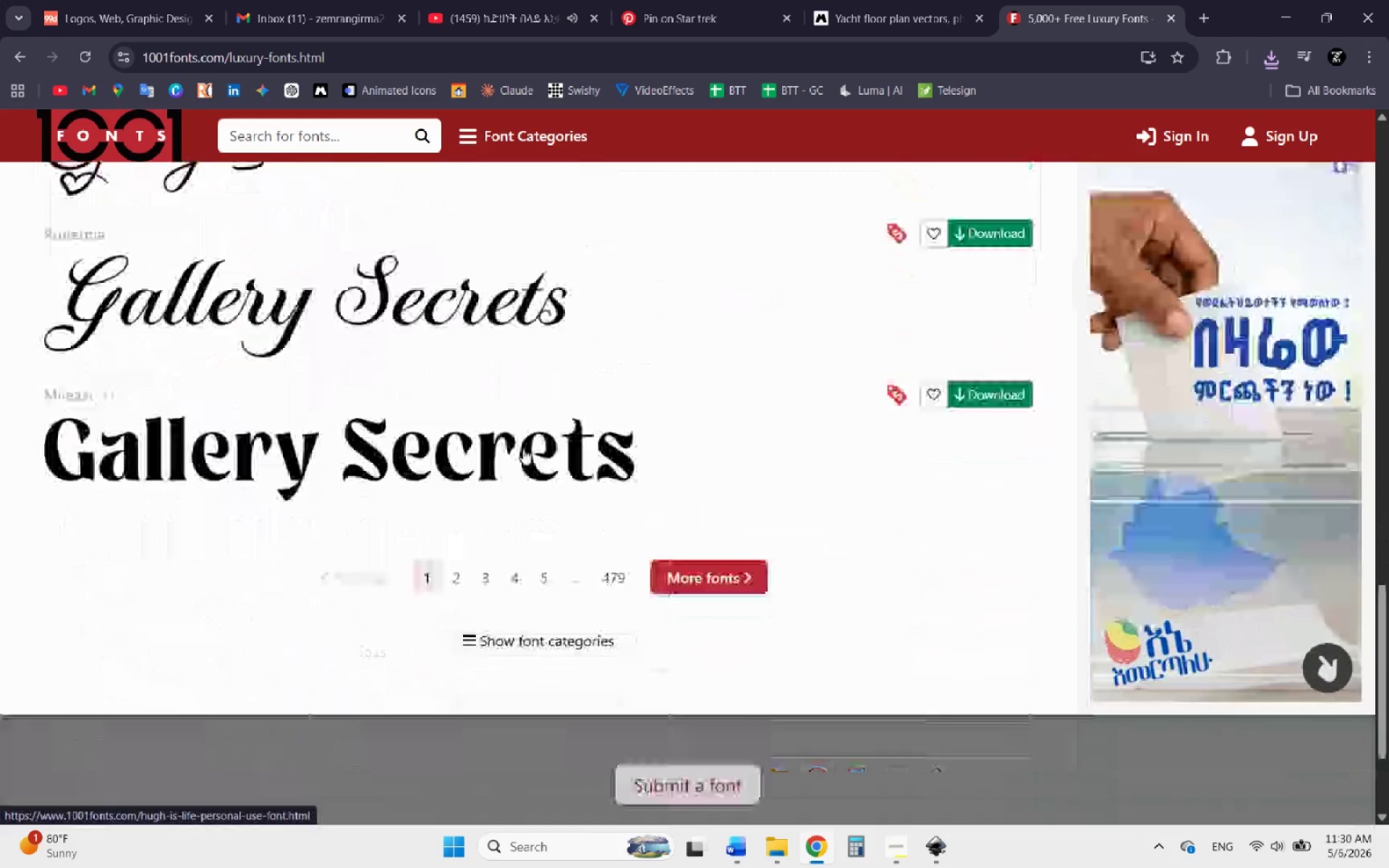 
left_click([457, 579])
 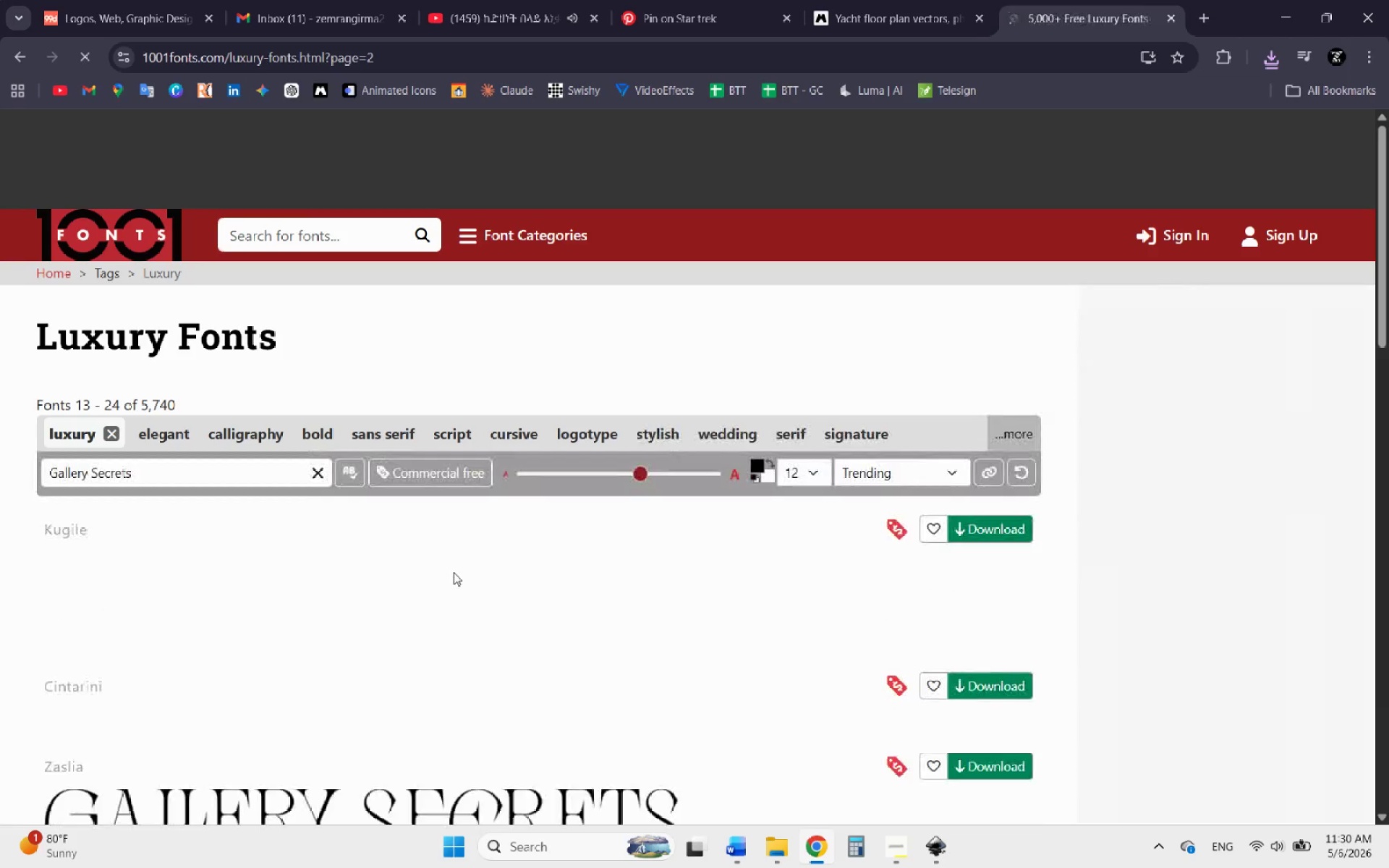 
scroll: coordinate [427, 500], scroll_direction: down, amount: 11.0
 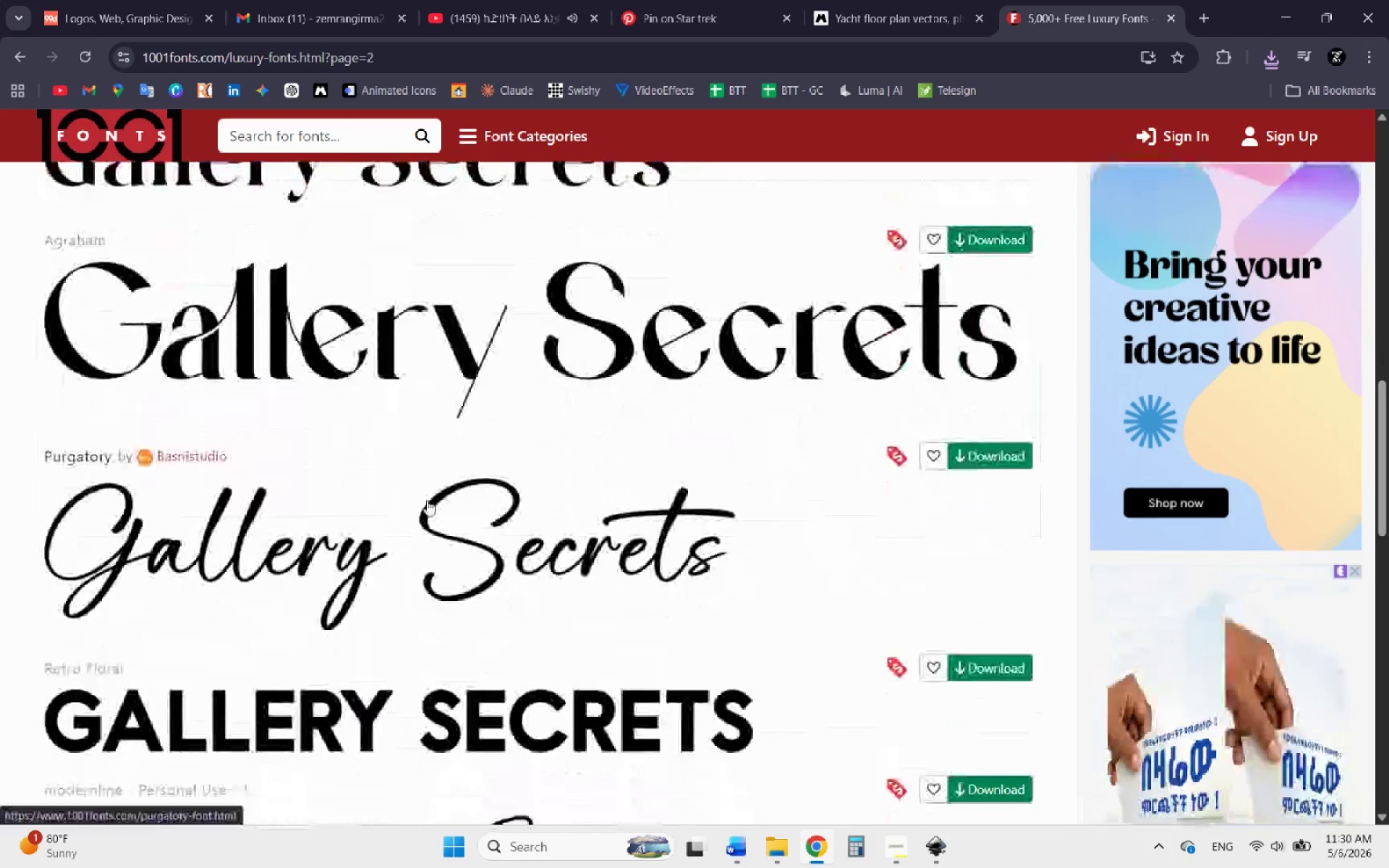 
scroll: coordinate [427, 500], scroll_direction: up, amount: 1.0
 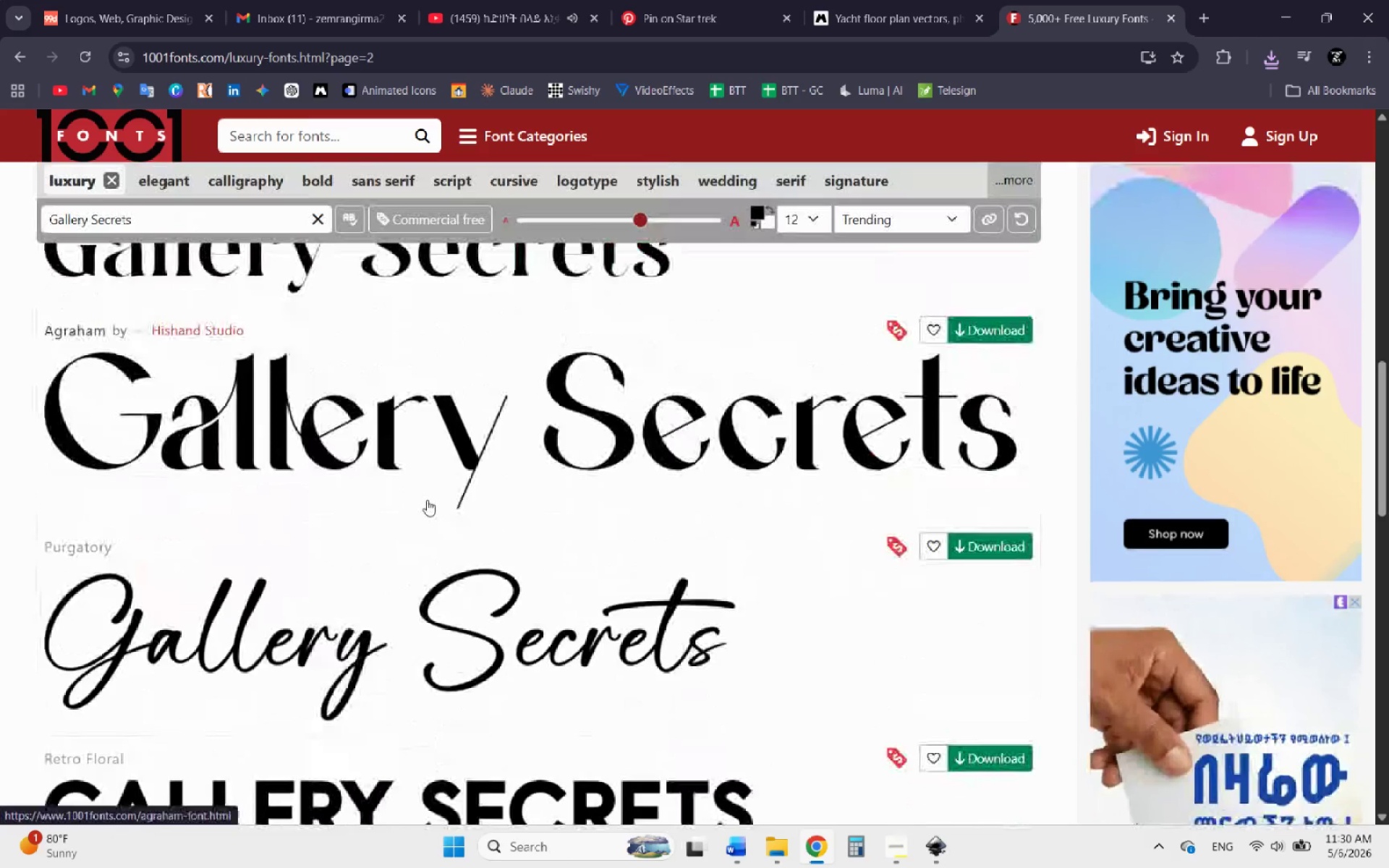 
scroll: coordinate [427, 500], scroll_direction: none, amount: 0.0
 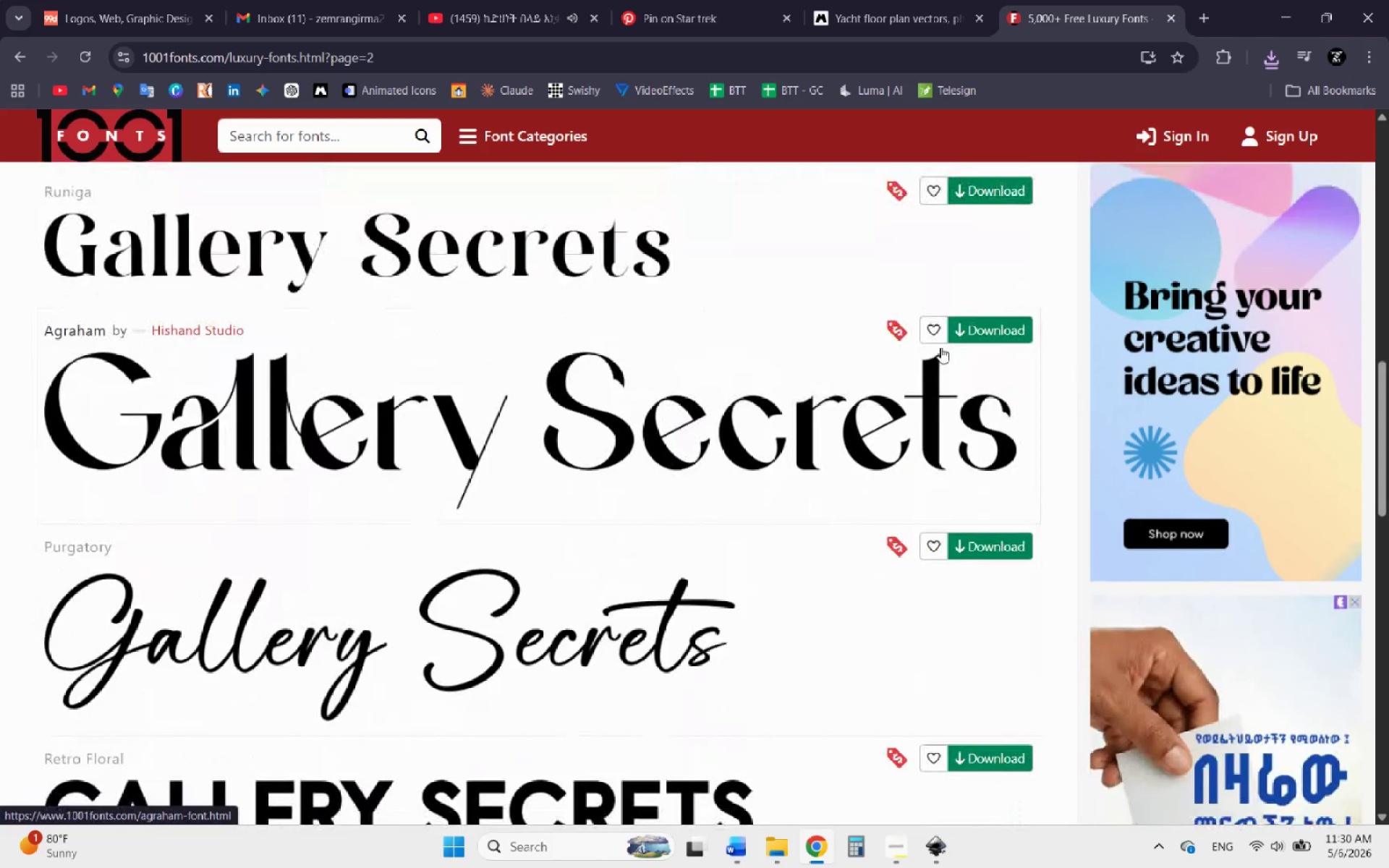 
left_click([982, 331])
 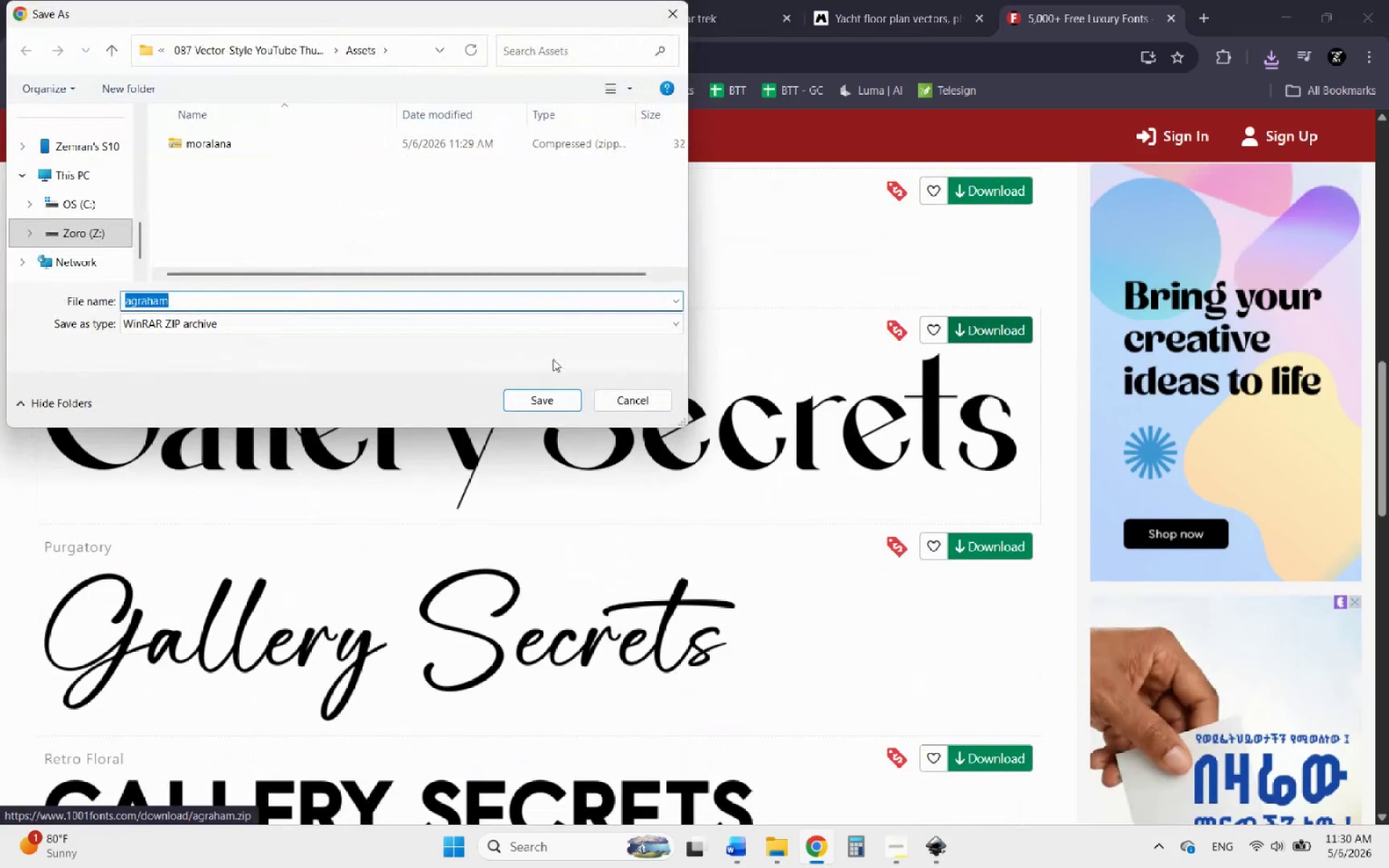 
left_click([569, 403])
 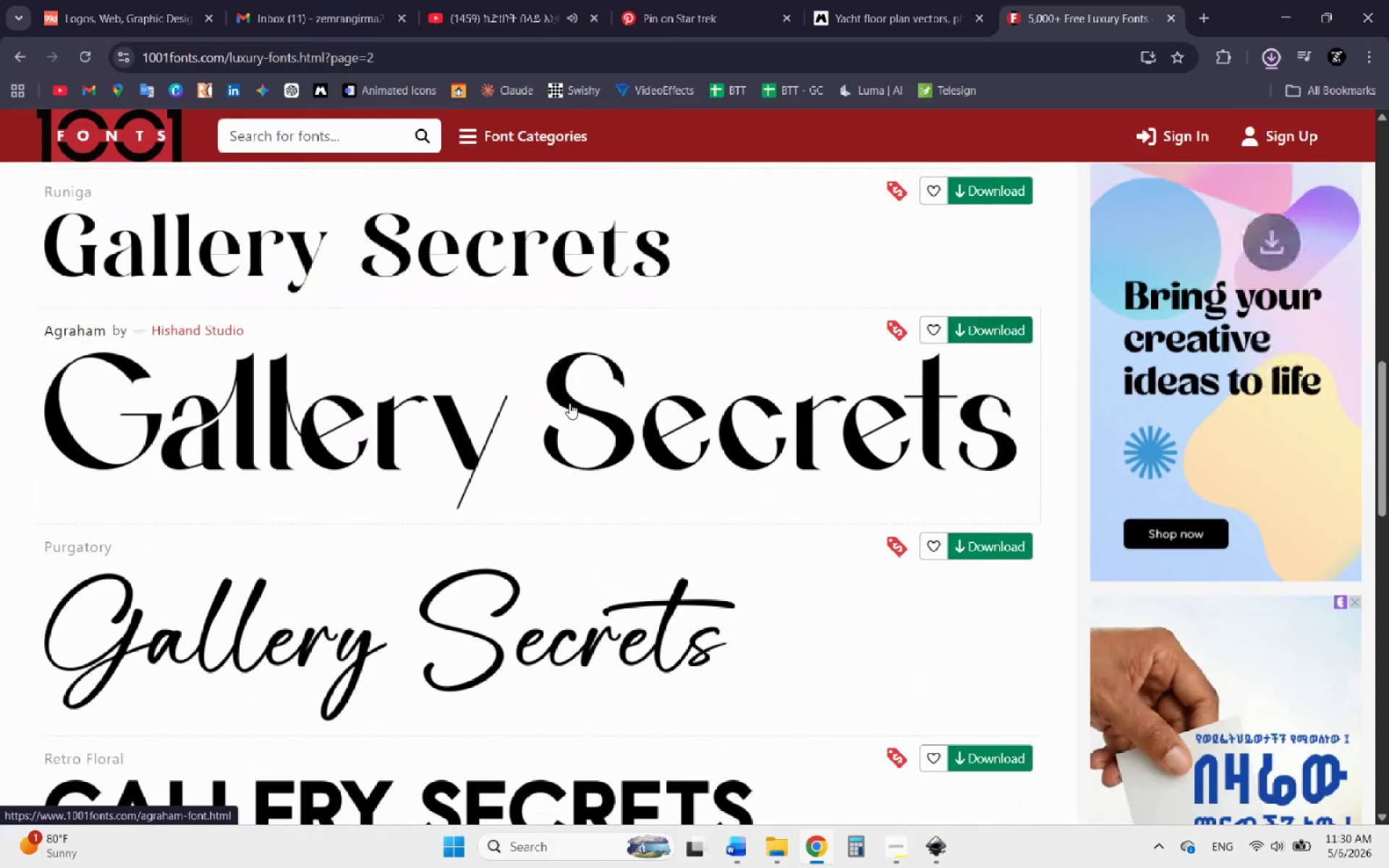 
scroll: coordinate [569, 403], scroll_direction: down, amount: 3.0
 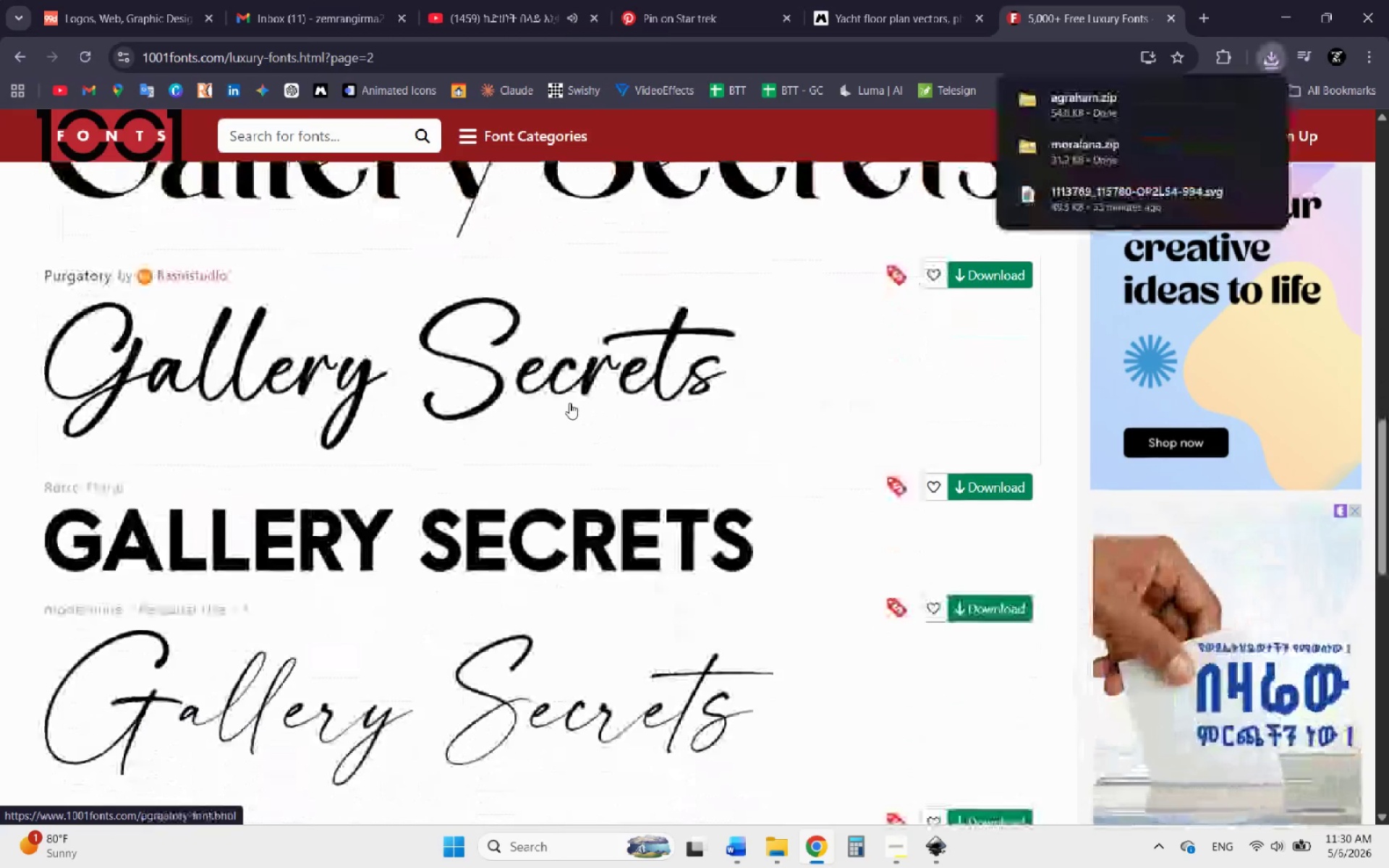 
scroll: coordinate [569, 404], scroll_direction: none, amount: 0.0
 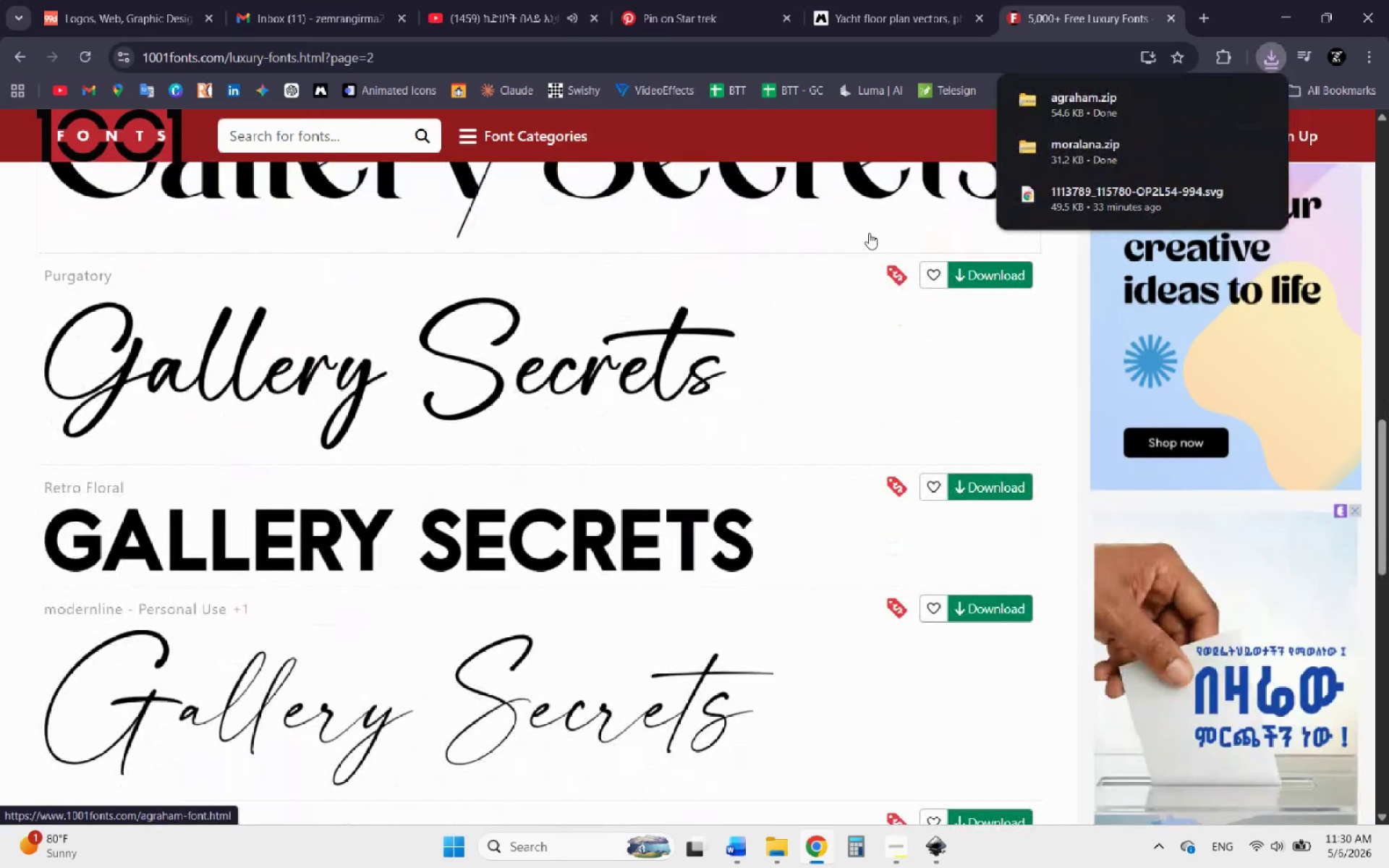 
left_click([1003, 280])
 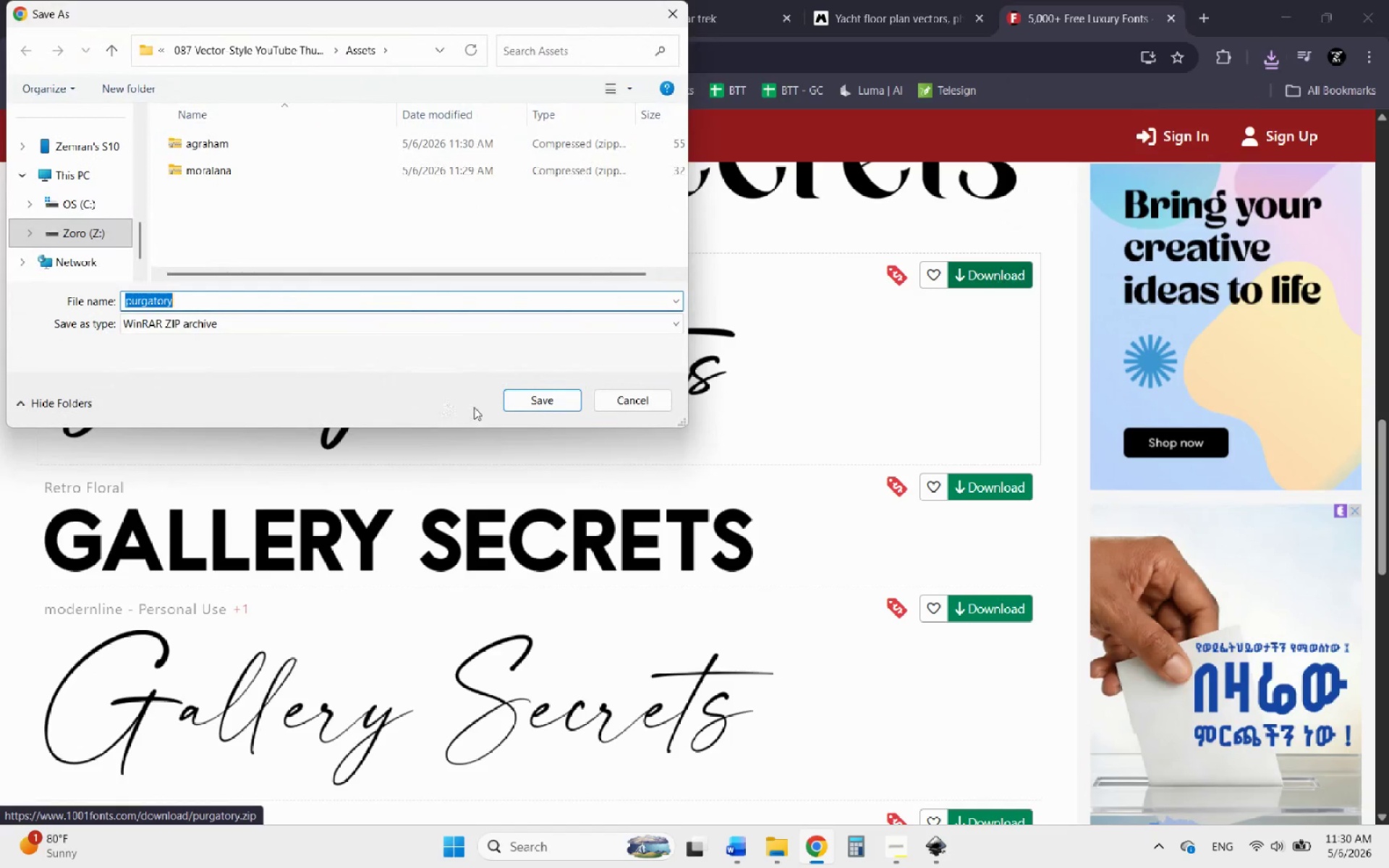 
left_click([541, 397])
 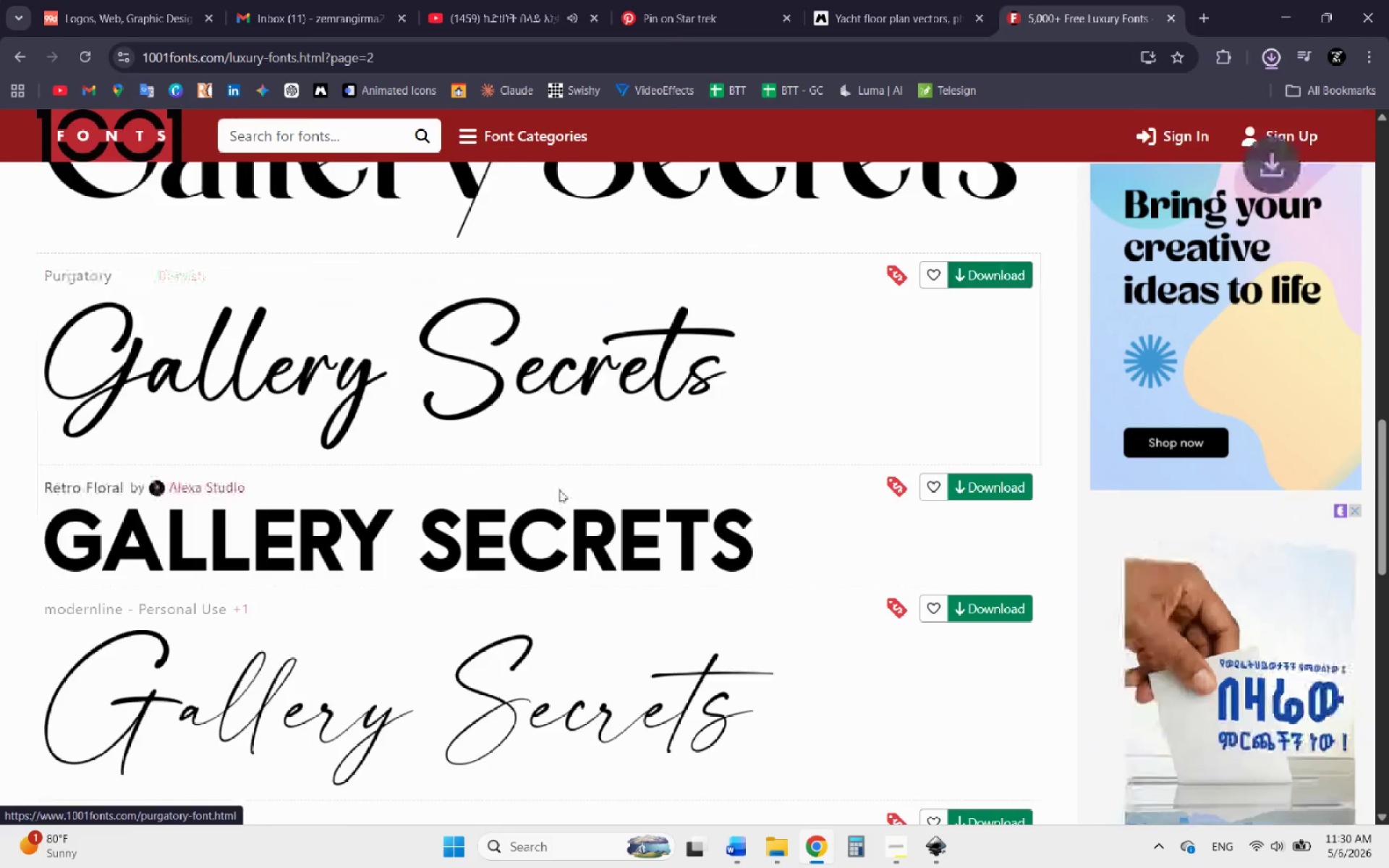 
scroll: coordinate [559, 497], scroll_direction: down, amount: 7.0
 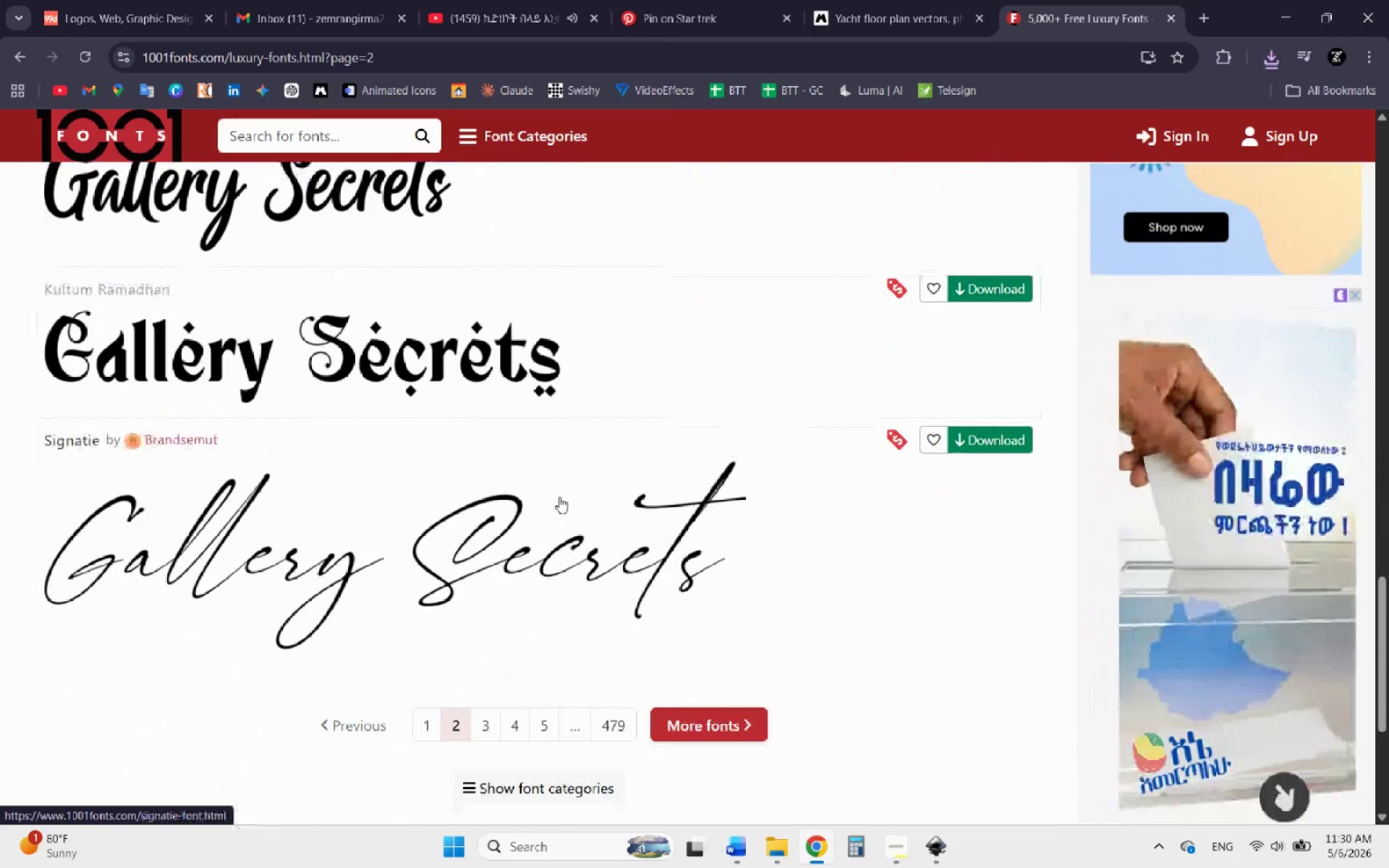 
scroll: coordinate [559, 497], scroll_direction: up, amount: 3.0
 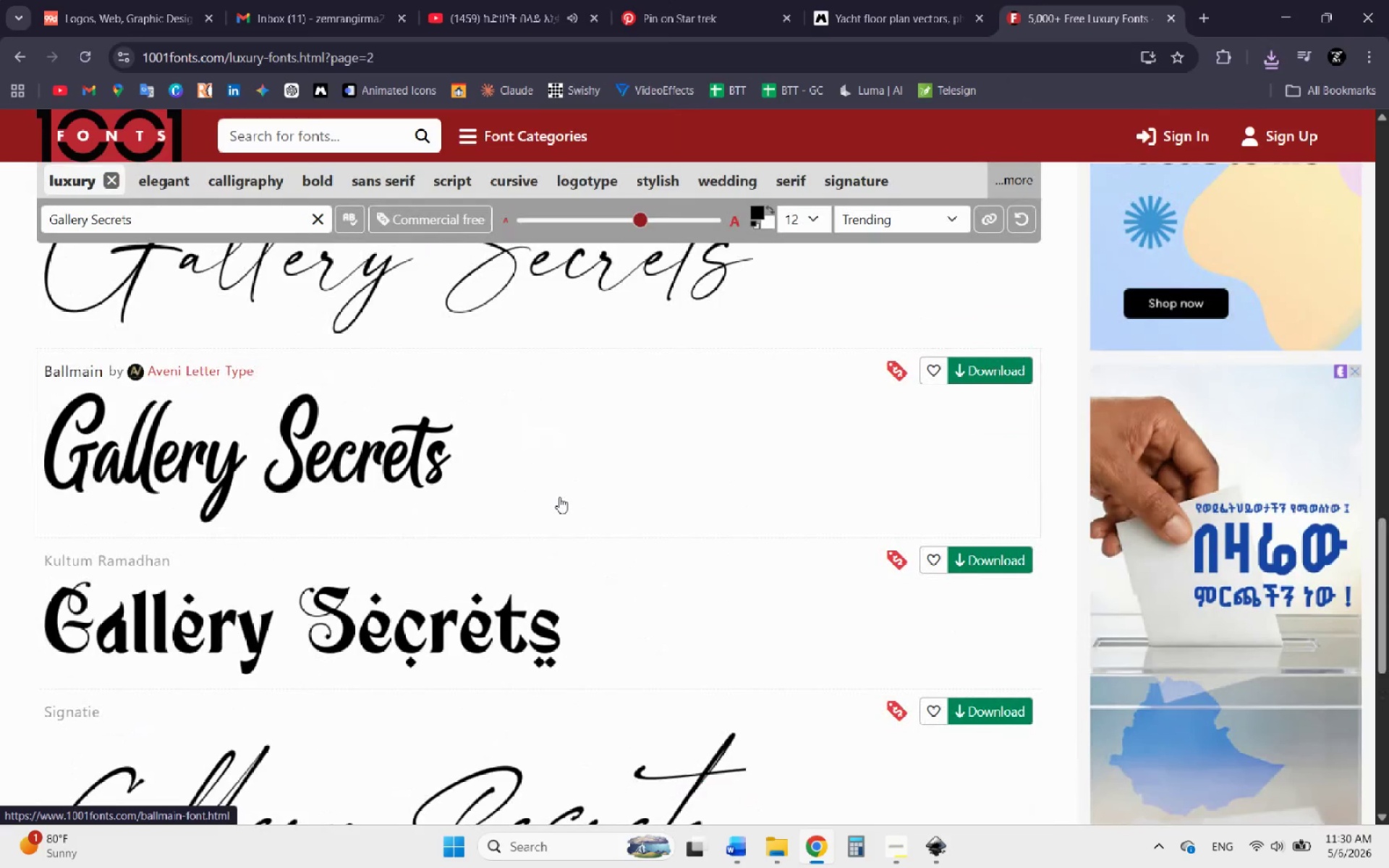 
scroll: coordinate [551, 509], scroll_direction: down, amount: 1.0
 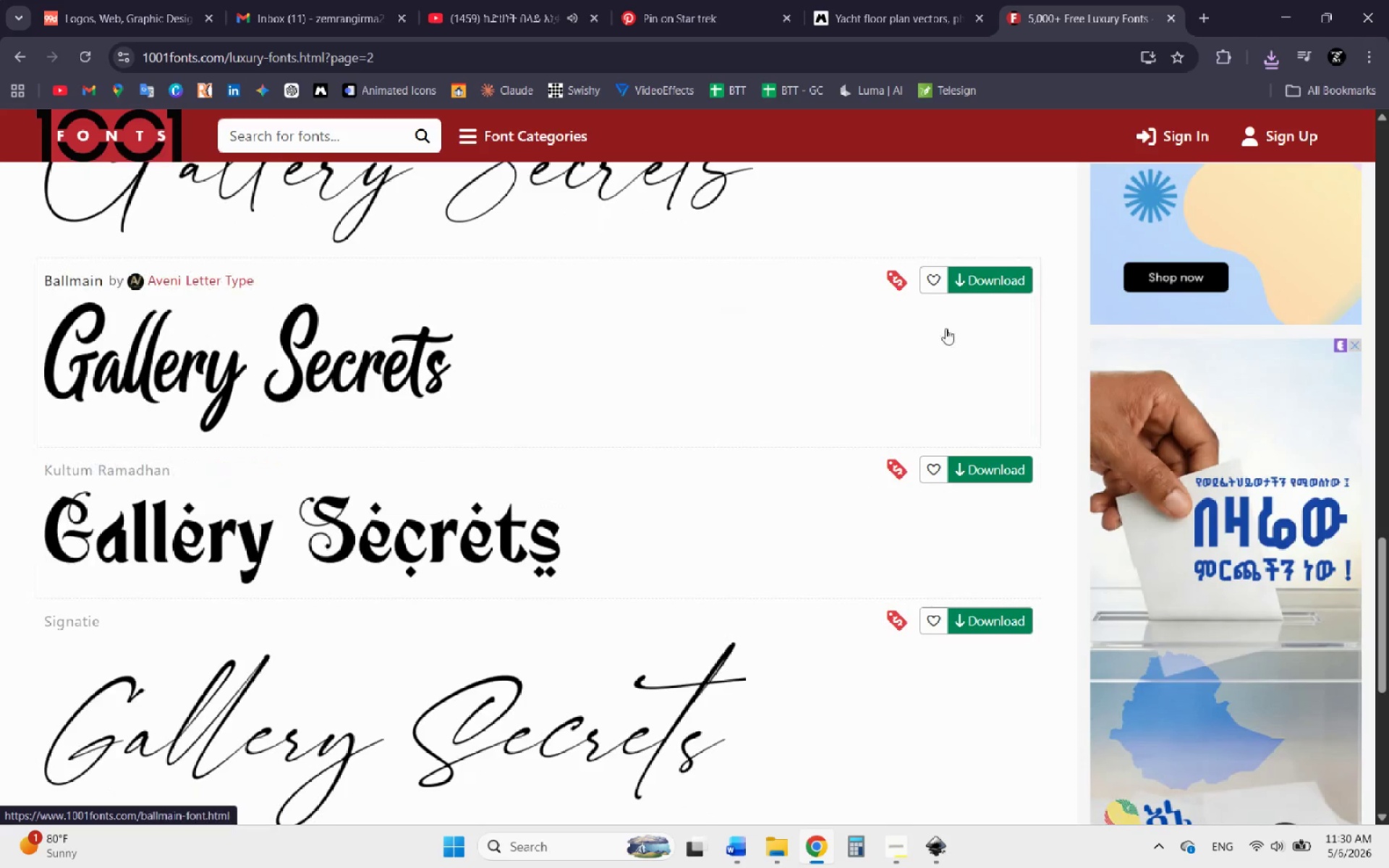 
left_click([1024, 270])
 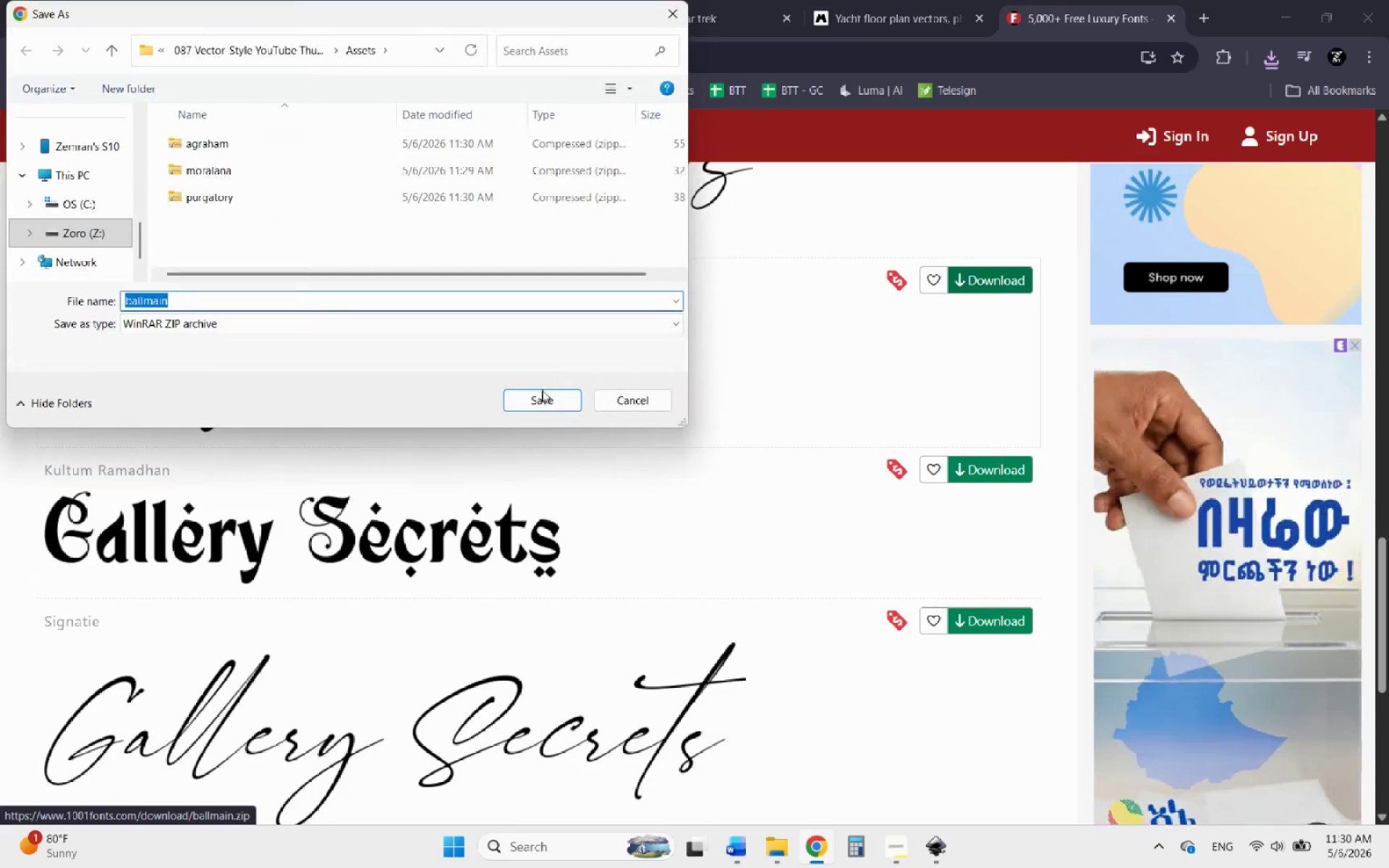 
left_click([534, 401])
 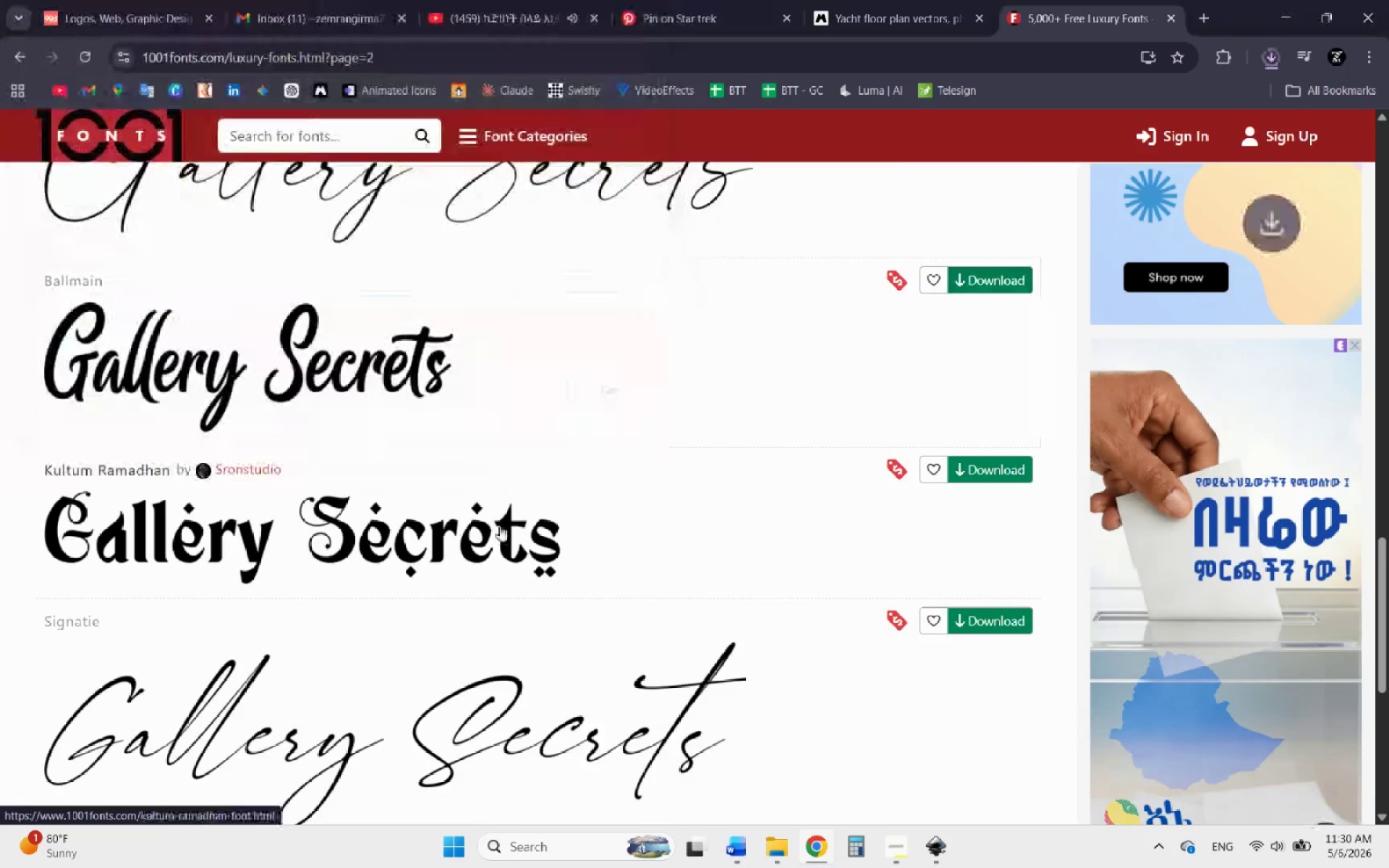 
scroll: coordinate [498, 528], scroll_direction: down, amount: 7.0
 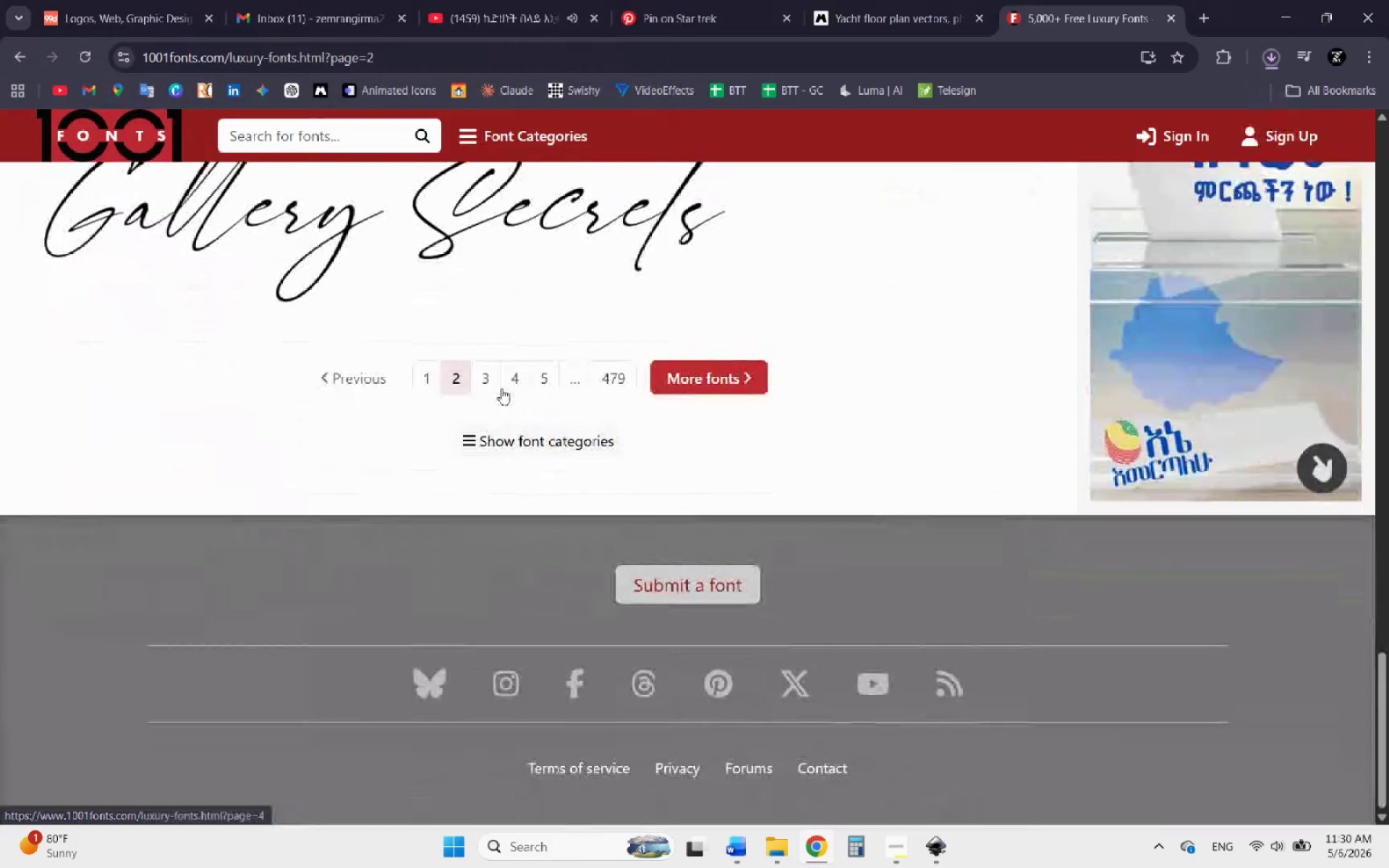 
left_click([488, 380])
 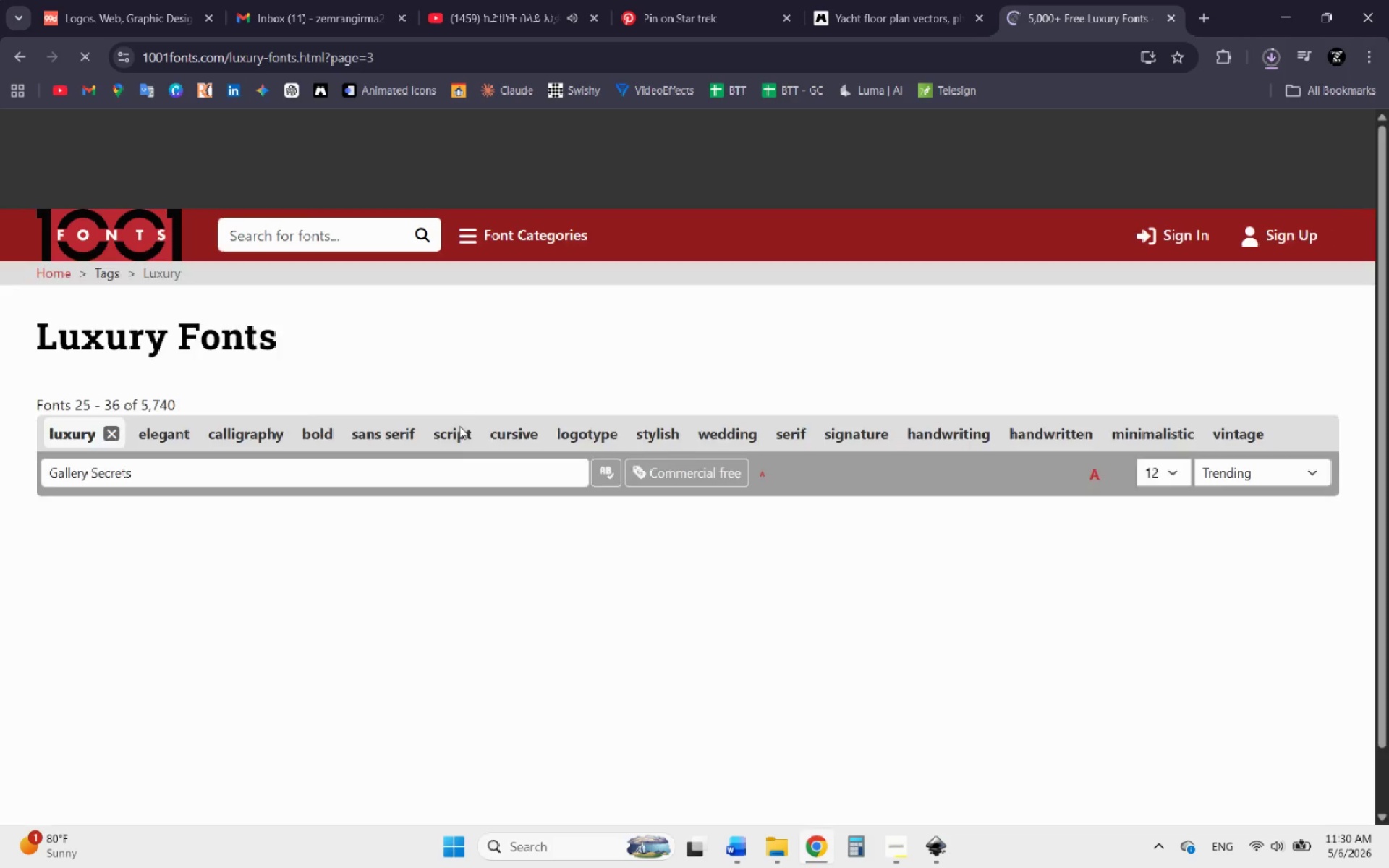 
scroll: coordinate [461, 435], scroll_direction: down, amount: 6.0
 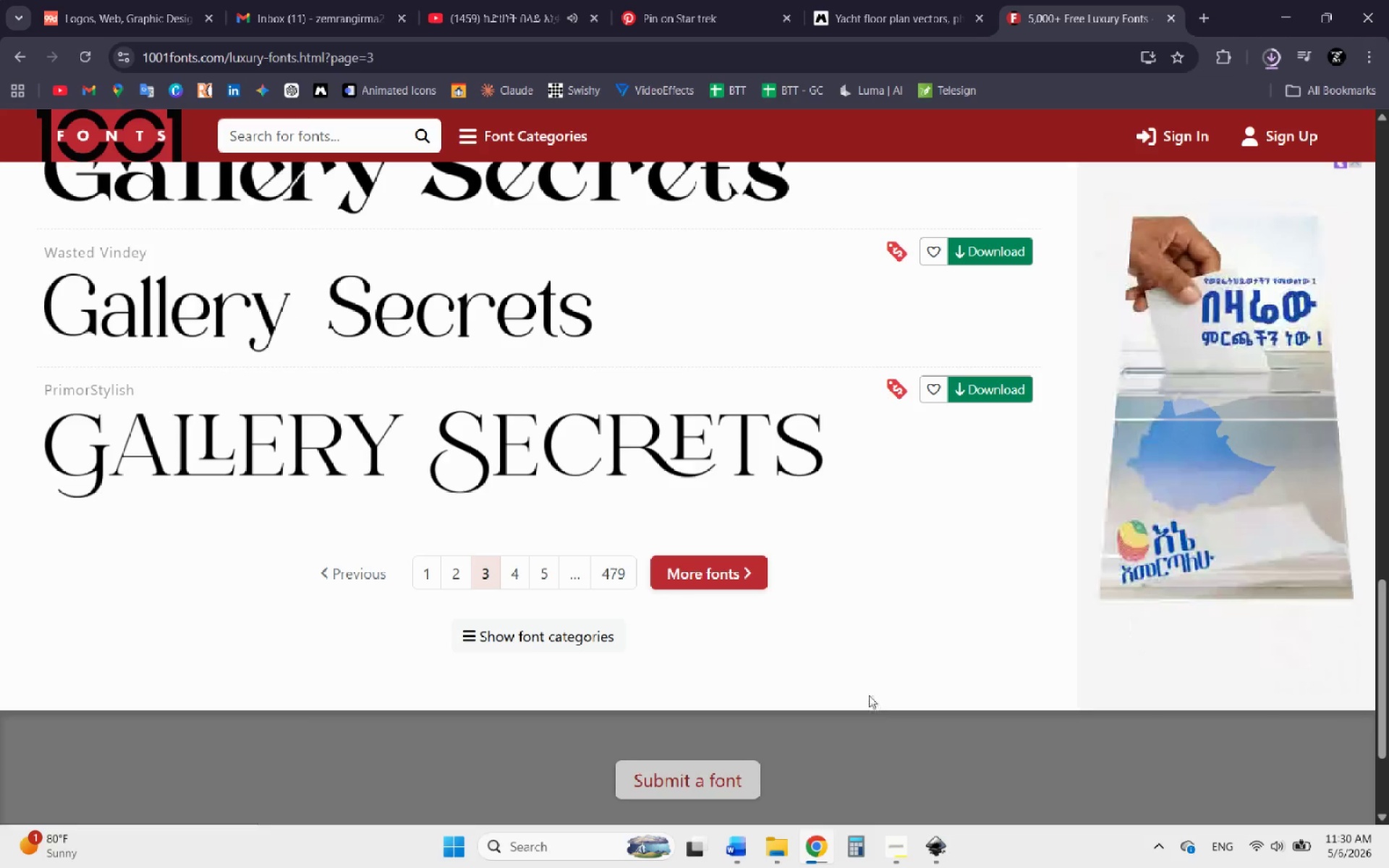 
scroll: coordinate [546, 453], scroll_direction: up, amount: 8.0
 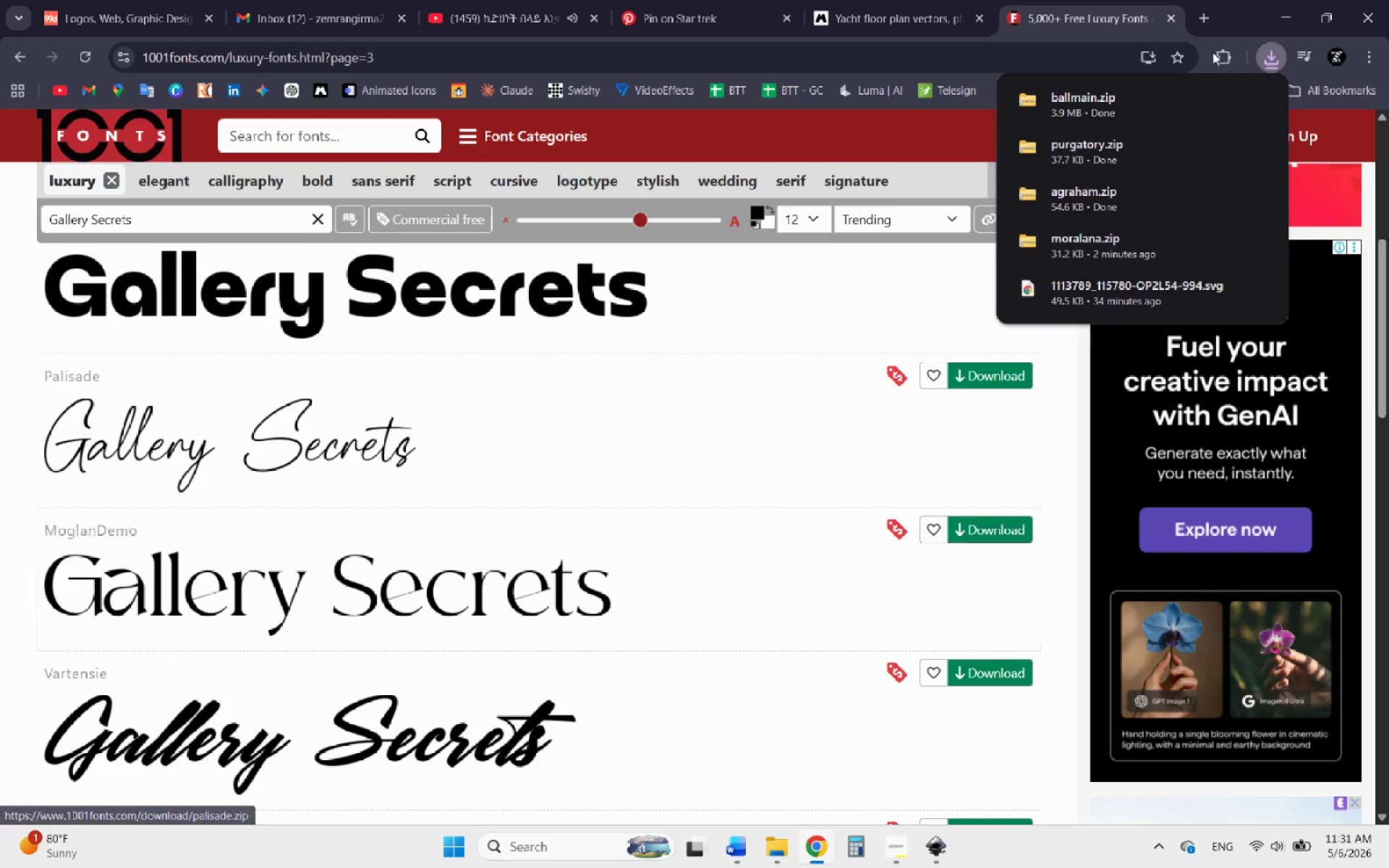 
left_click([1279, 8])
 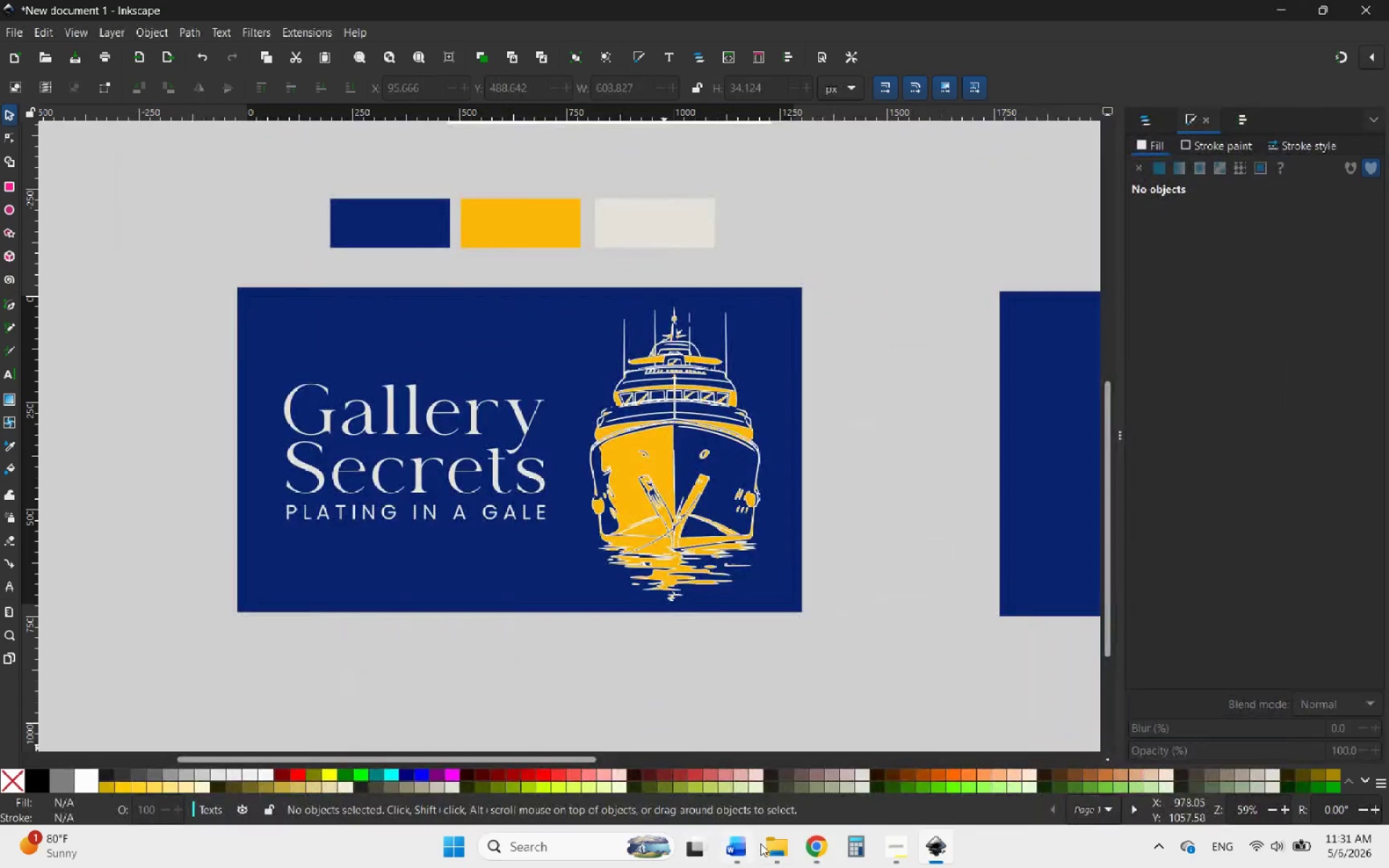 
left_click([773, 846])
 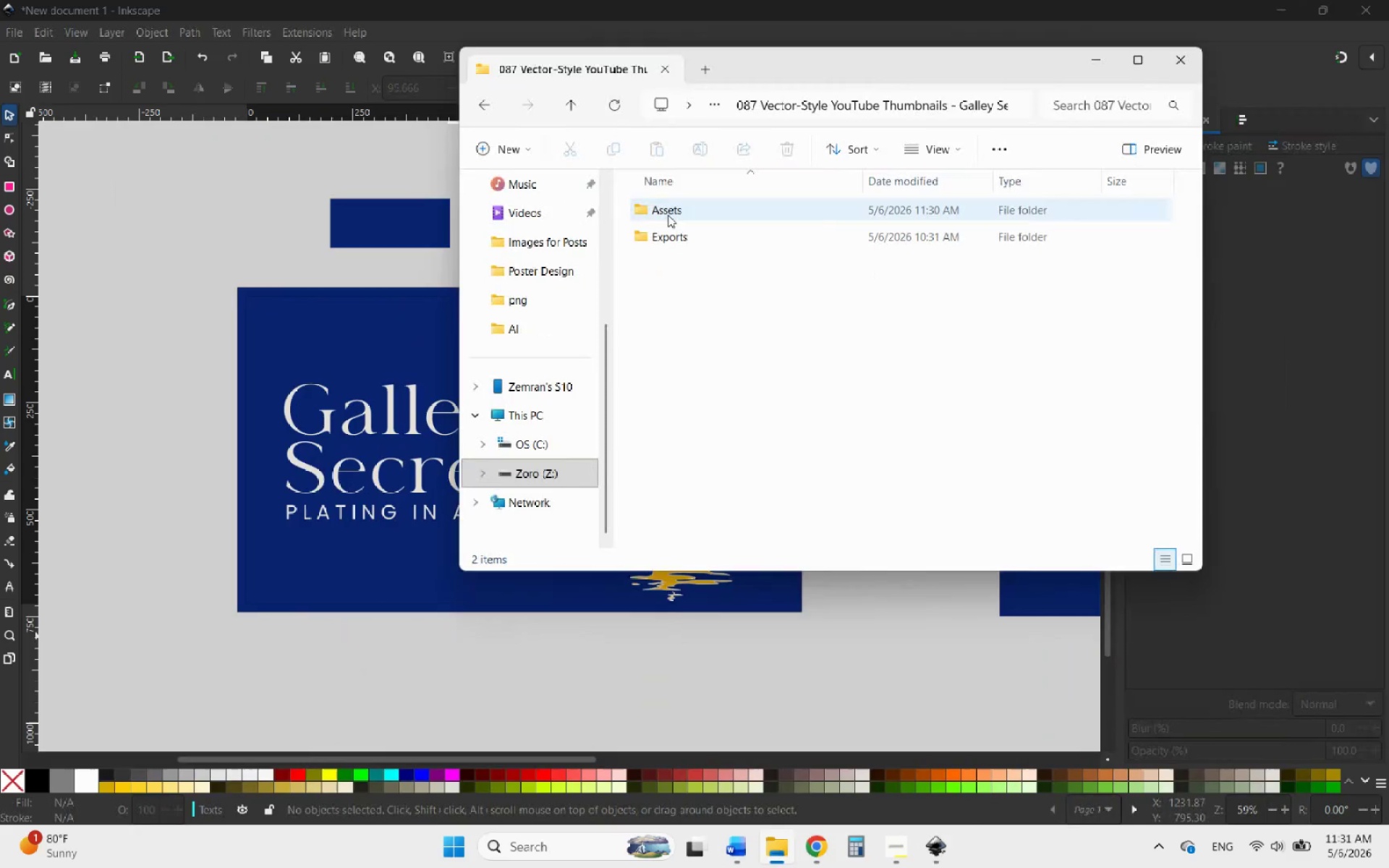 
double_click([667, 214])
 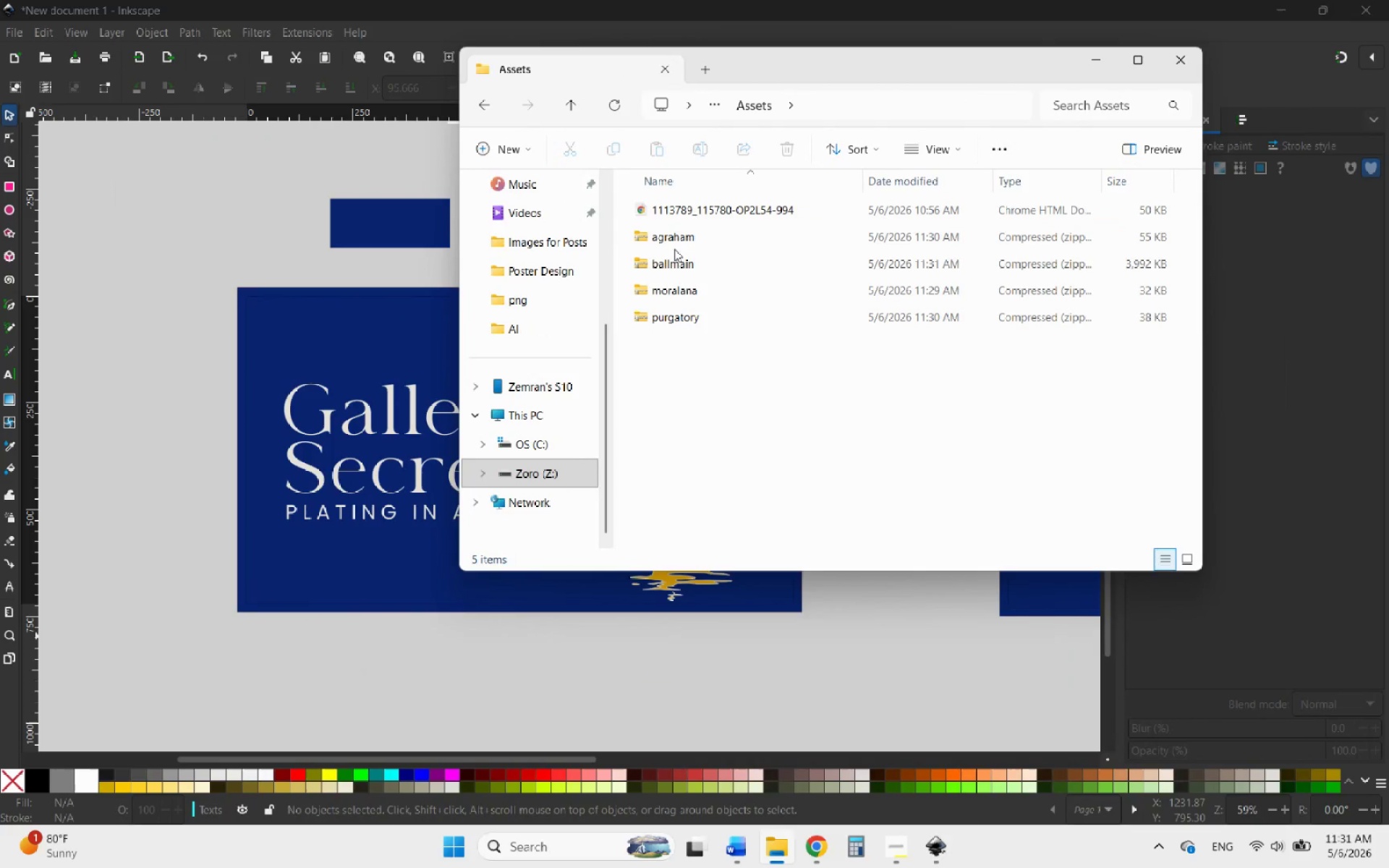 
left_click([664, 237])
 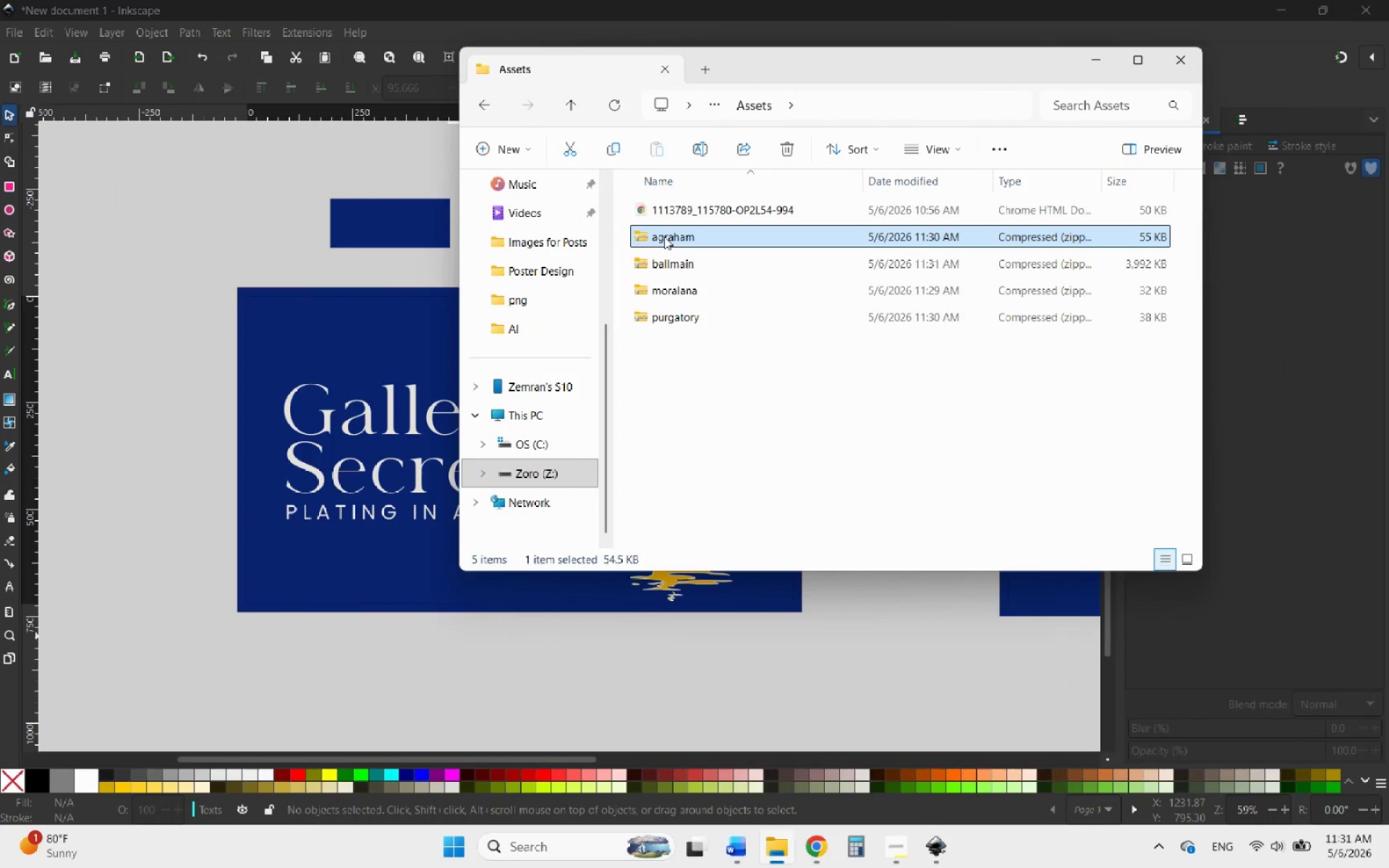 
right_click([664, 237])
 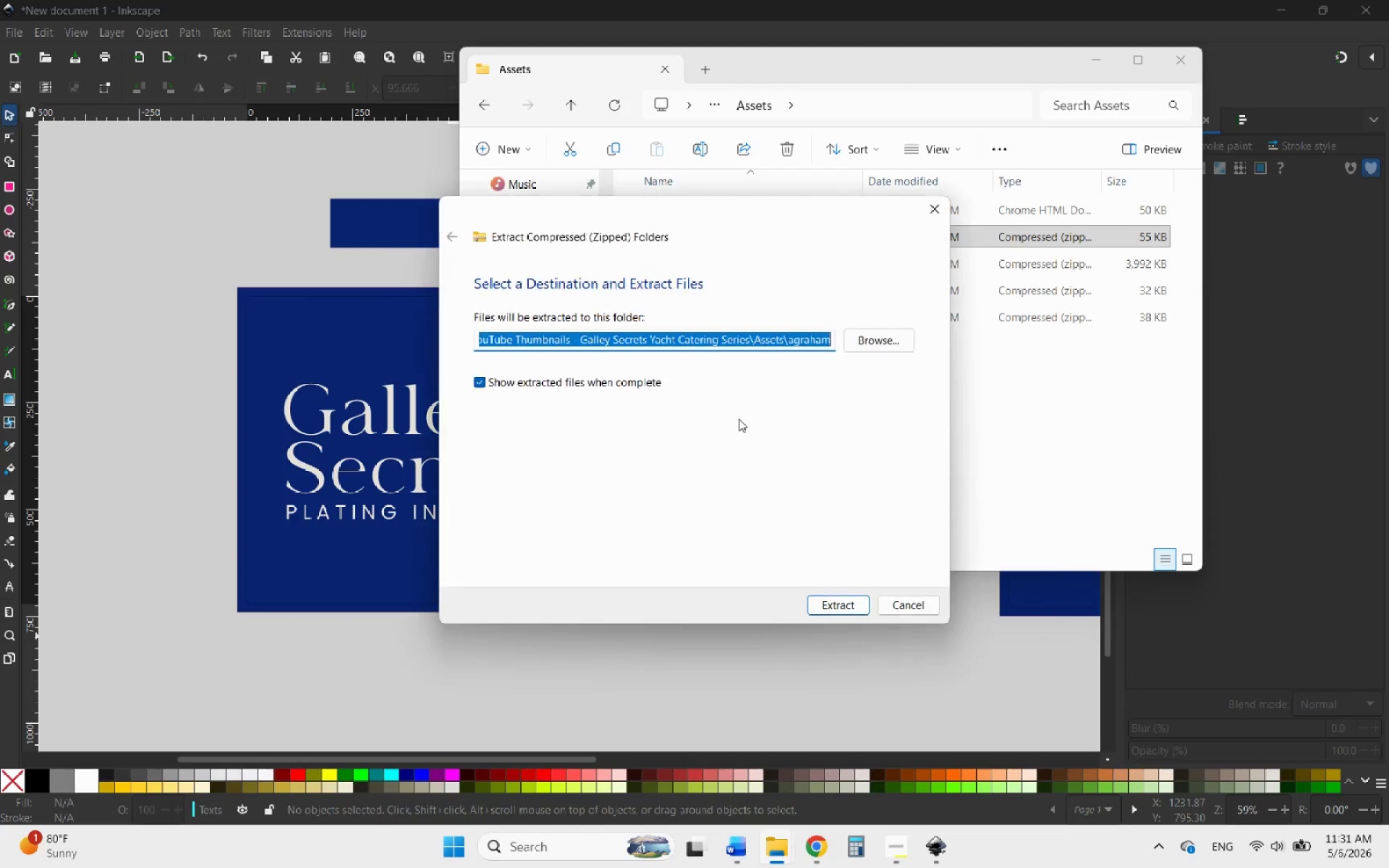 
left_click([849, 610])
 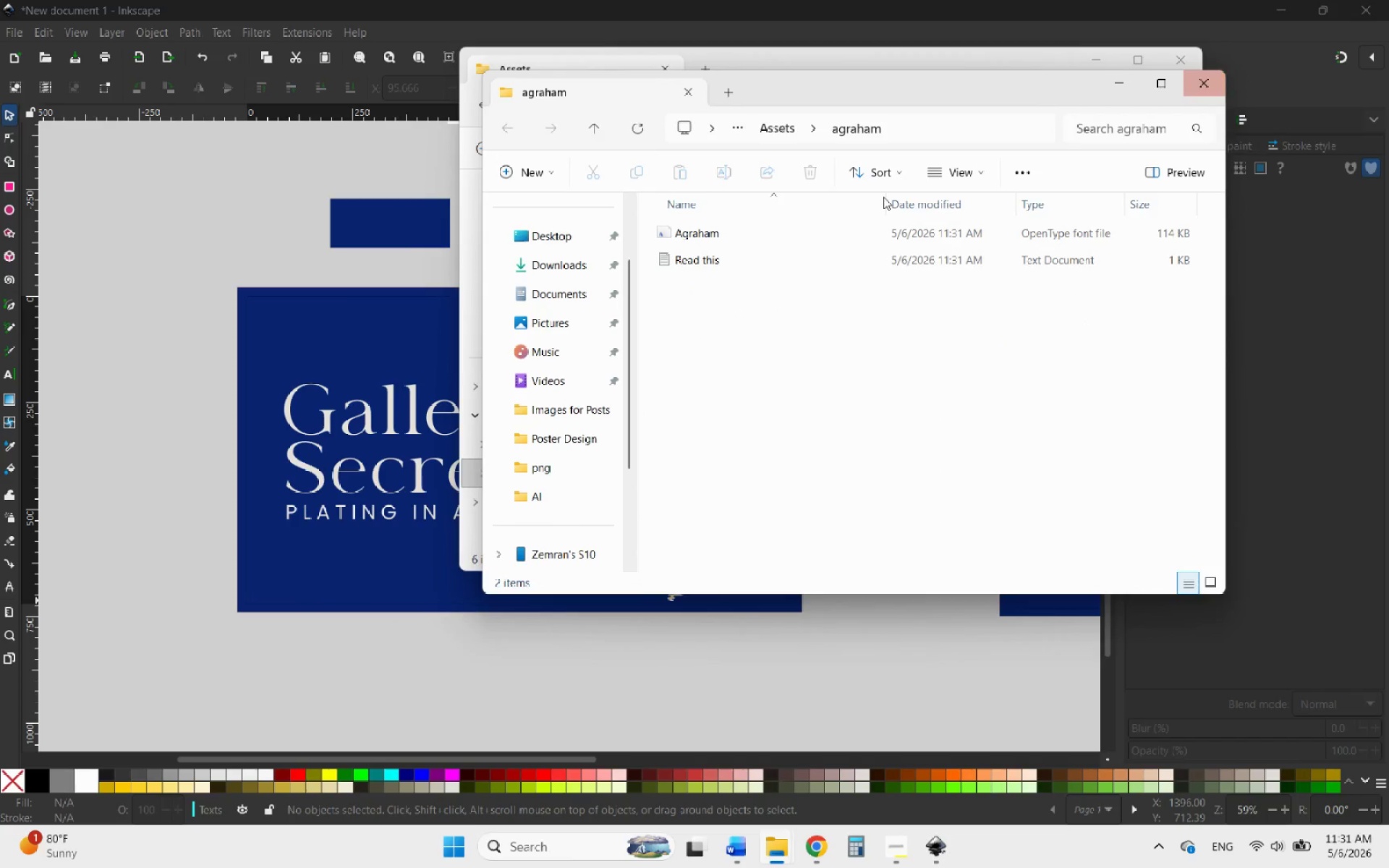 
left_click([766, 237])
 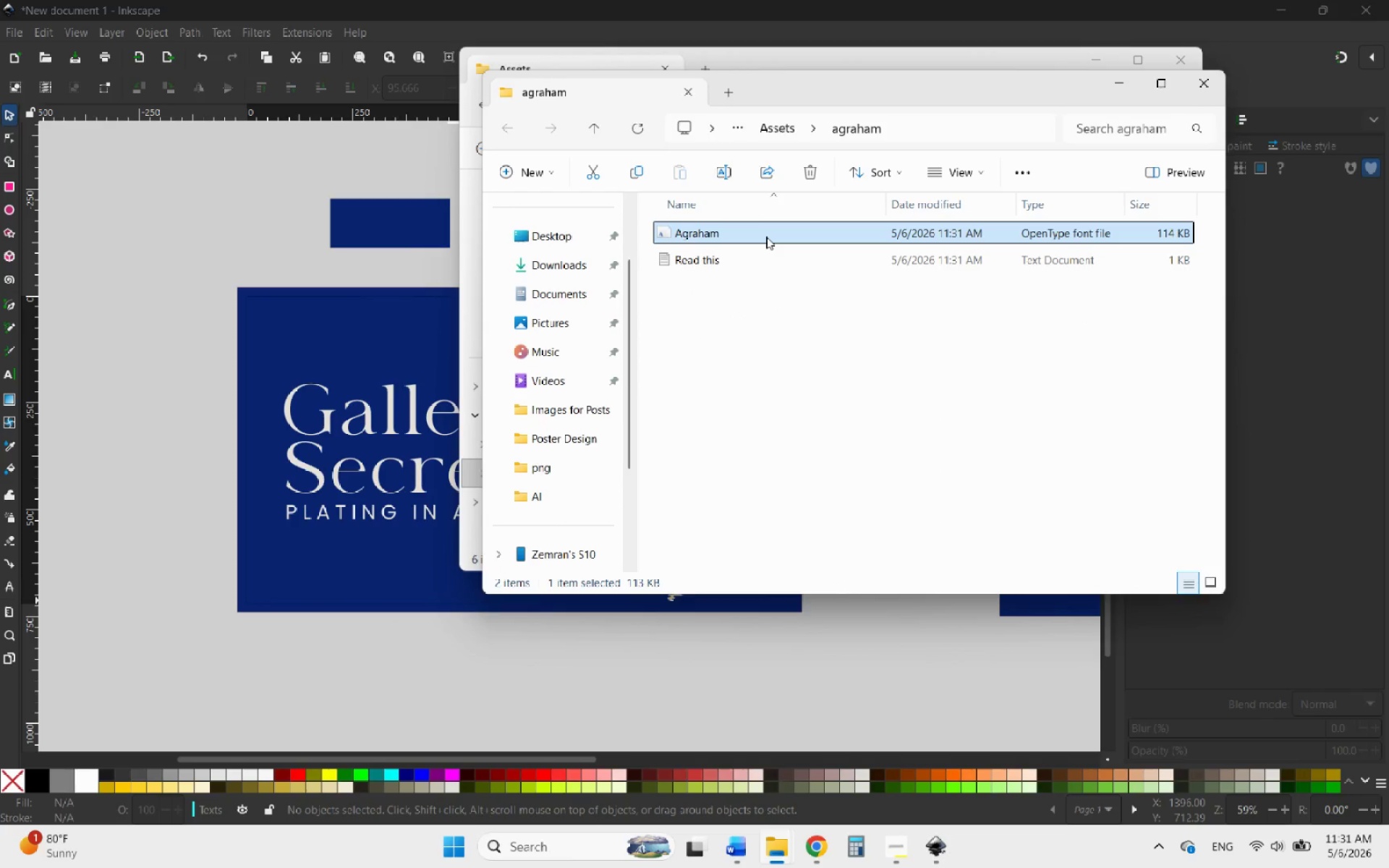 
right_click([766, 237])
 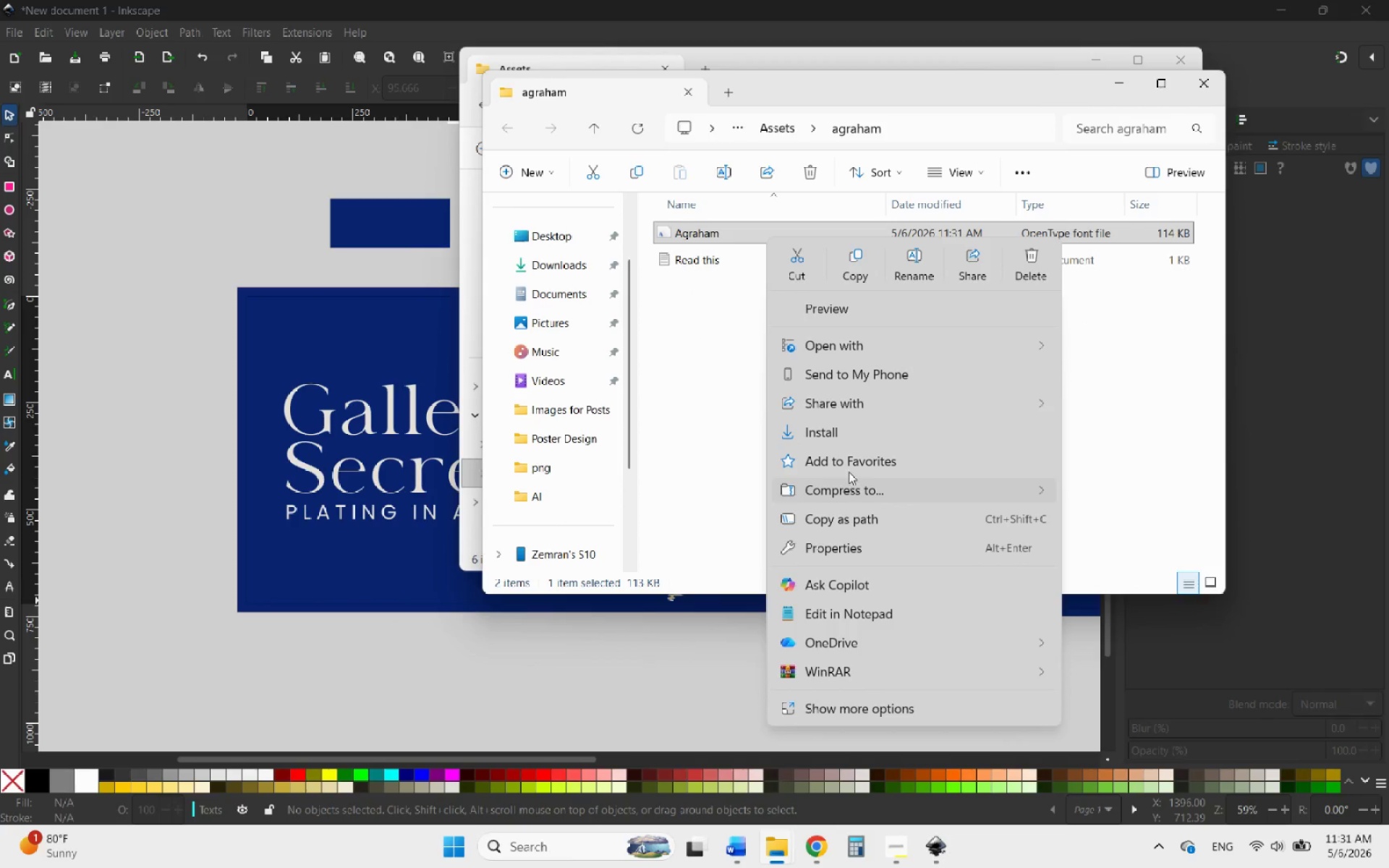 
left_click([845, 436])
 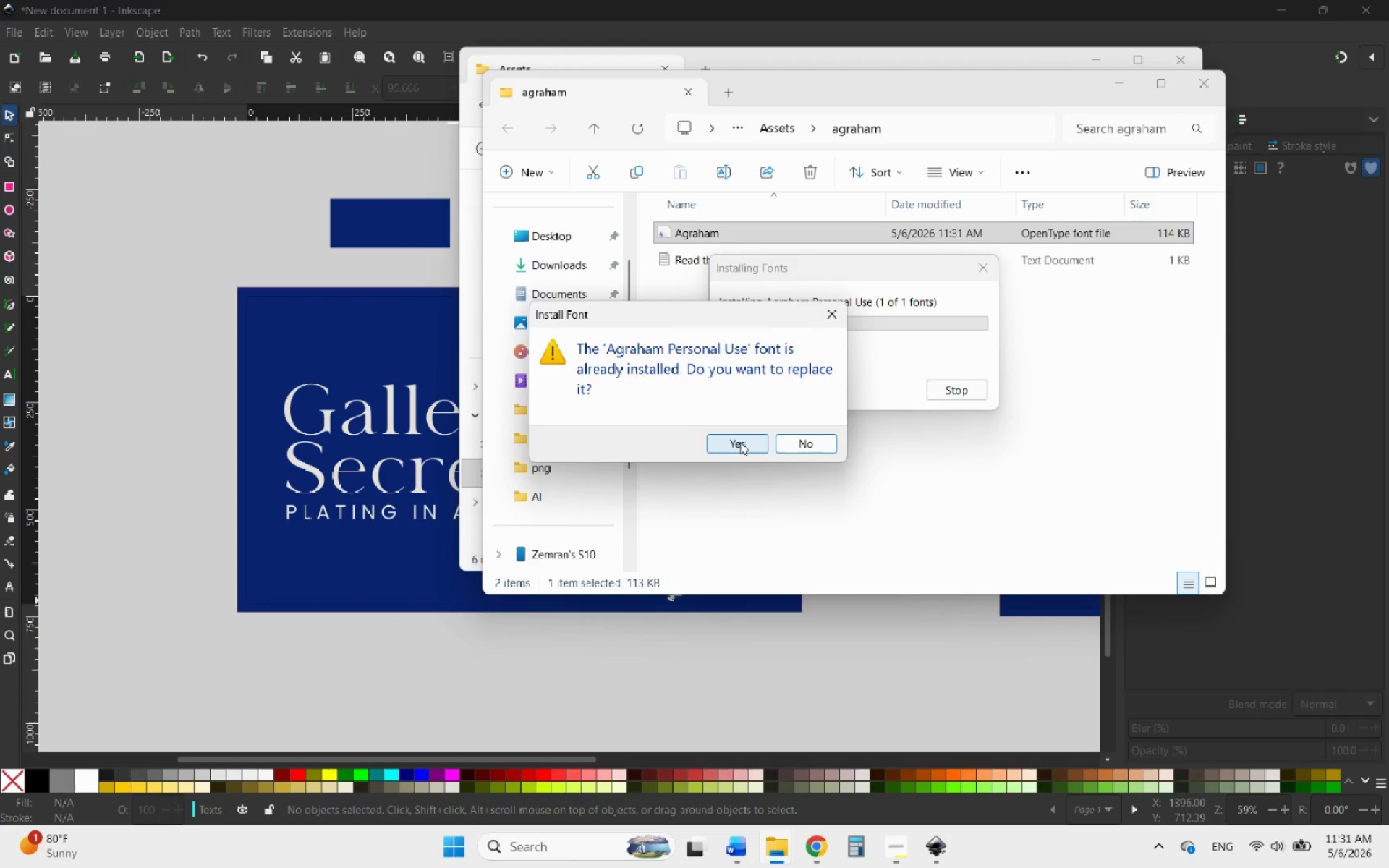 
left_click([794, 443])
 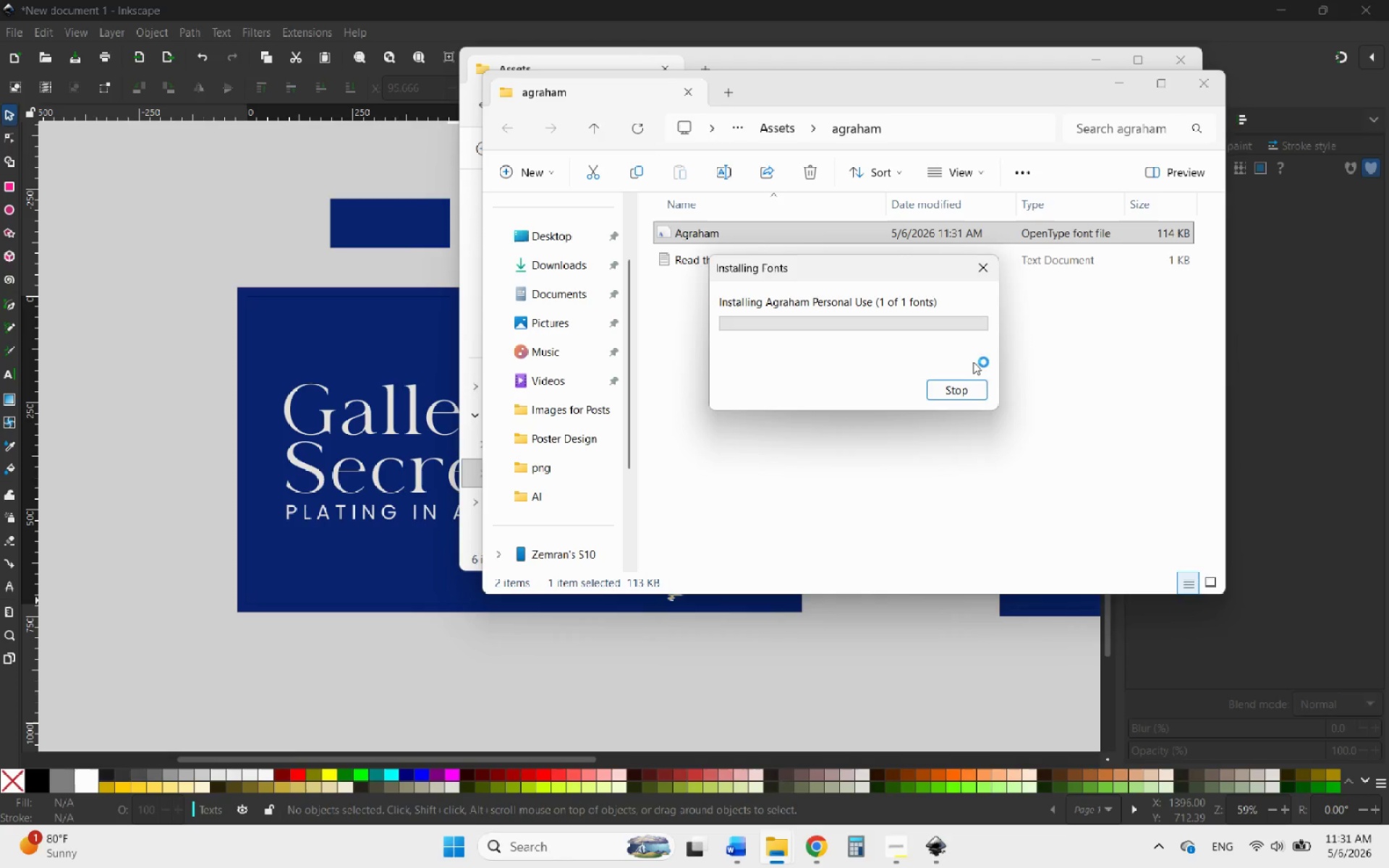 
left_click([953, 386])
 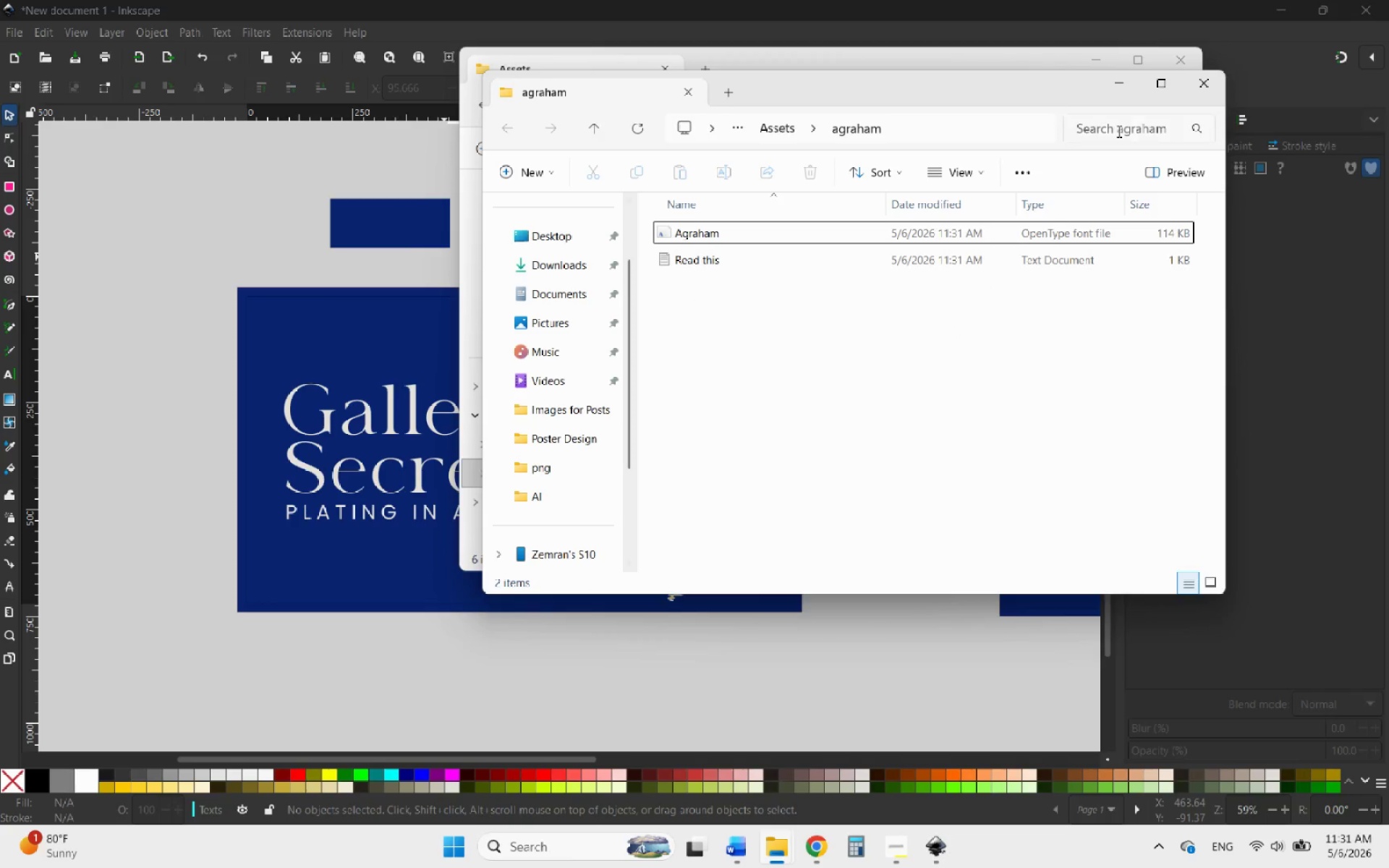 
left_click([1205, 91])
 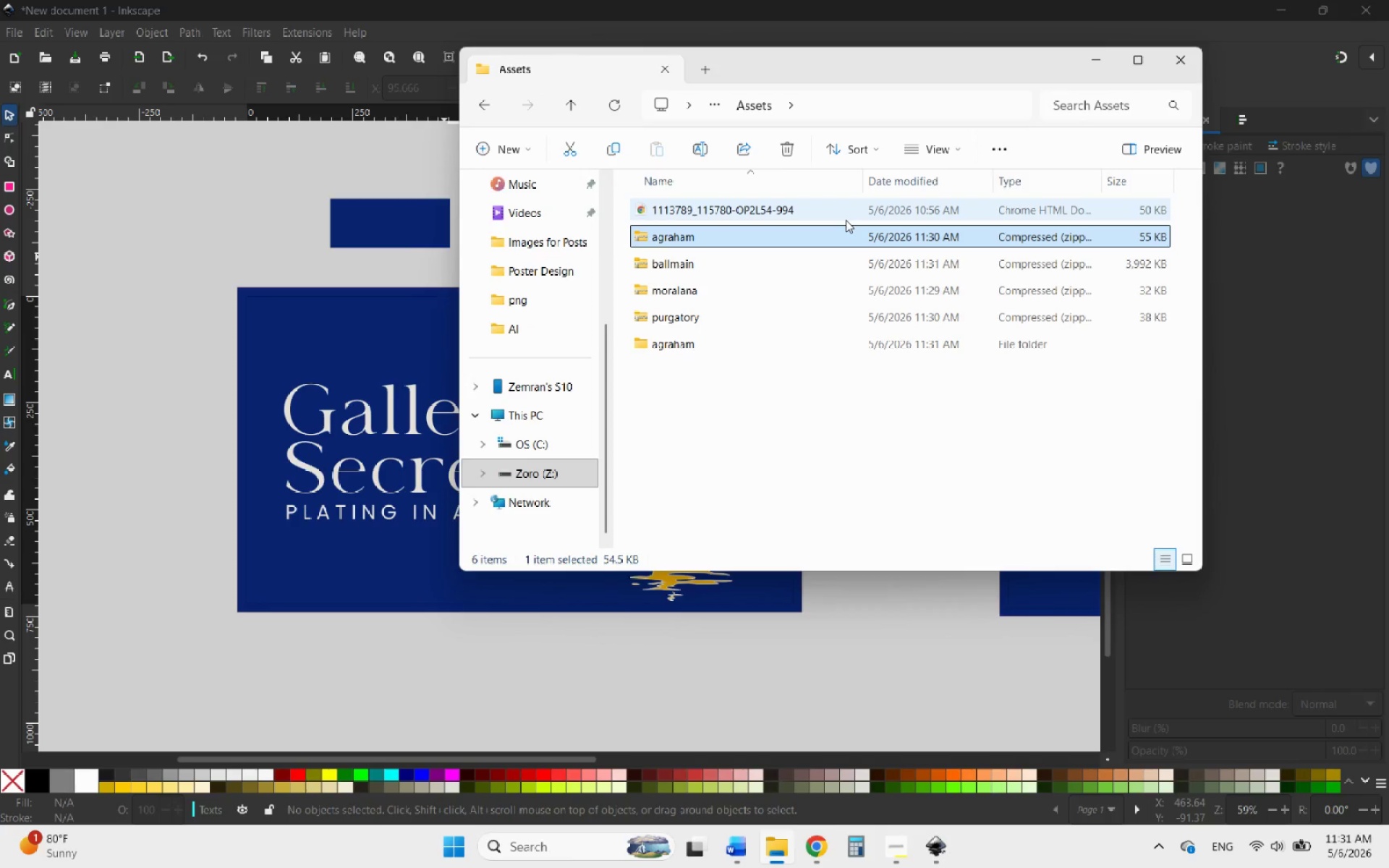 
key(Shift+Delete)
 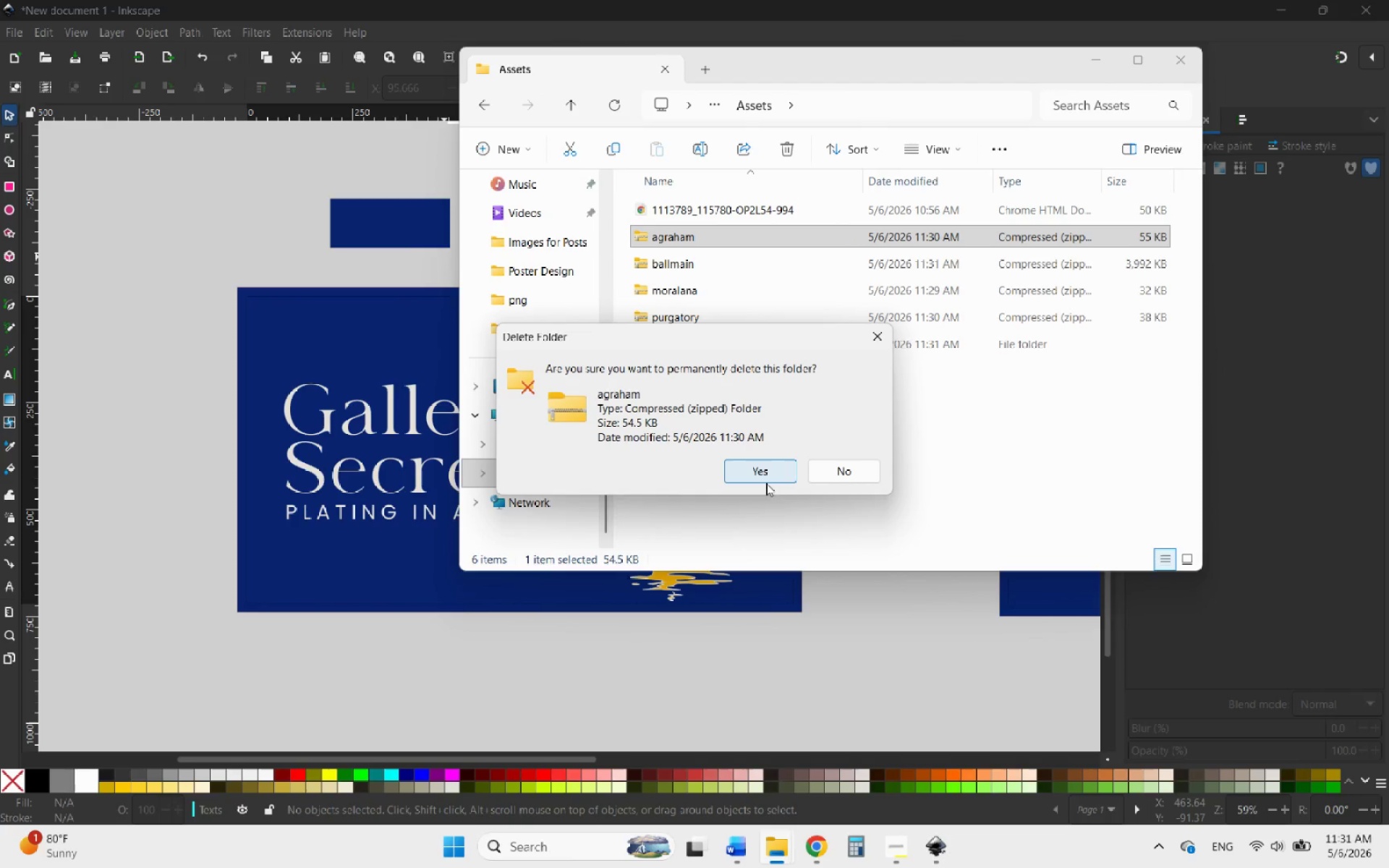 
left_click([763, 472])
 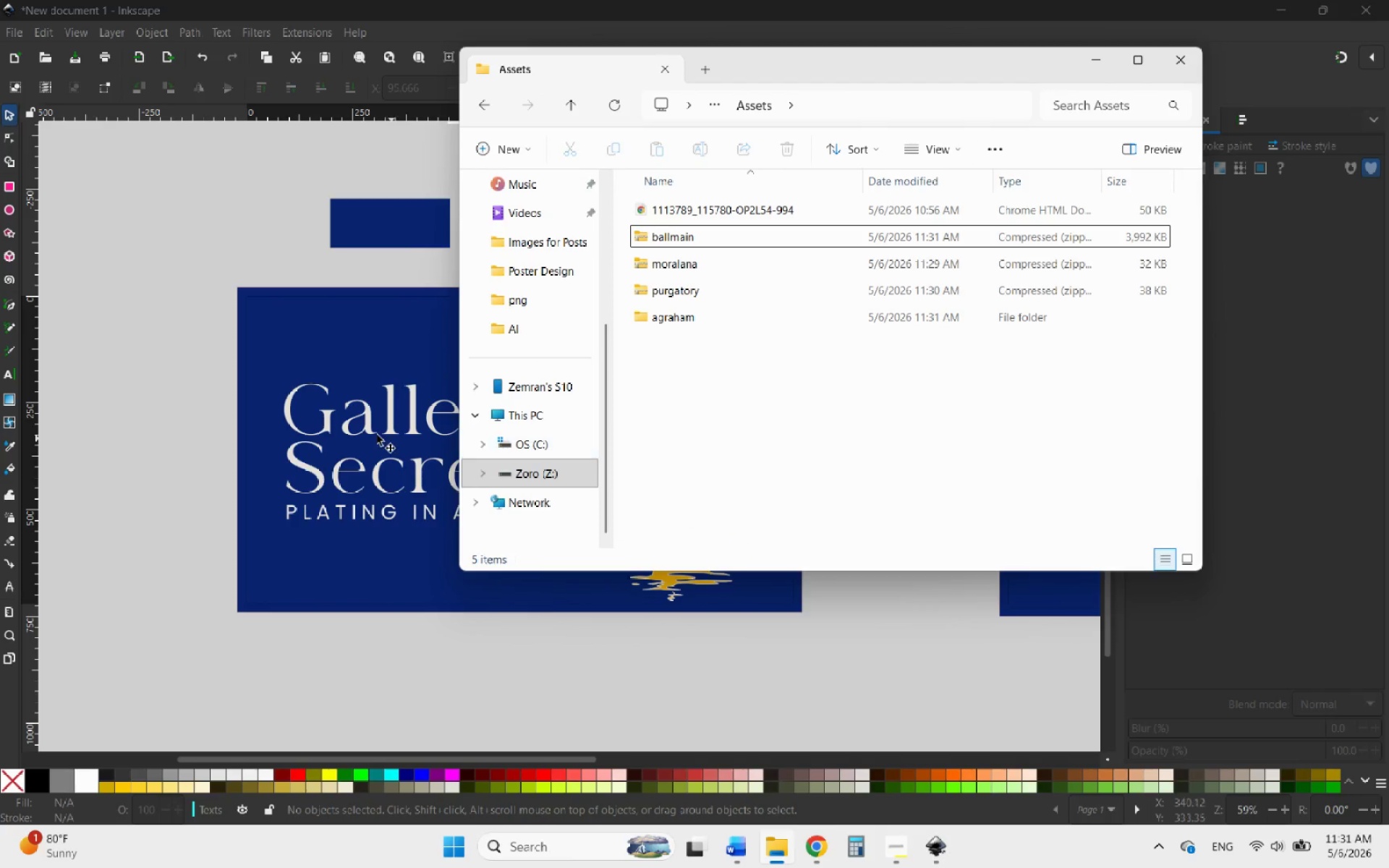 
left_click([374, 435])
 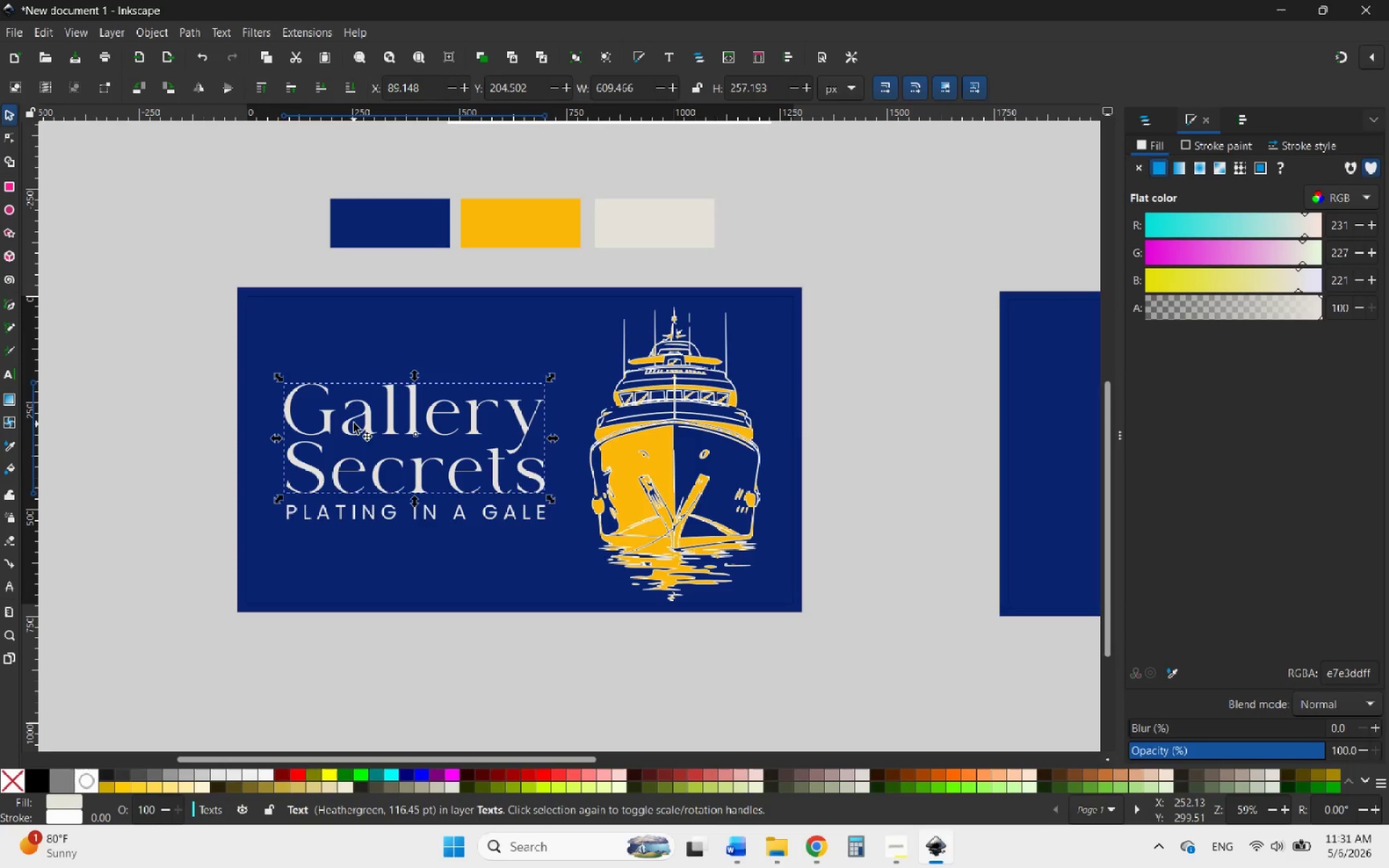 
left_click([354, 423])
 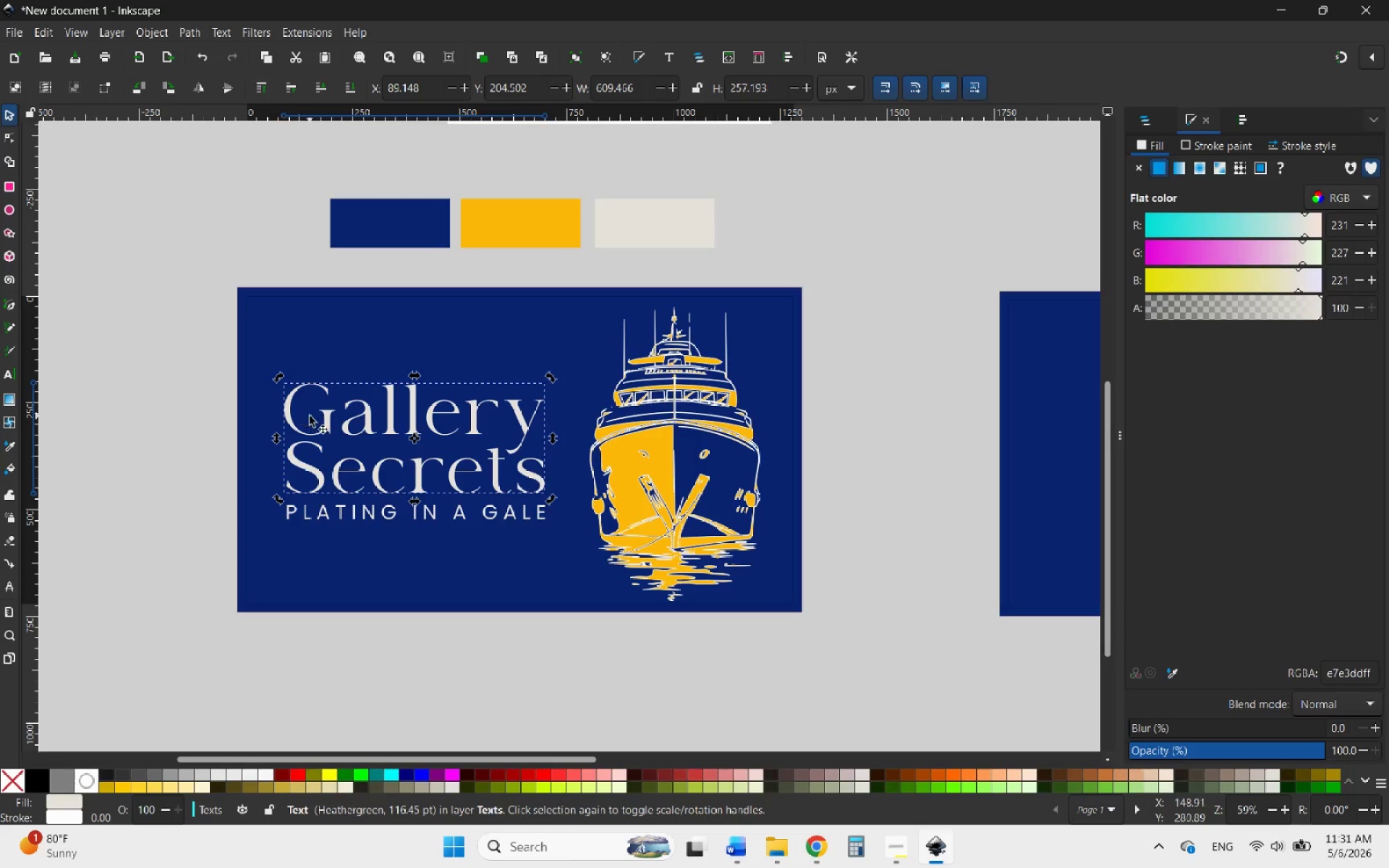 
double_click([331, 422])
 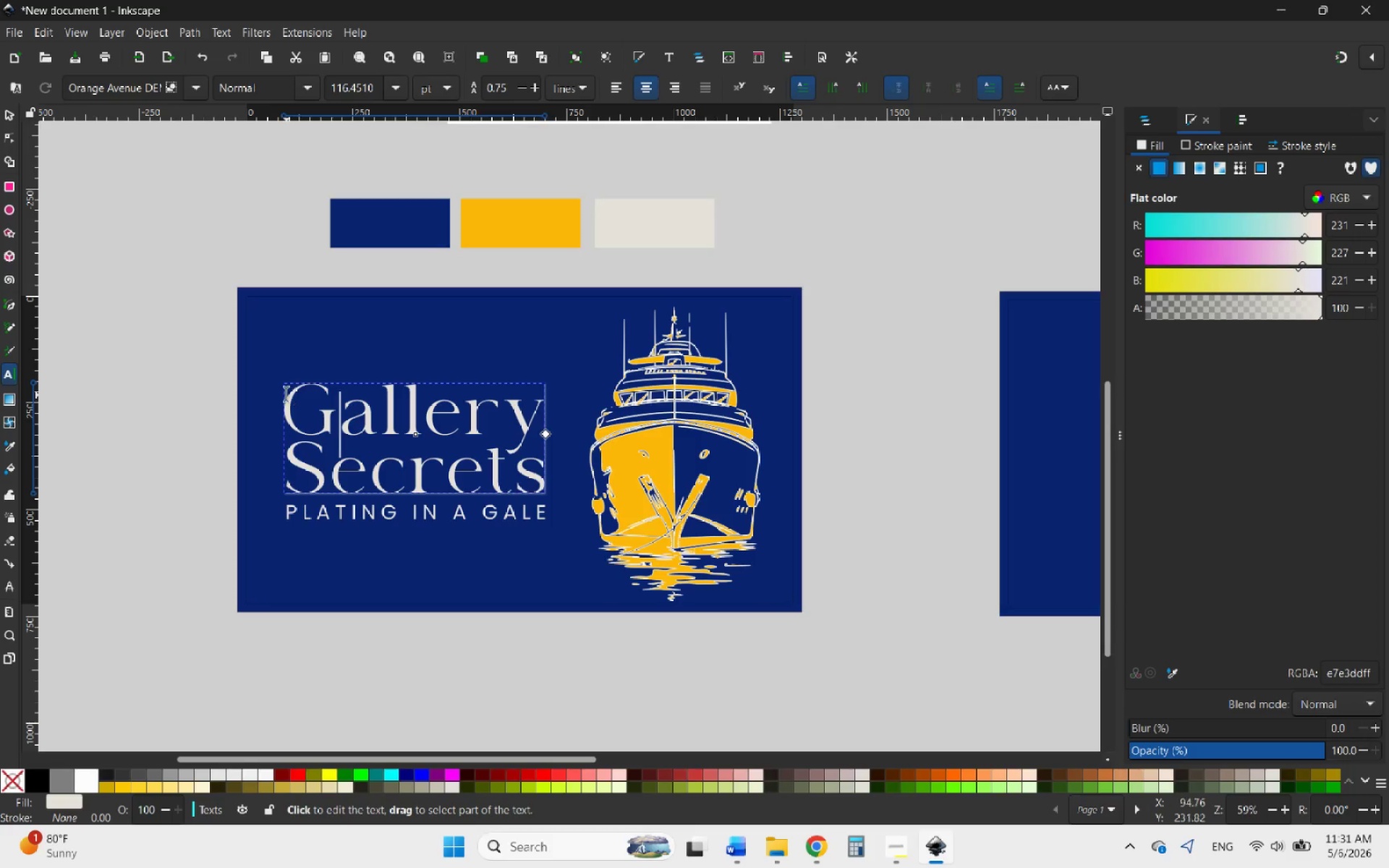 
left_click_drag(start_coordinate=[285, 393], to_coordinate=[538, 486])
 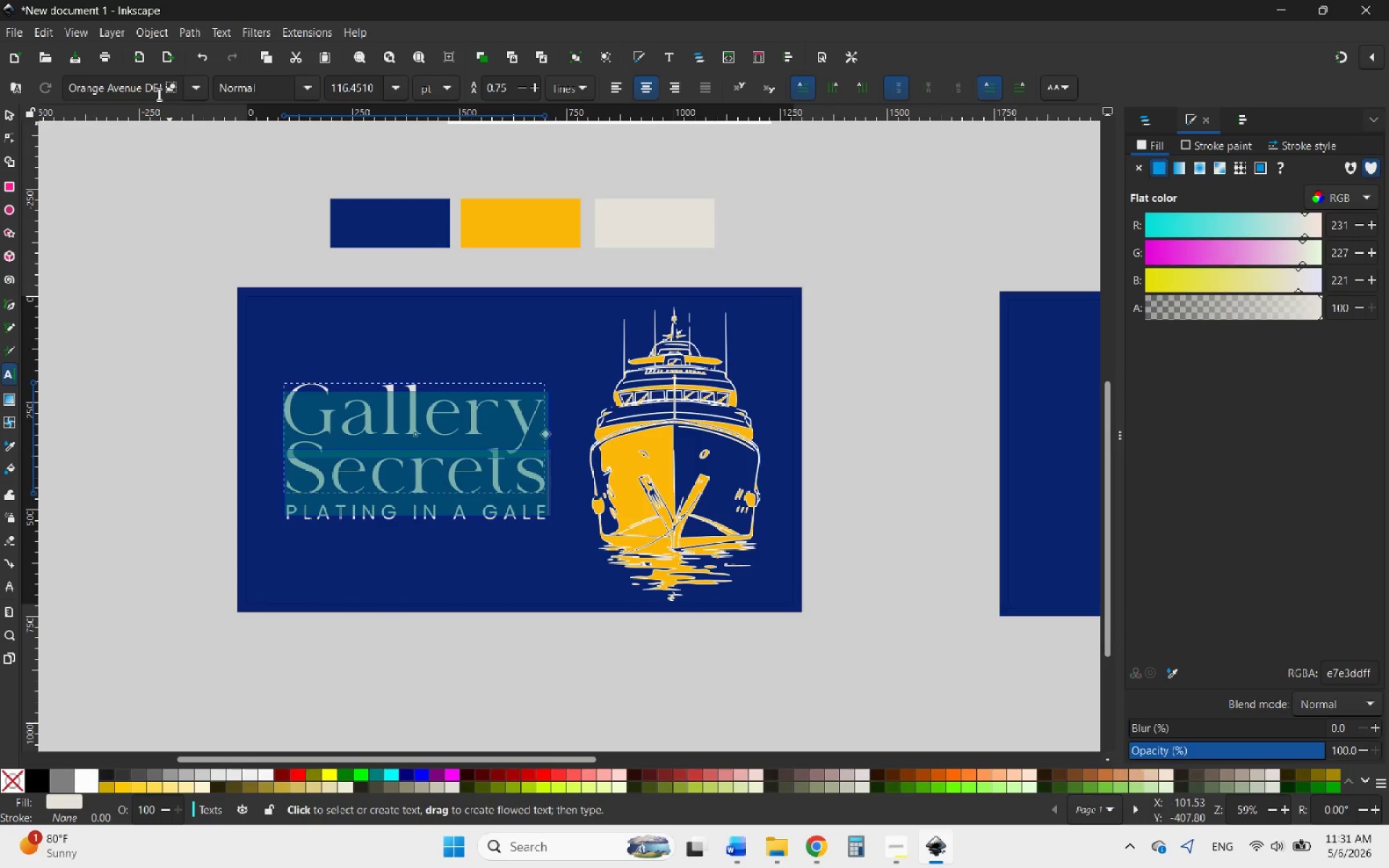 
left_click([158, 90])
 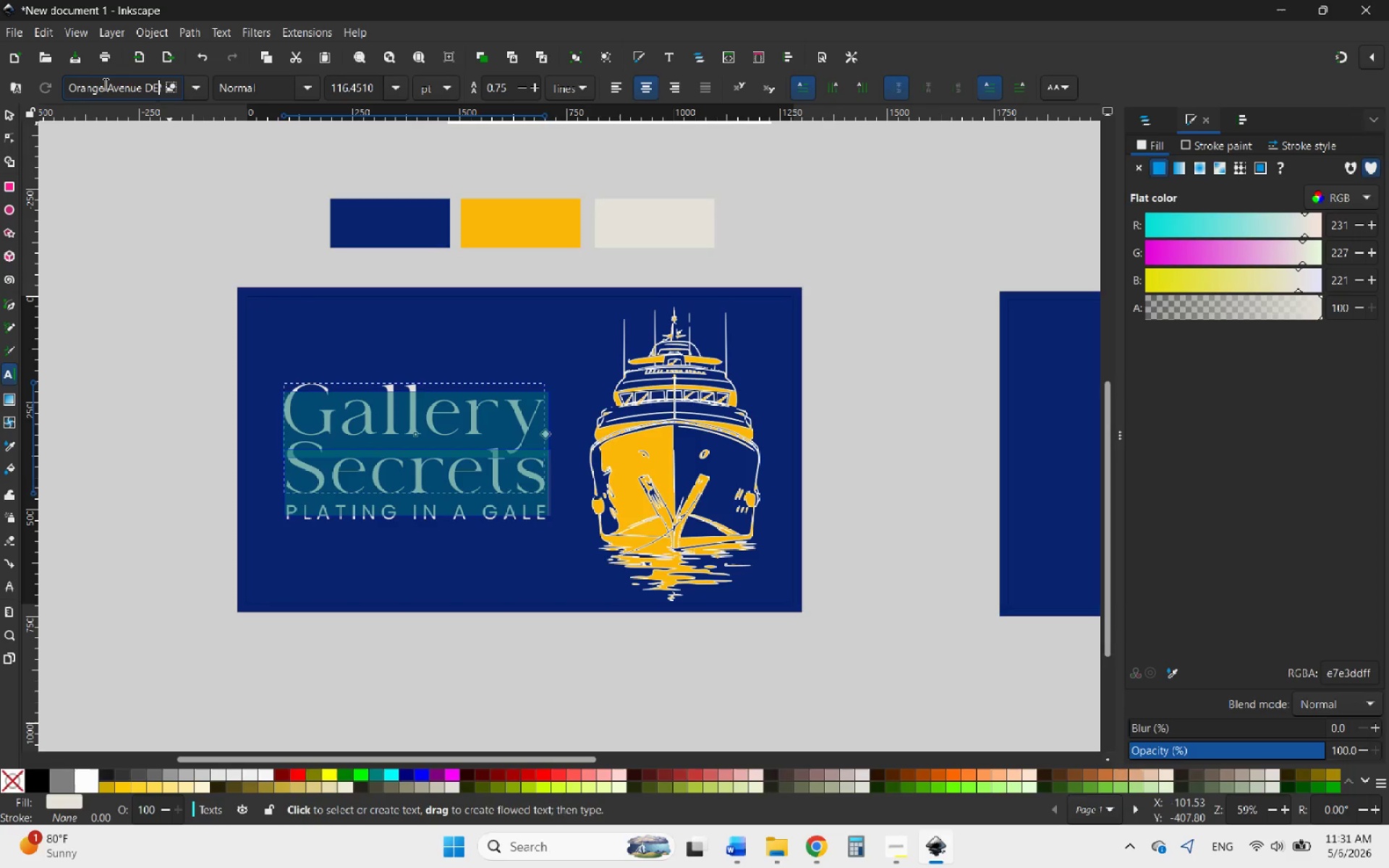 
left_click_drag(start_coordinate=[104, 84], to_coordinate=[236, 94])
 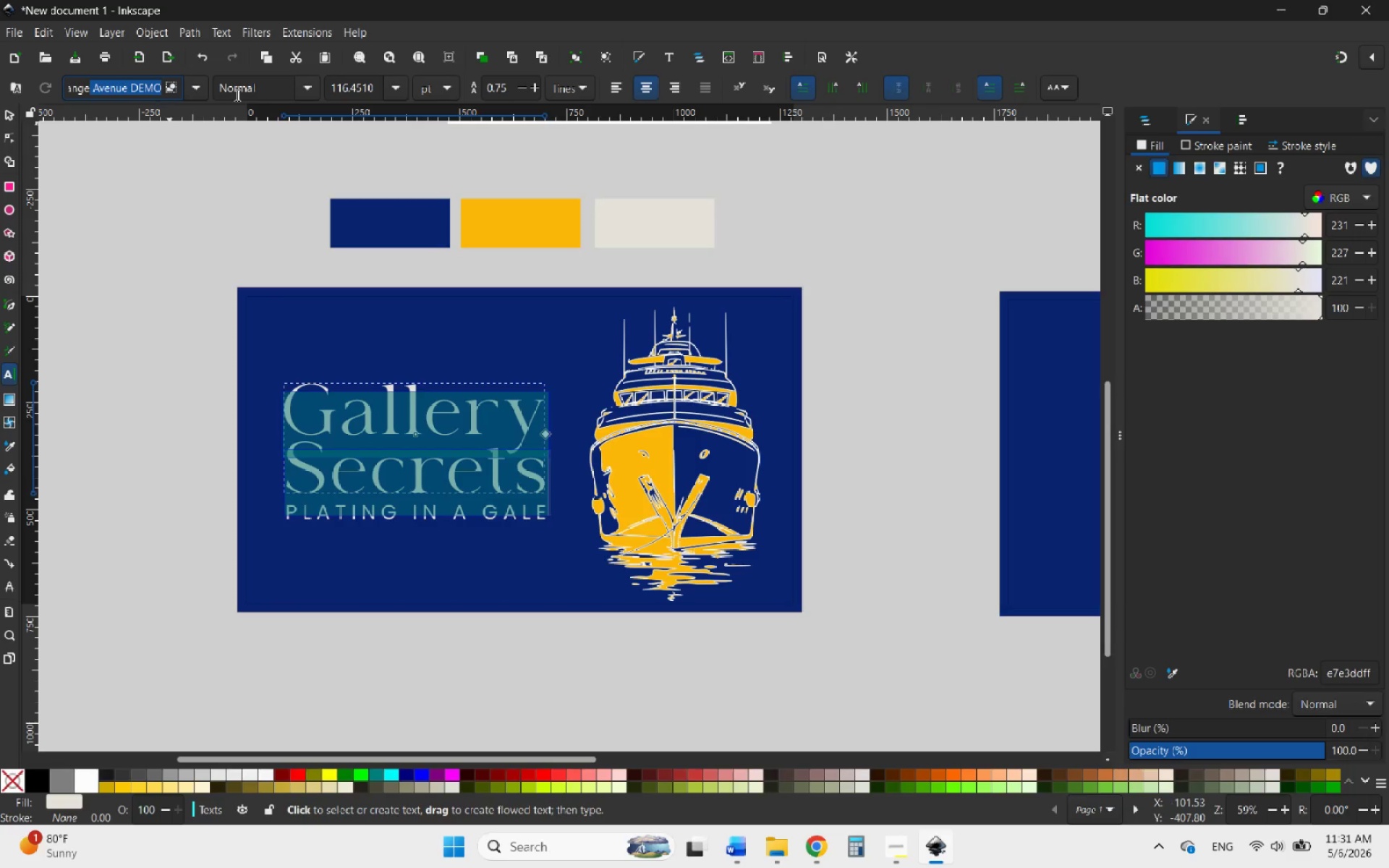 
key(Backspace)
type(agr)
 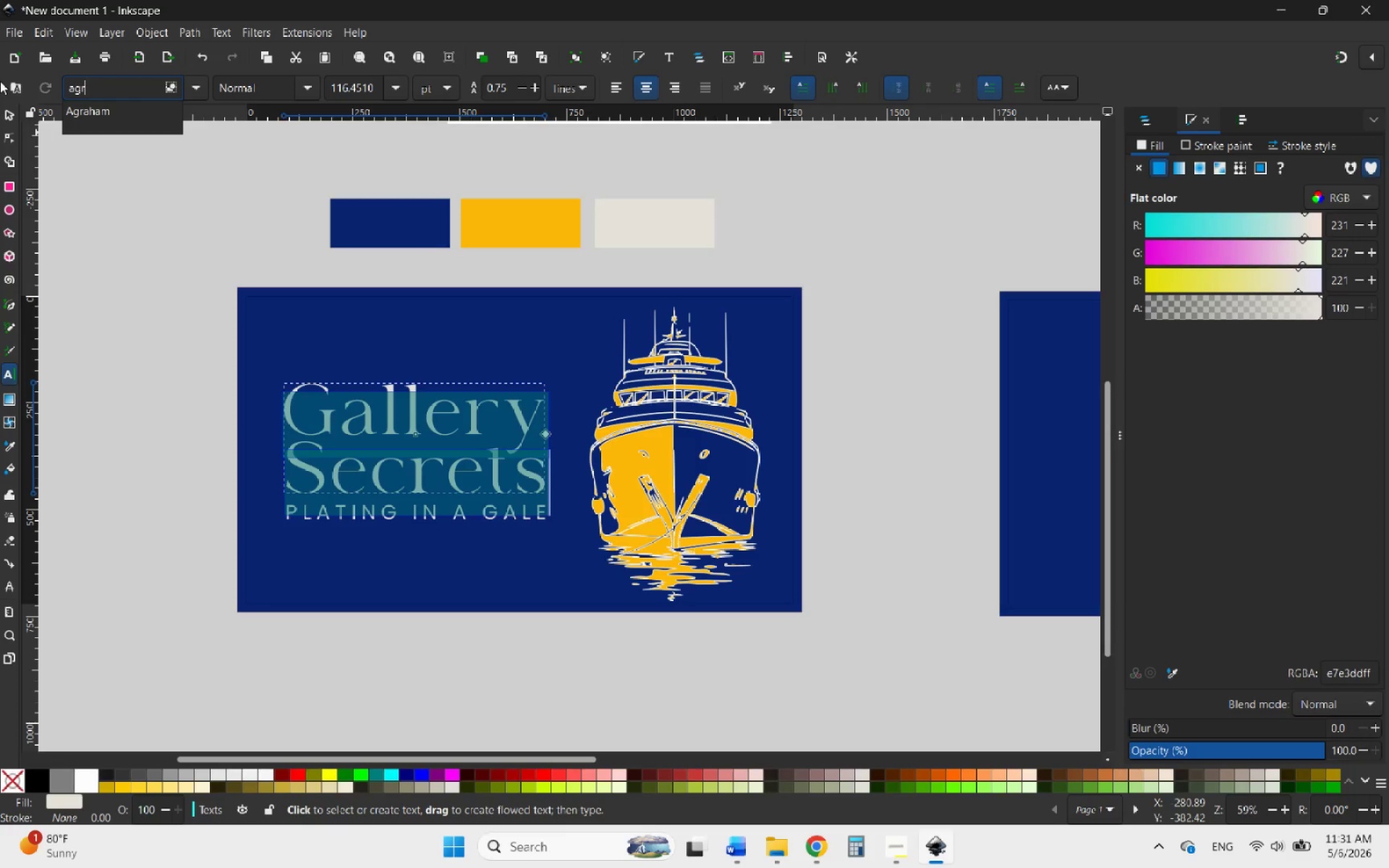 
left_click_drag(start_coordinate=[124, 83], to_coordinate=[0, 83])
 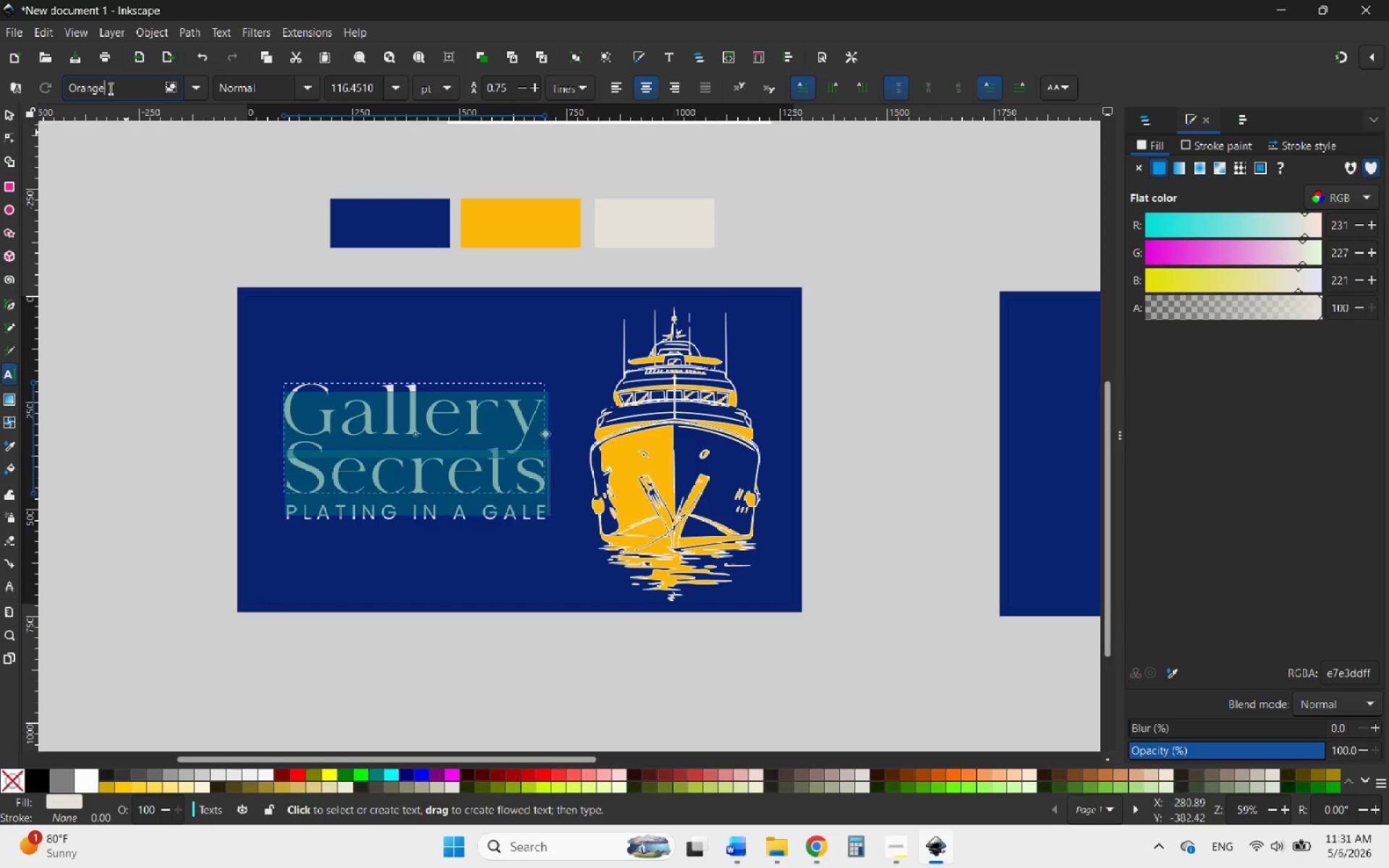 
left_click_drag(start_coordinate=[109, 88], to_coordinate=[0, 82])
 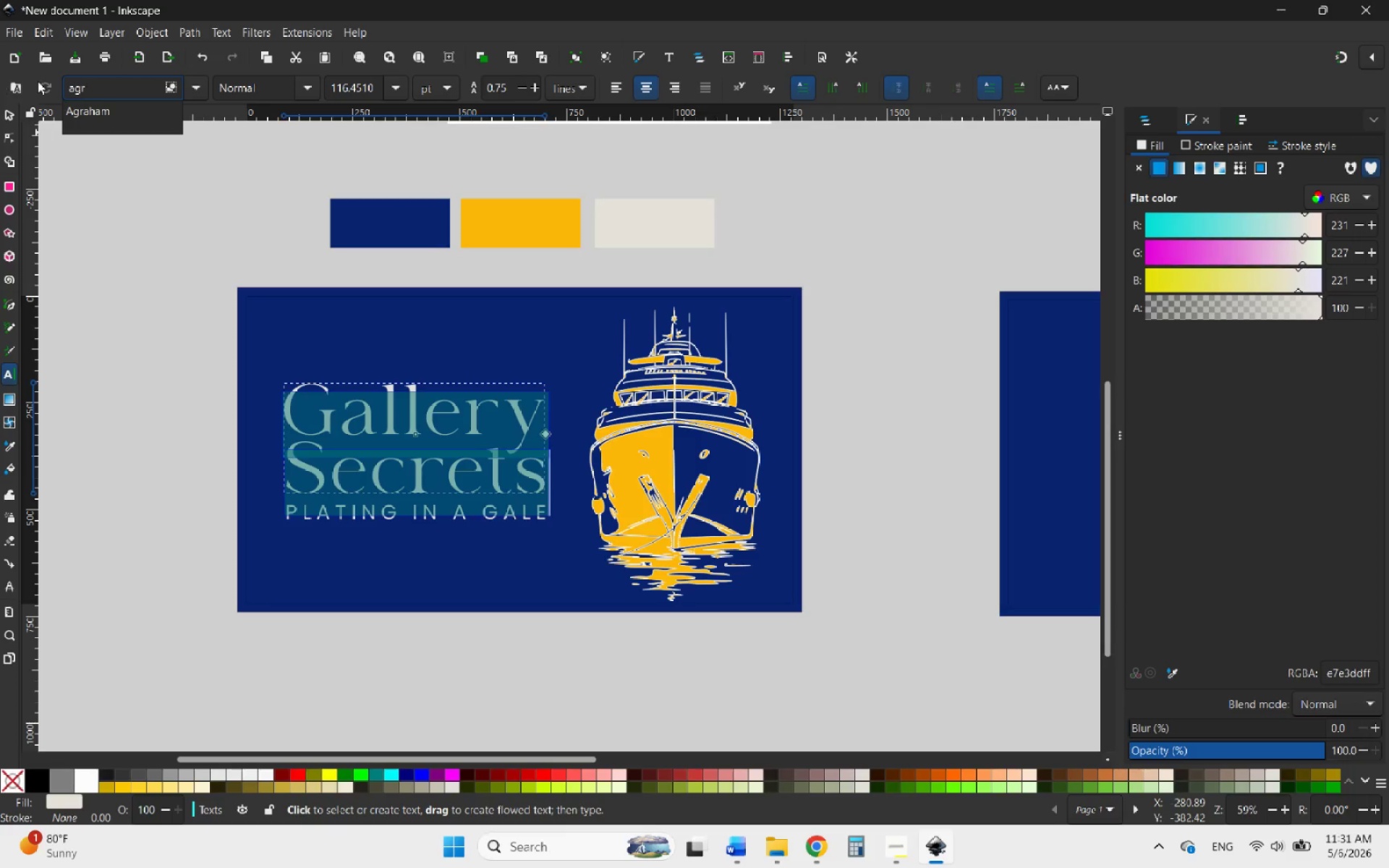 
left_click([91, 107])
 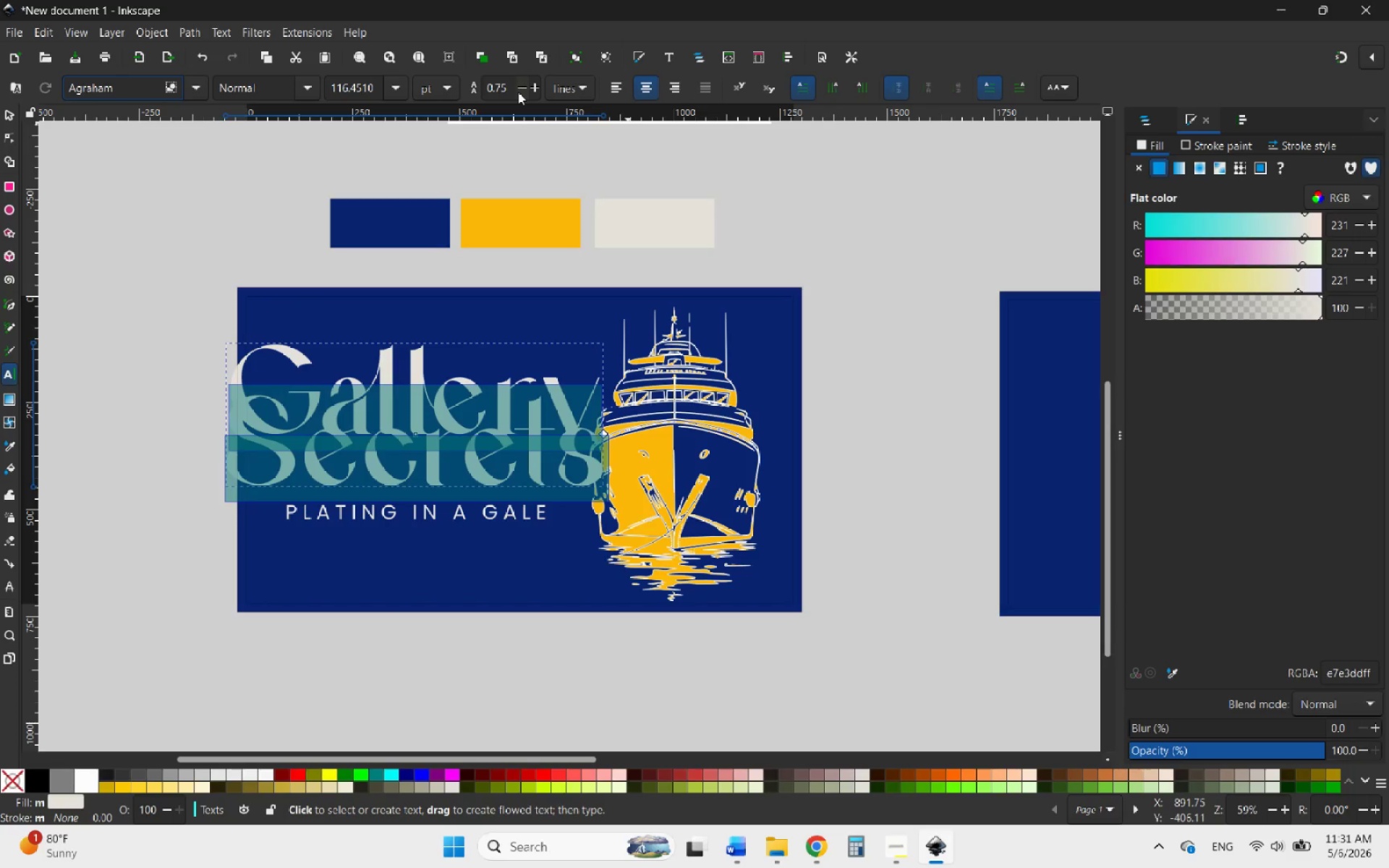 
wait(5.42)
 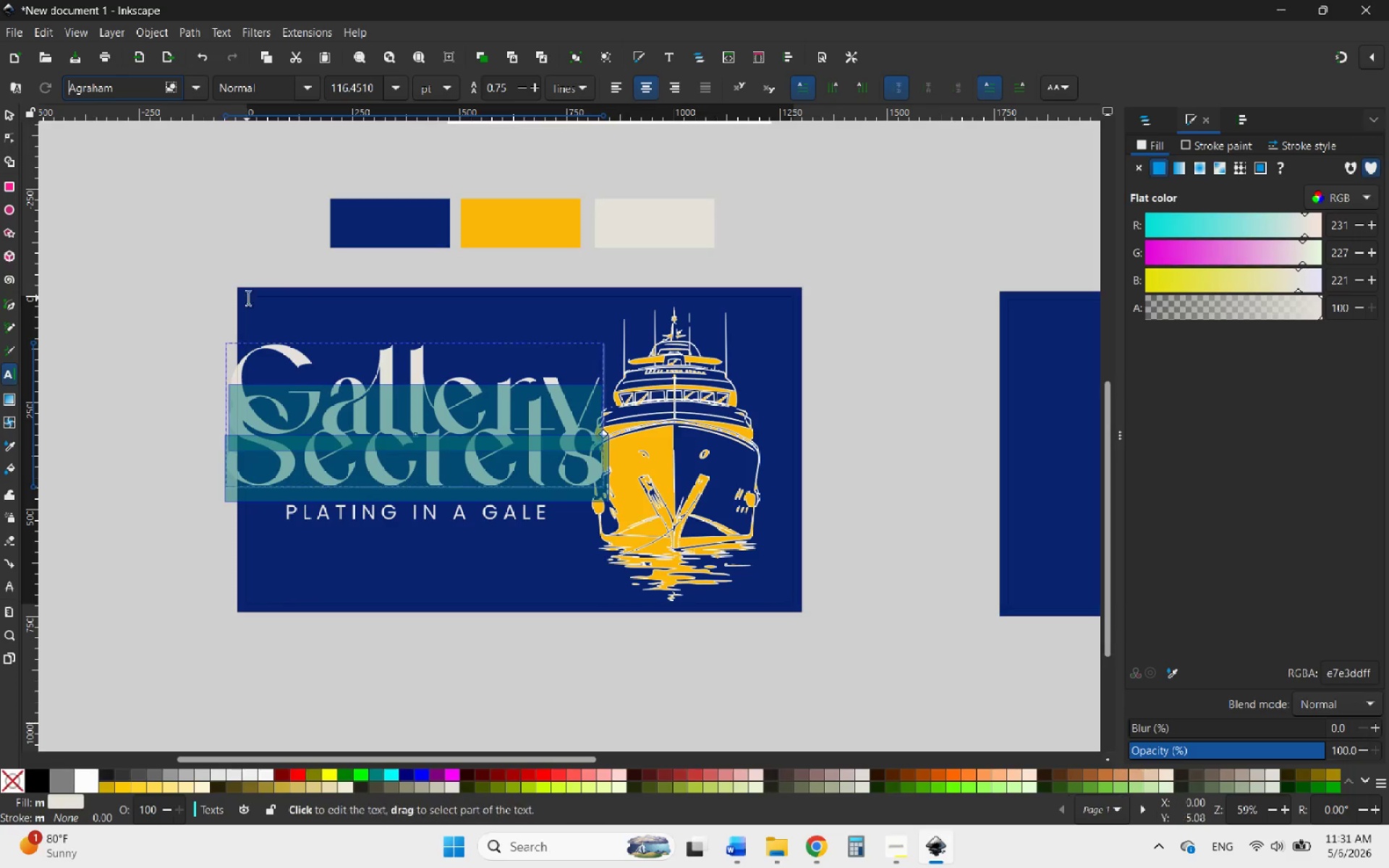 
double_click([530, 84])
 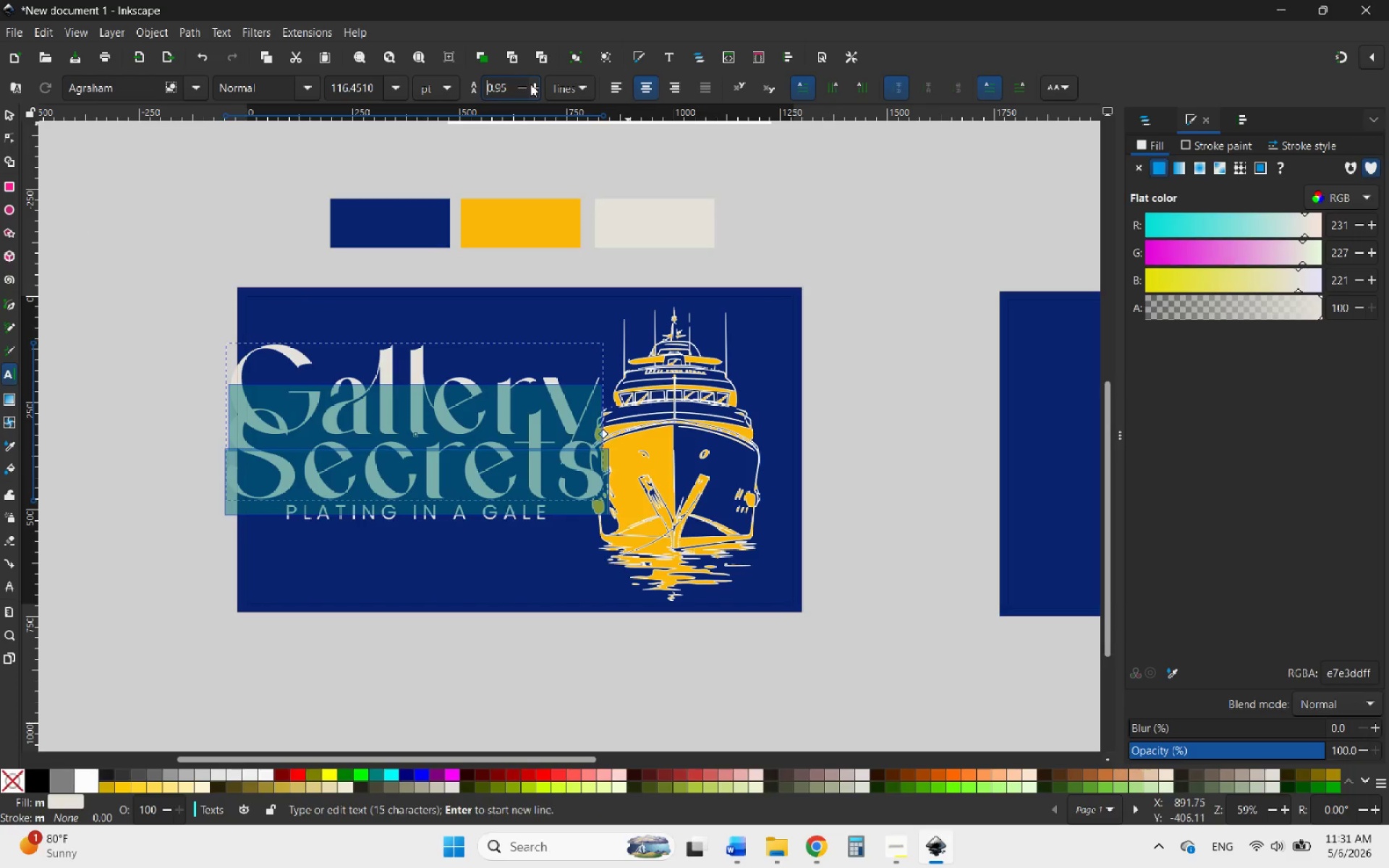 
triple_click([530, 84])
 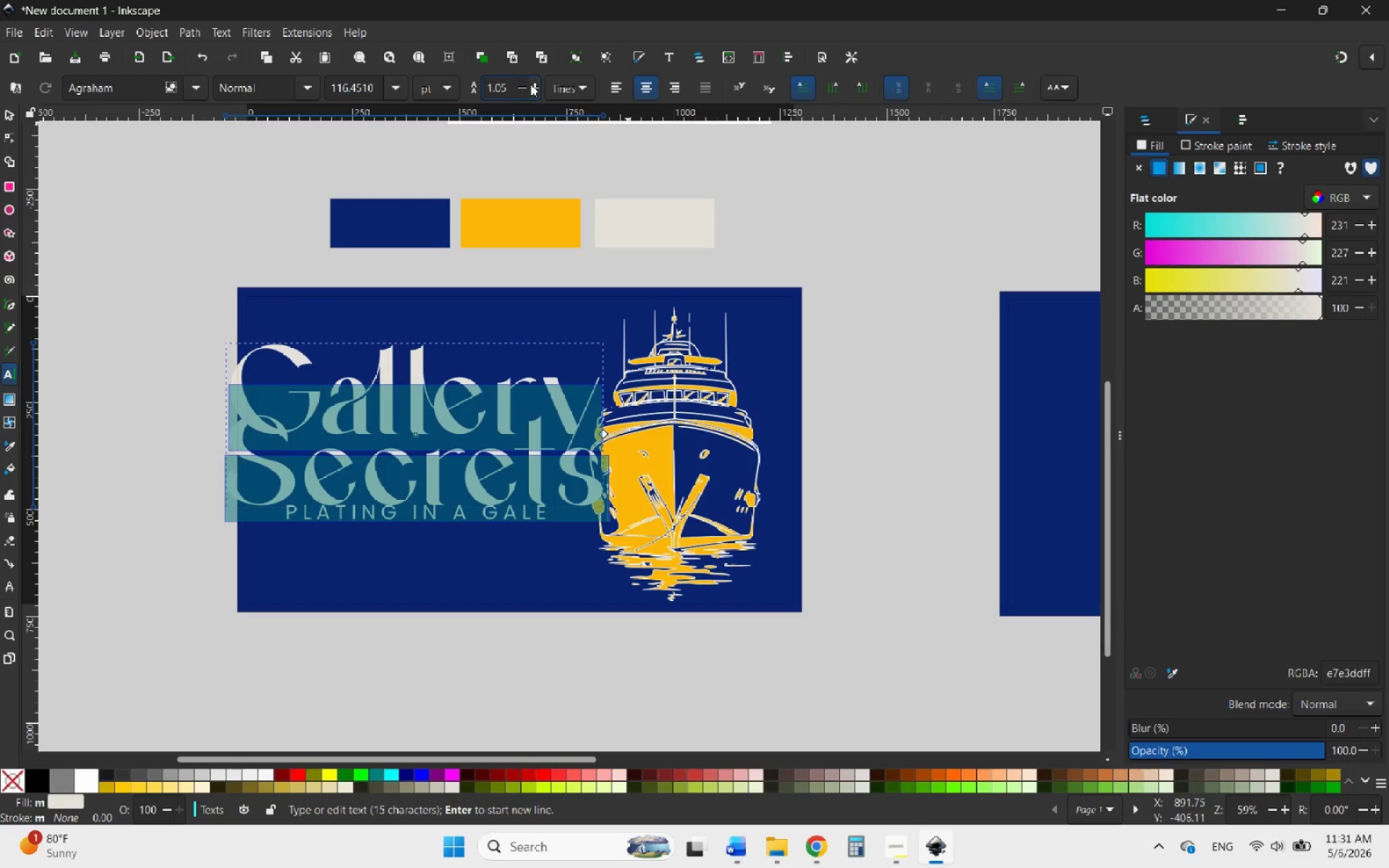 
triple_click([530, 84])
 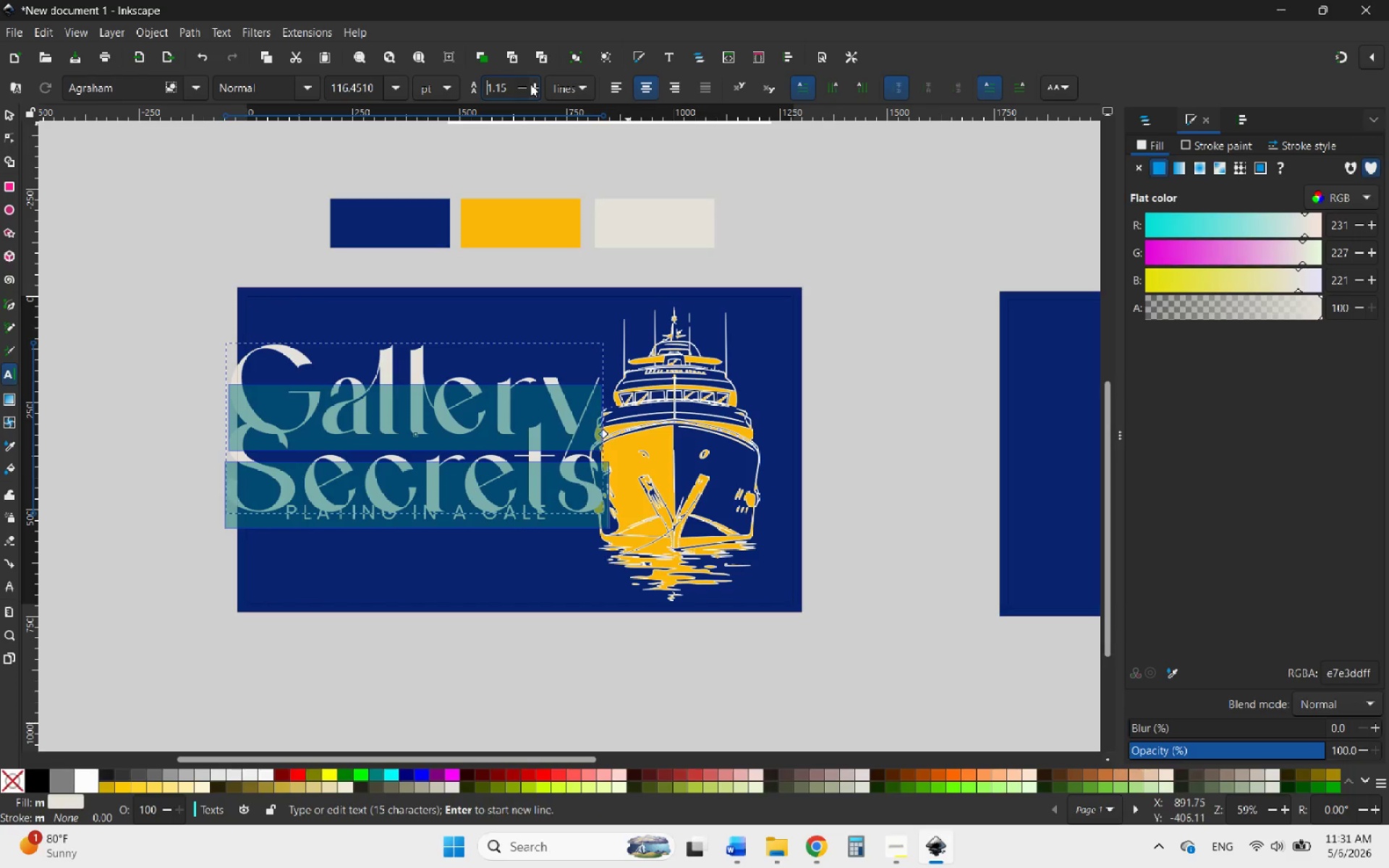 
triple_click([530, 84])
 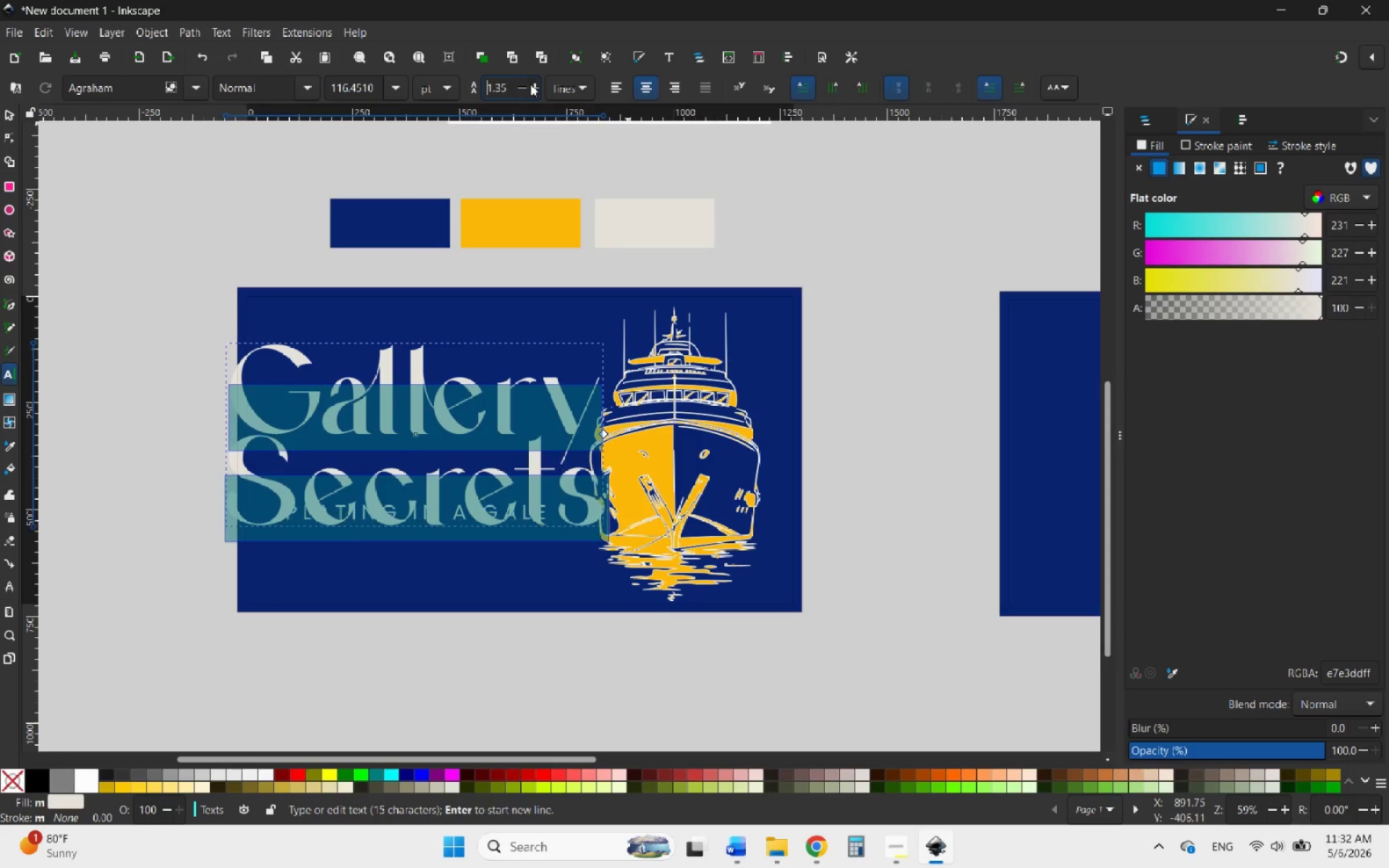 
double_click([530, 84])
 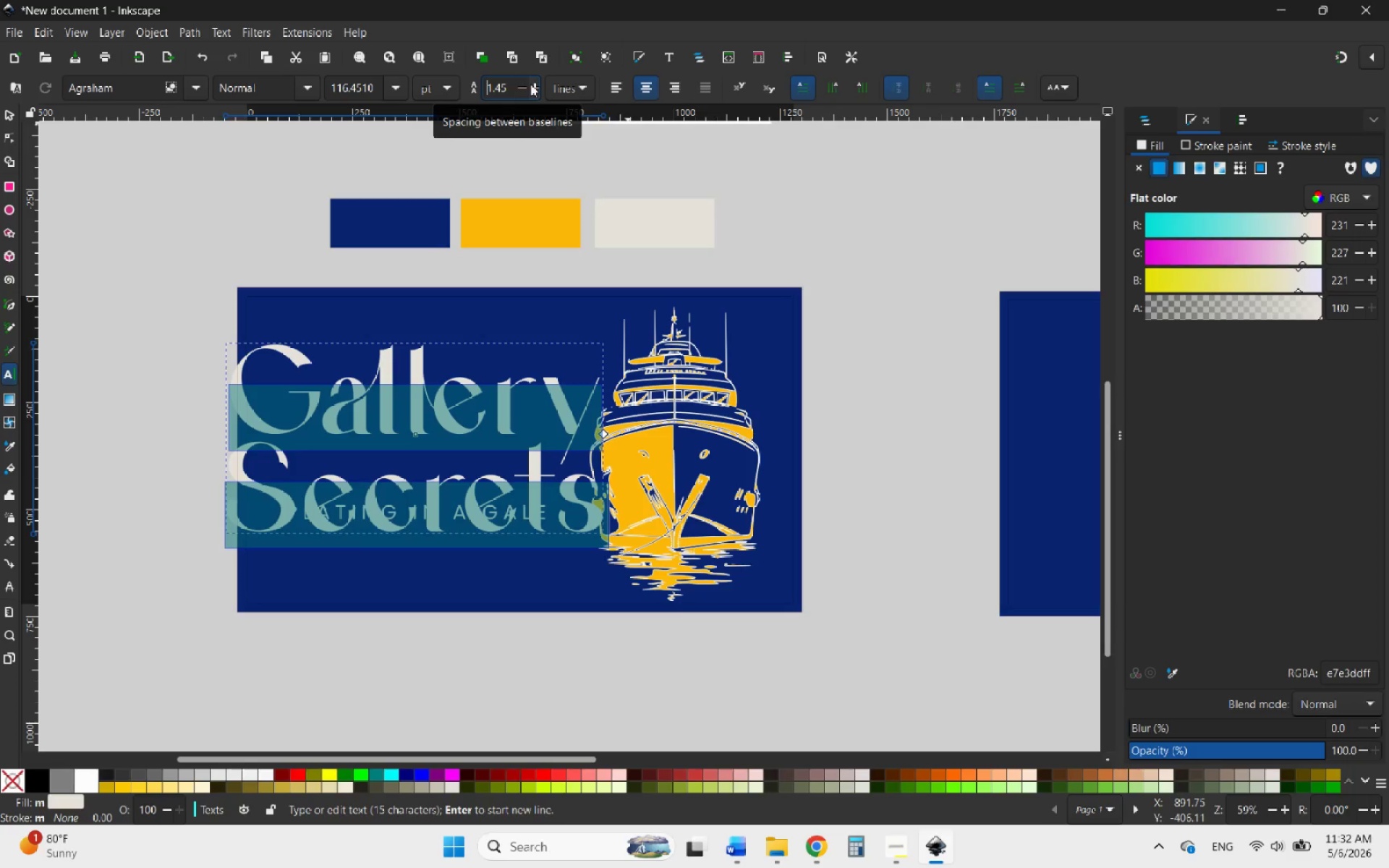 
left_click([14, 114])
 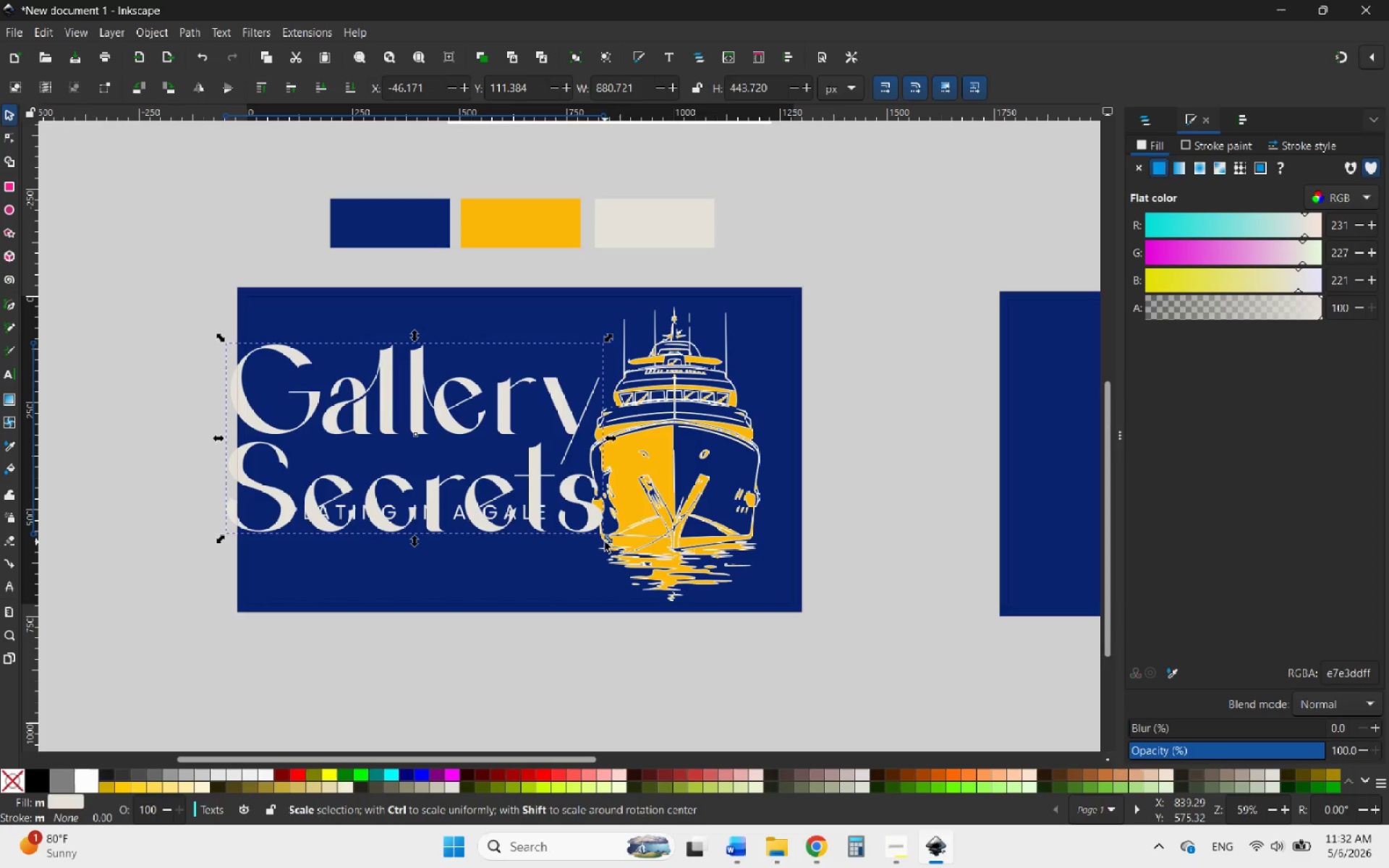 
left_click_drag(start_coordinate=[605, 542], to_coordinate=[563, 490])
 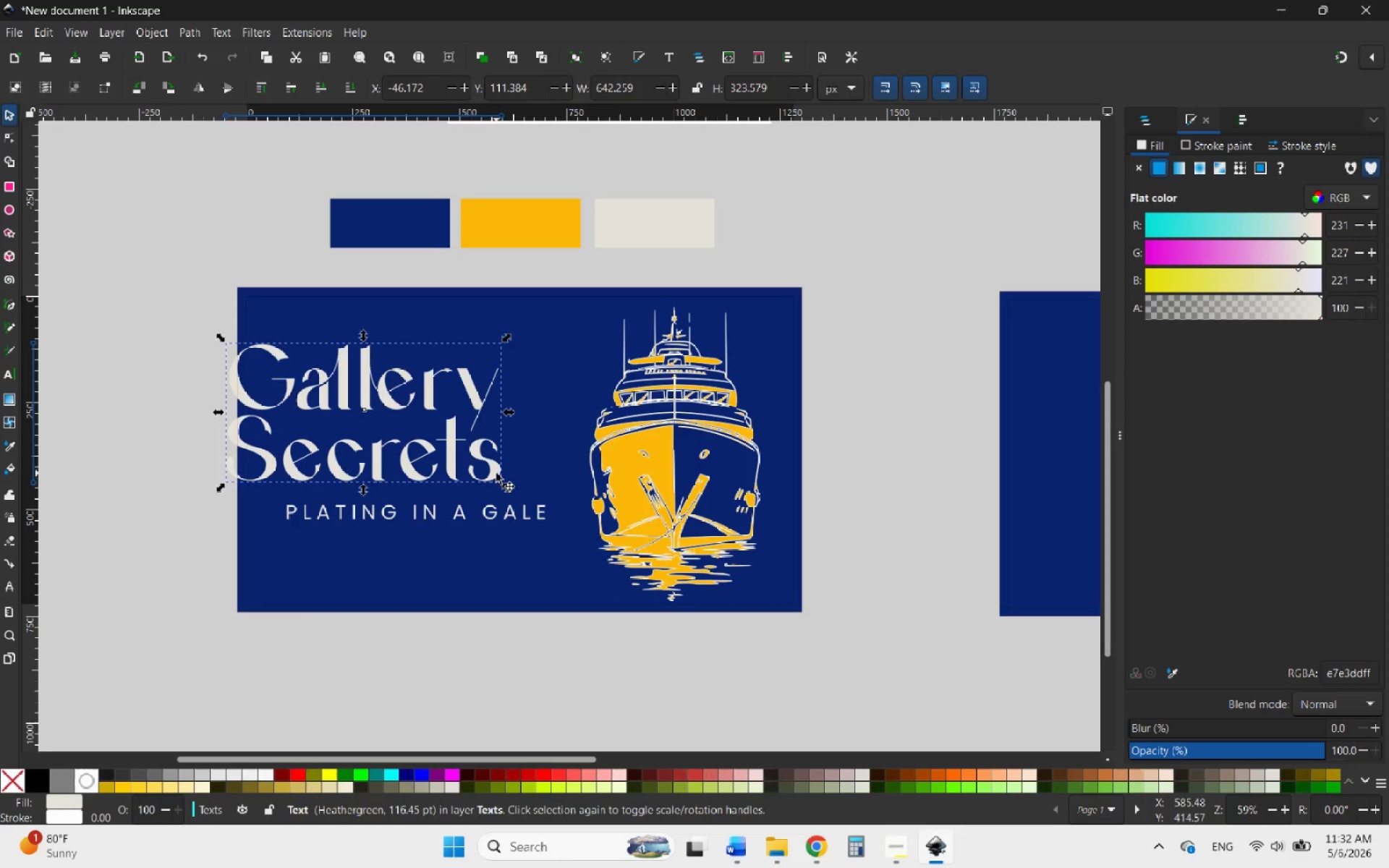 
hold_key(key=ControlLeft, duration=4.12)
 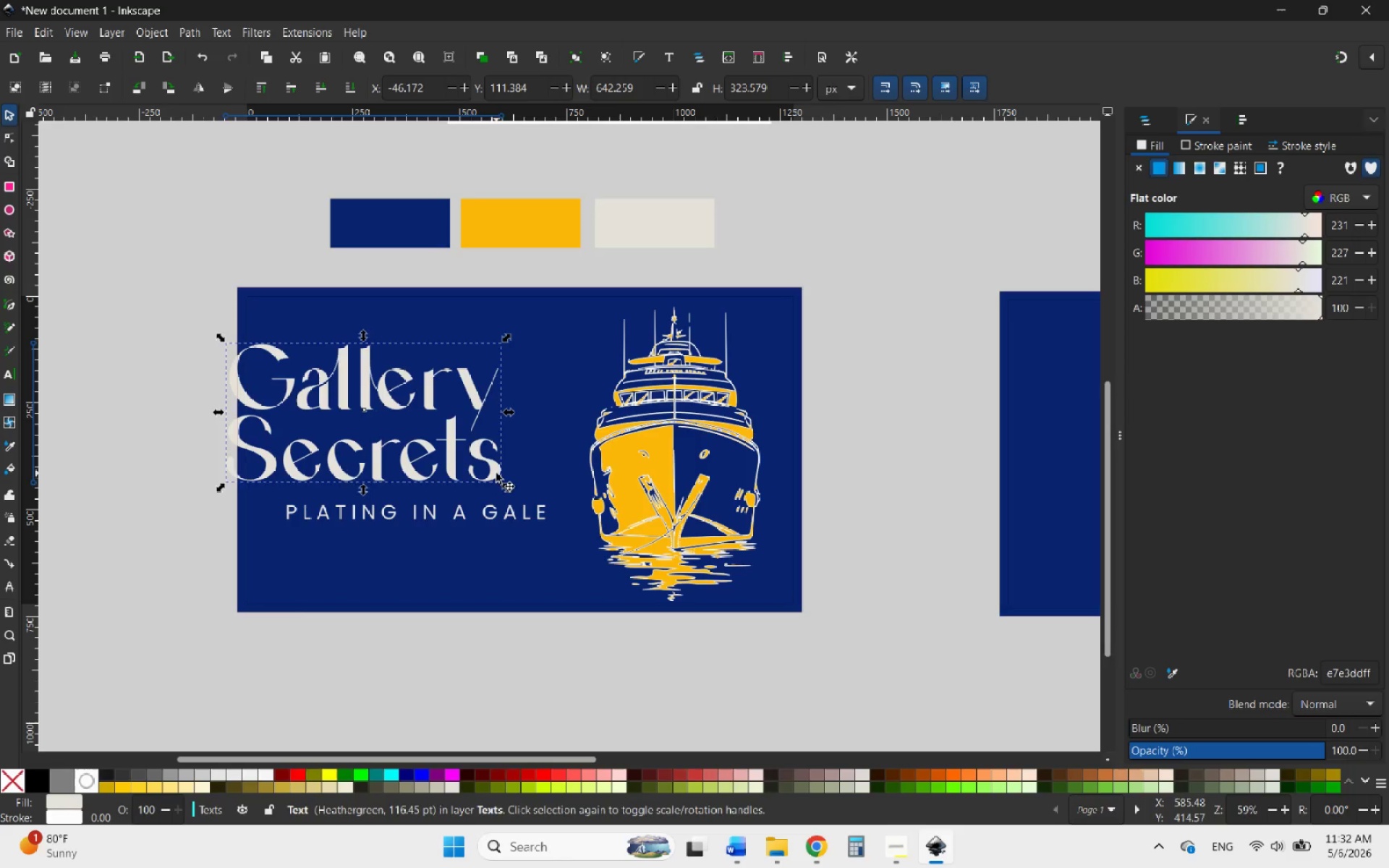 
left_click_drag(start_coordinate=[496, 473], to_coordinate=[560, 482])
 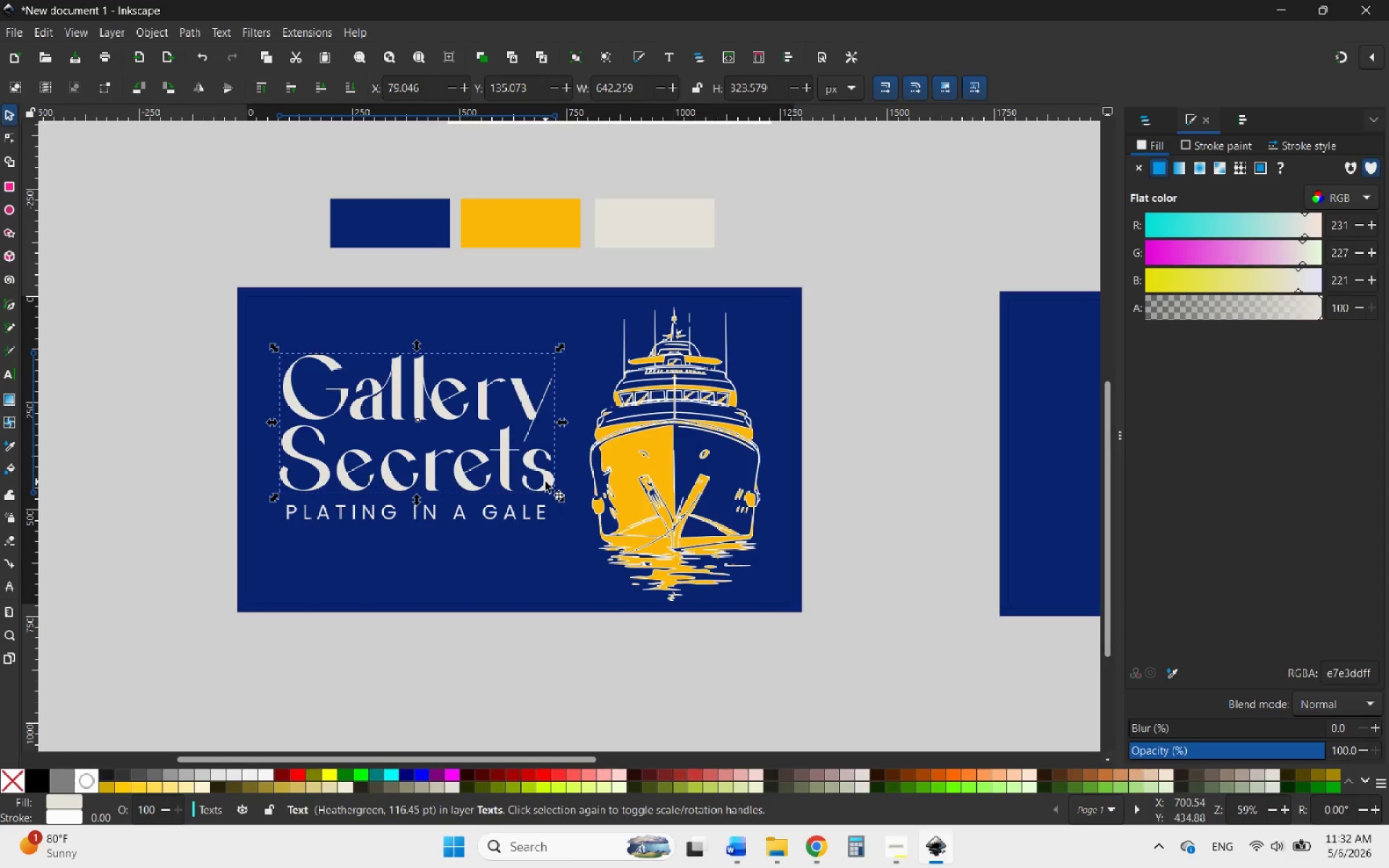 
right_click([545, 482])
 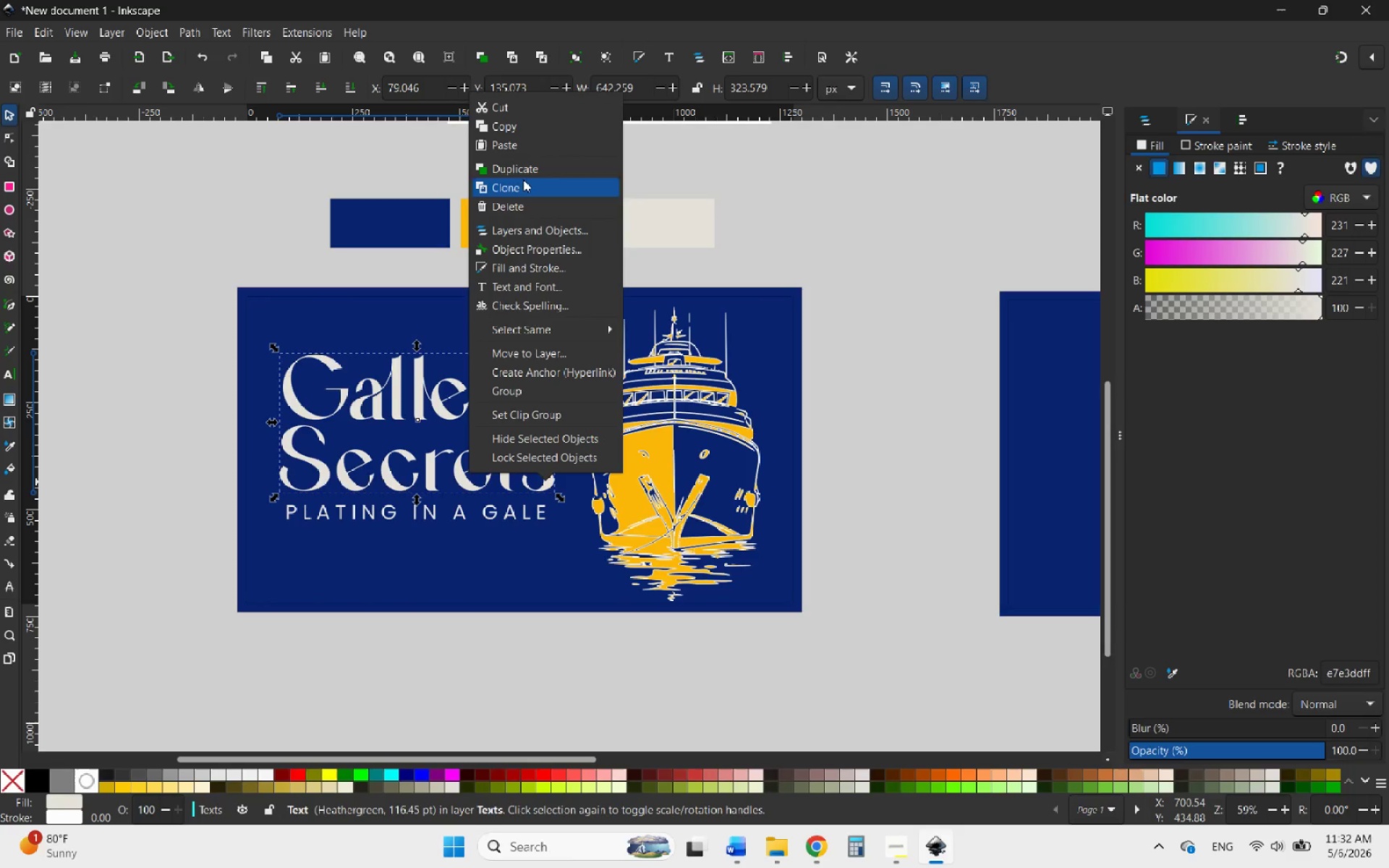 
left_click([522, 173])
 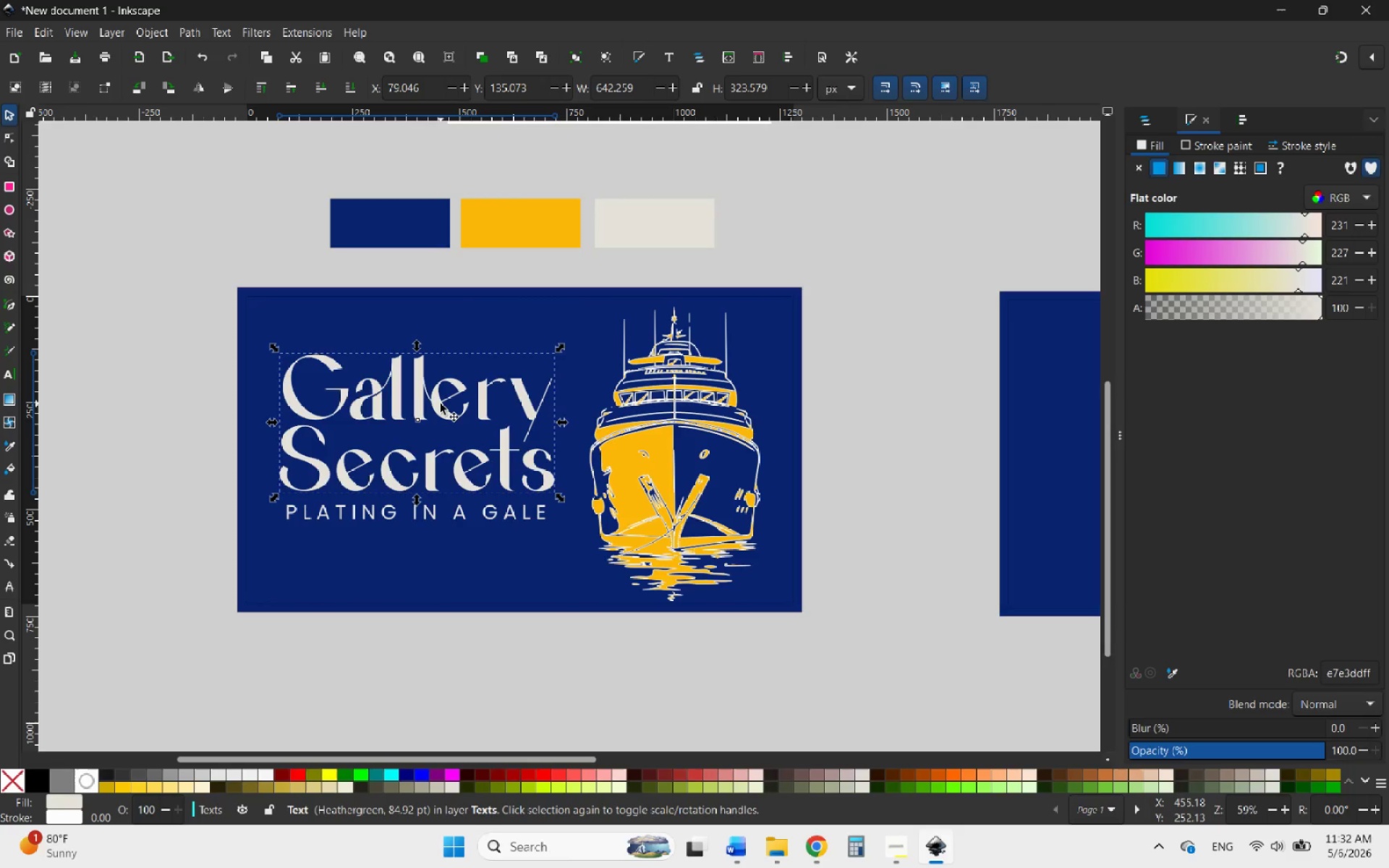 
left_click_drag(start_coordinate=[440, 404], to_coordinate=[436, 593])
 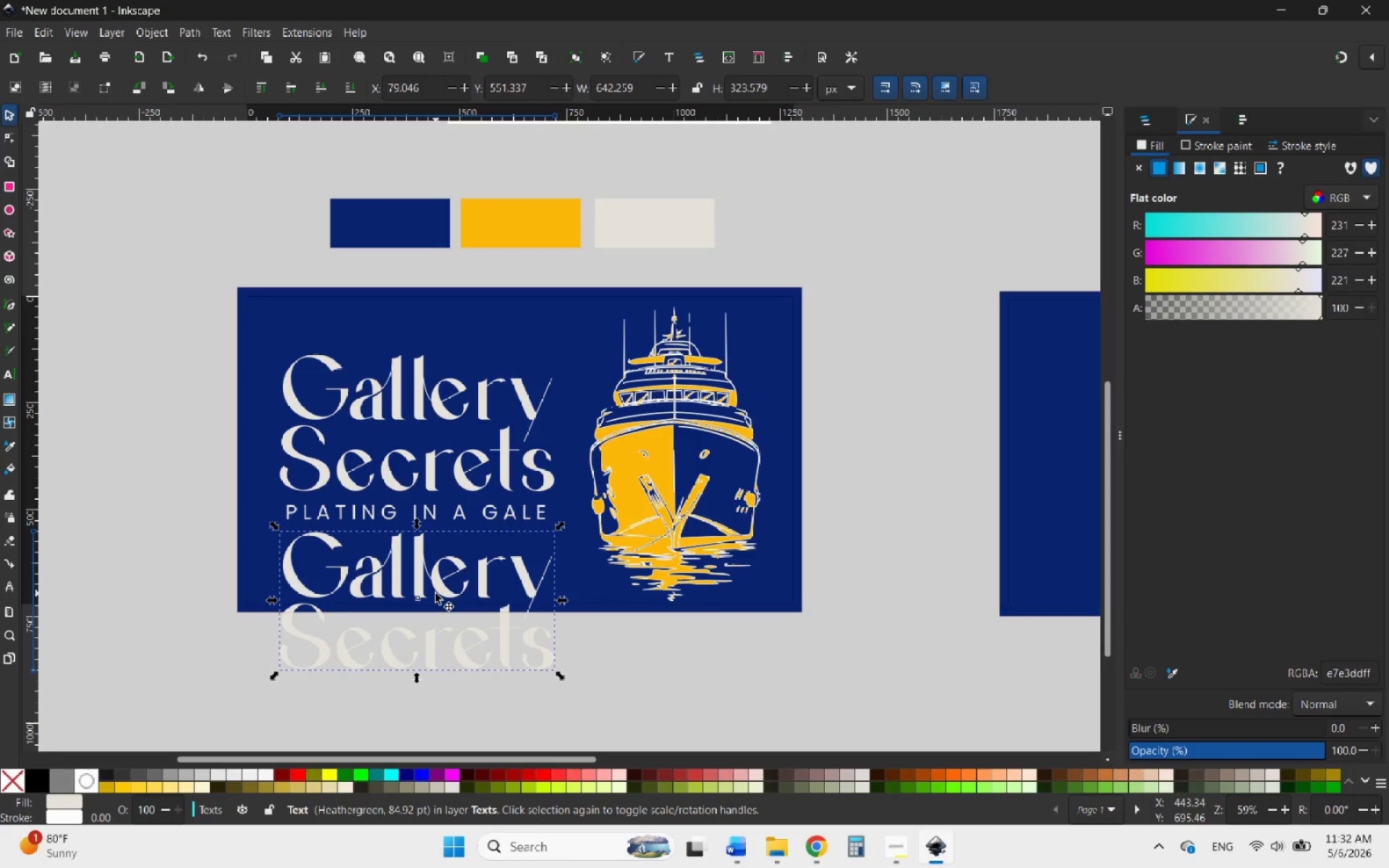 
hold_key(key=ControlLeft, duration=2.38)
 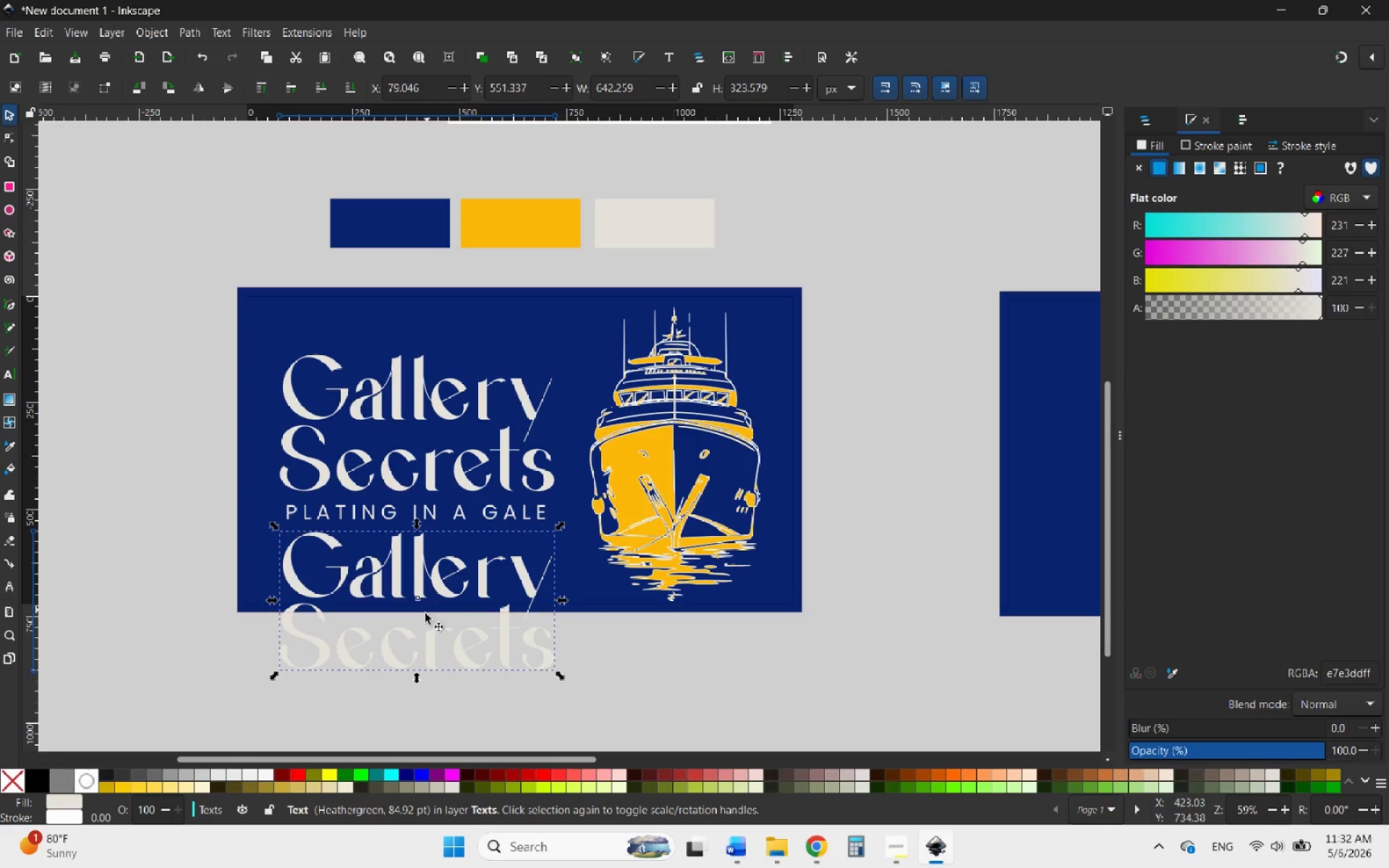 
scroll: coordinate [421, 624], scroll_direction: down, amount: 3.0
 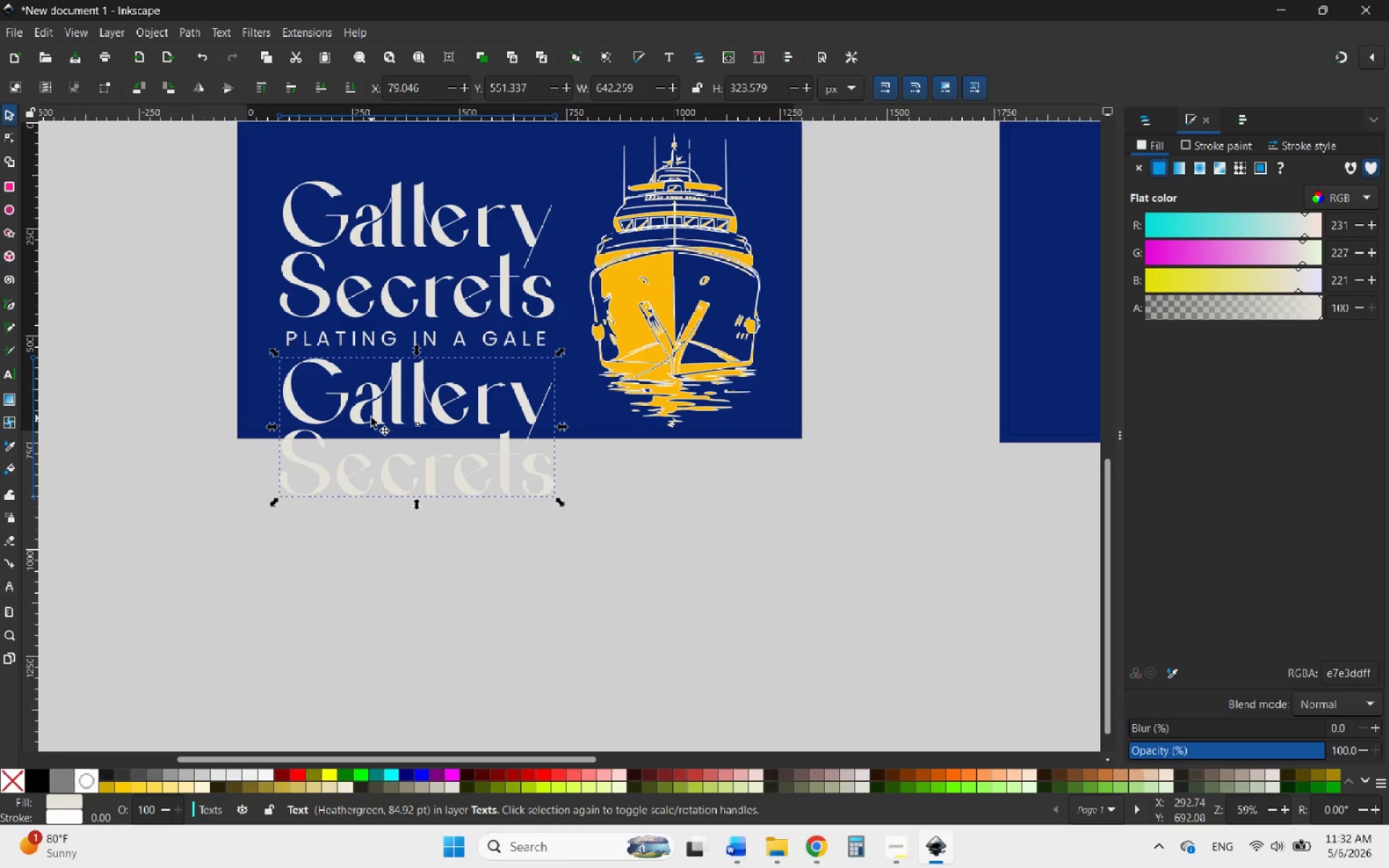 
left_click_drag(start_coordinate=[373, 404], to_coordinate=[373, 414])
 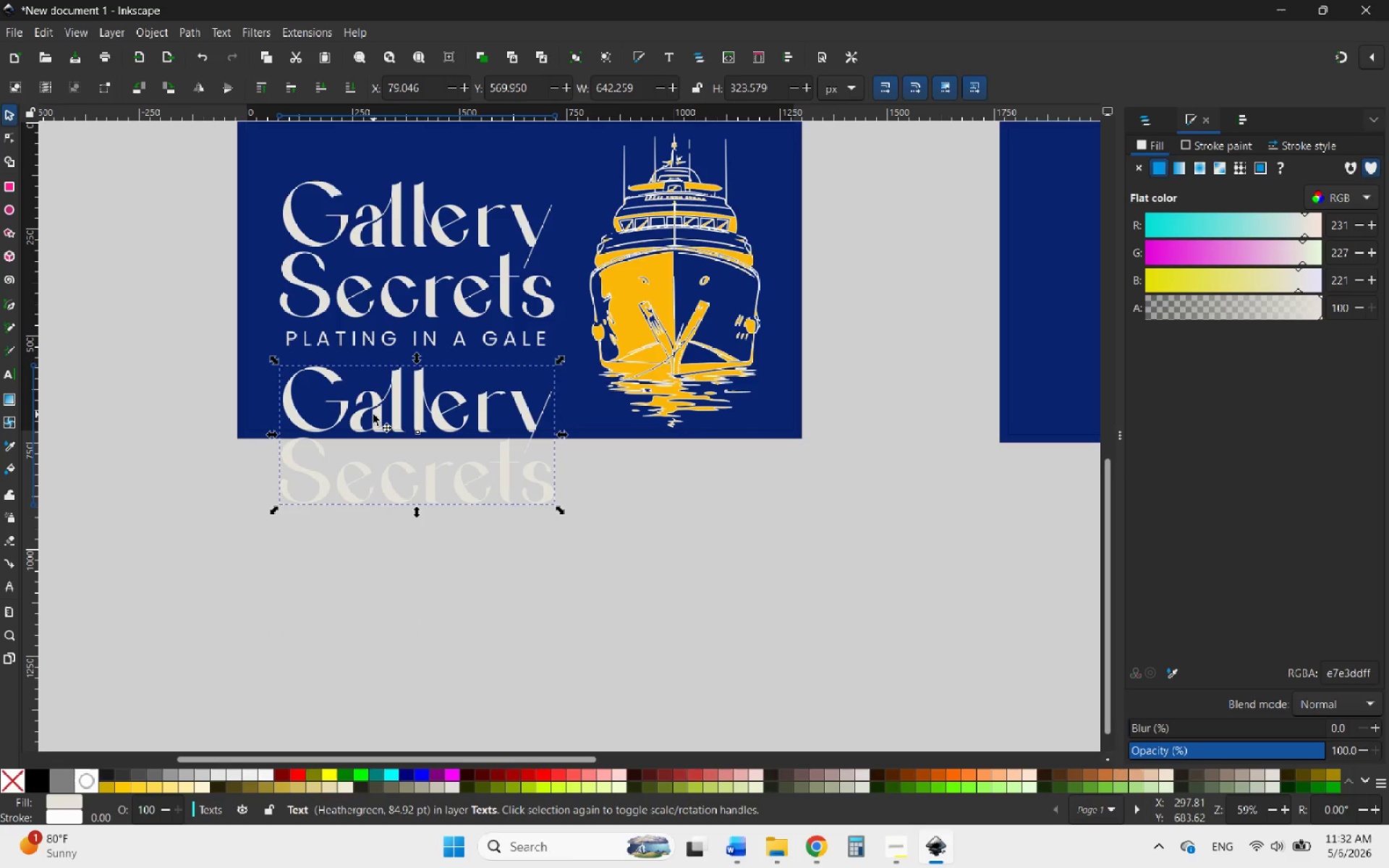 
hold_key(key=ControlLeft, duration=0.86)
 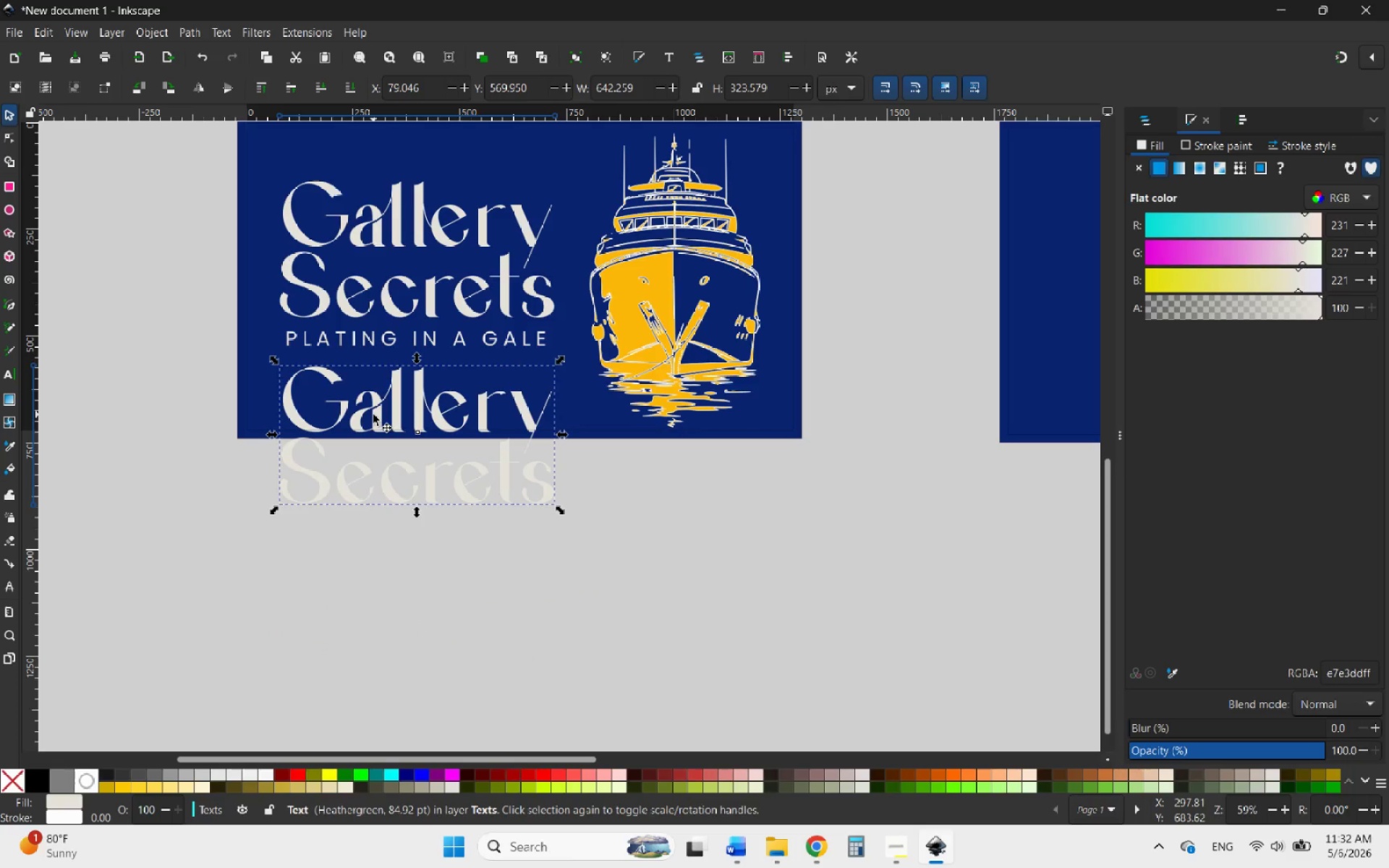 
hold_key(key=ControlLeft, duration=1.94)
scroll: coordinate [279, 378], scroll_direction: none, amount: 0.0
 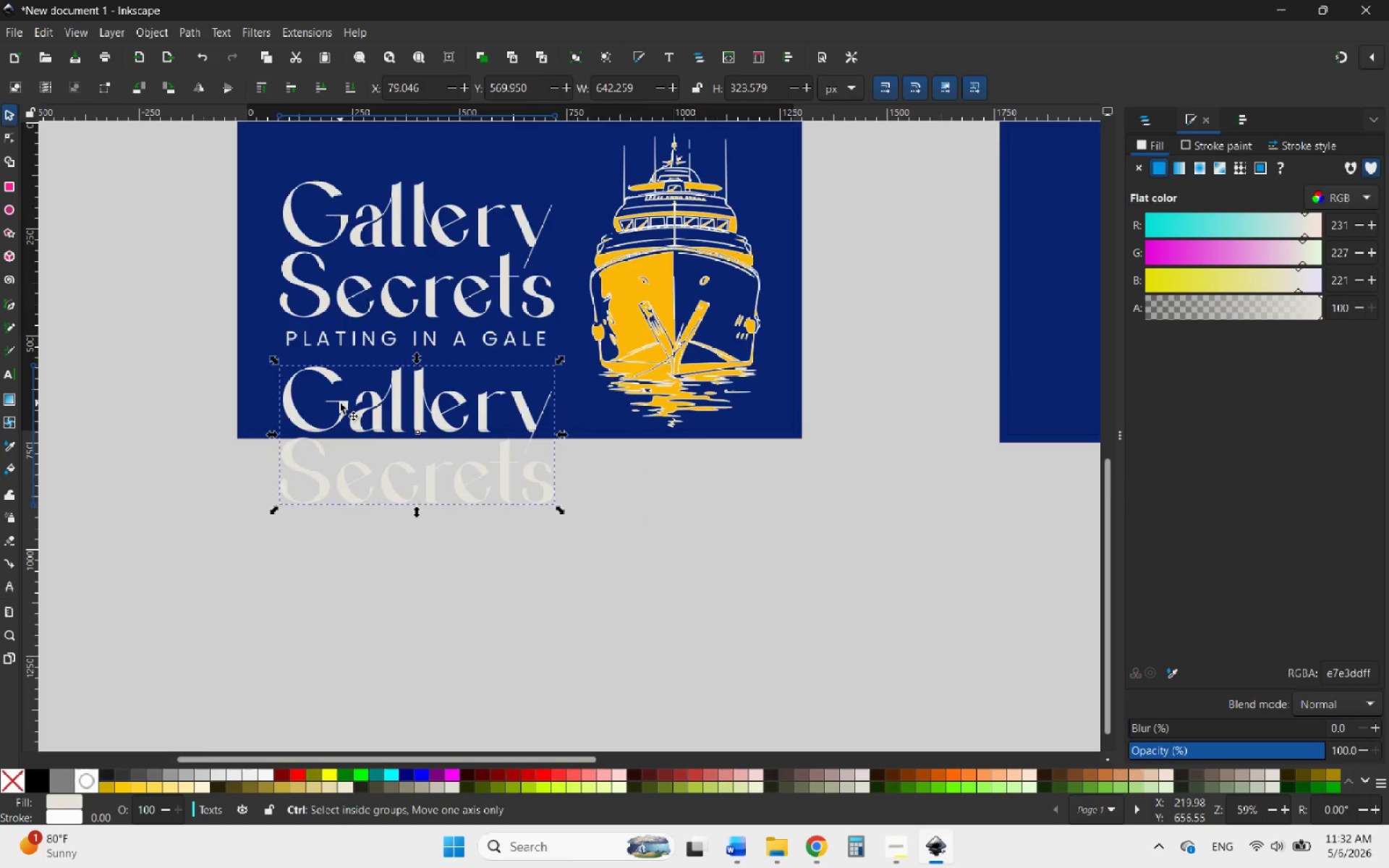 
scroll: coordinate [340, 403], scroll_direction: up, amount: 2.0
 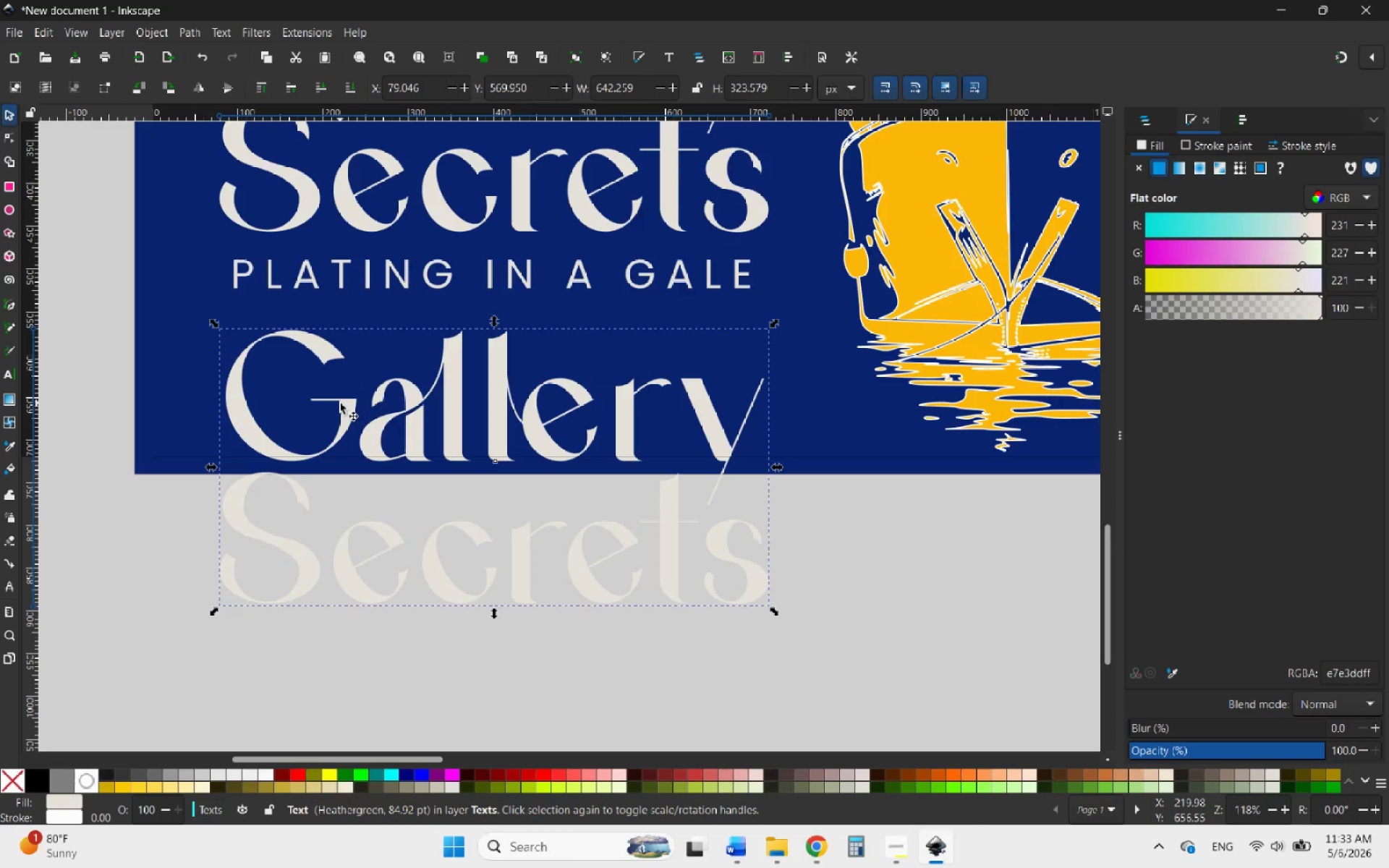 
wait(40.93)
 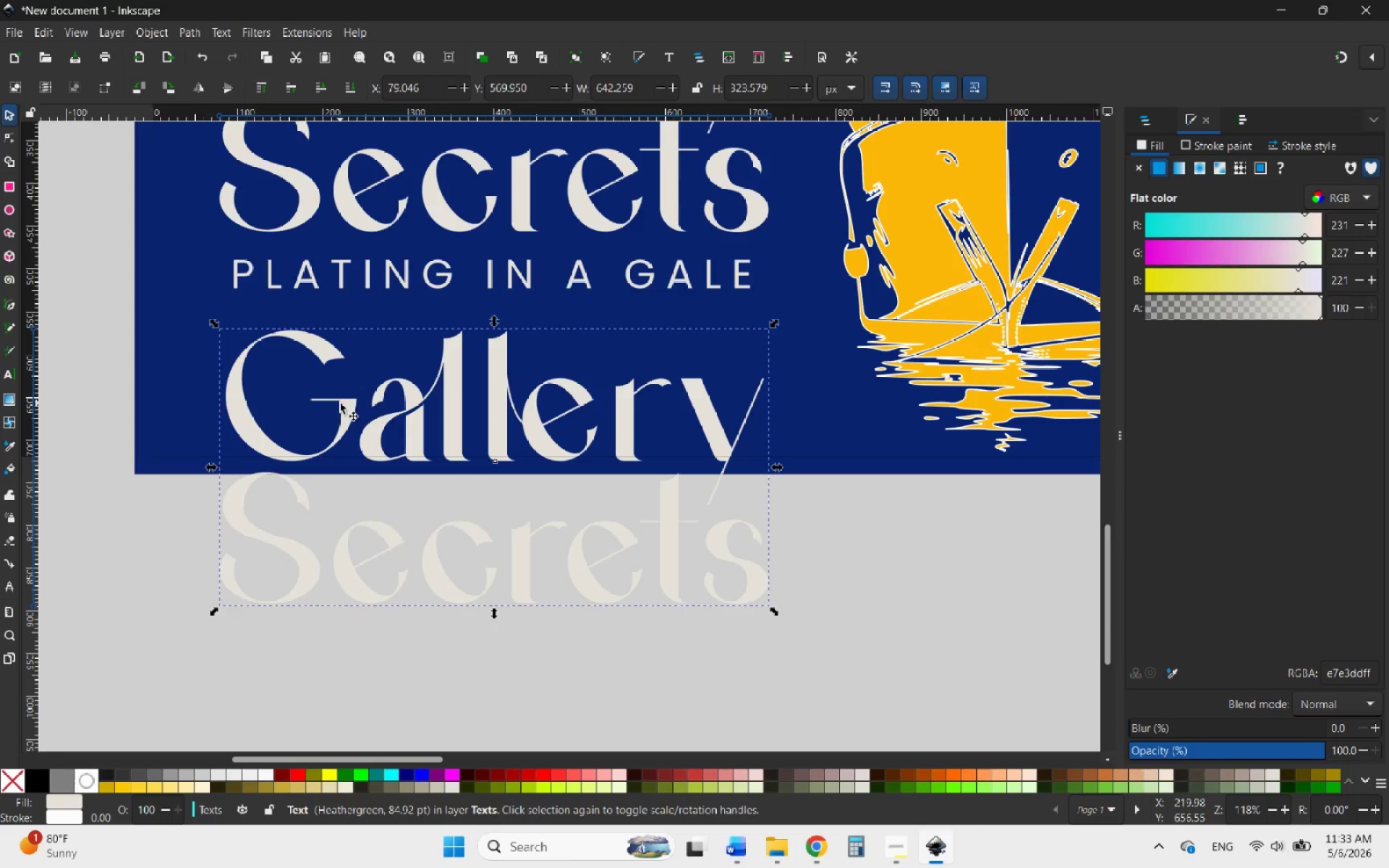 
hold_key(key=ControlLeft, duration=0.62)
scroll: coordinate [318, 418], scroll_direction: down, amount: 2.0
 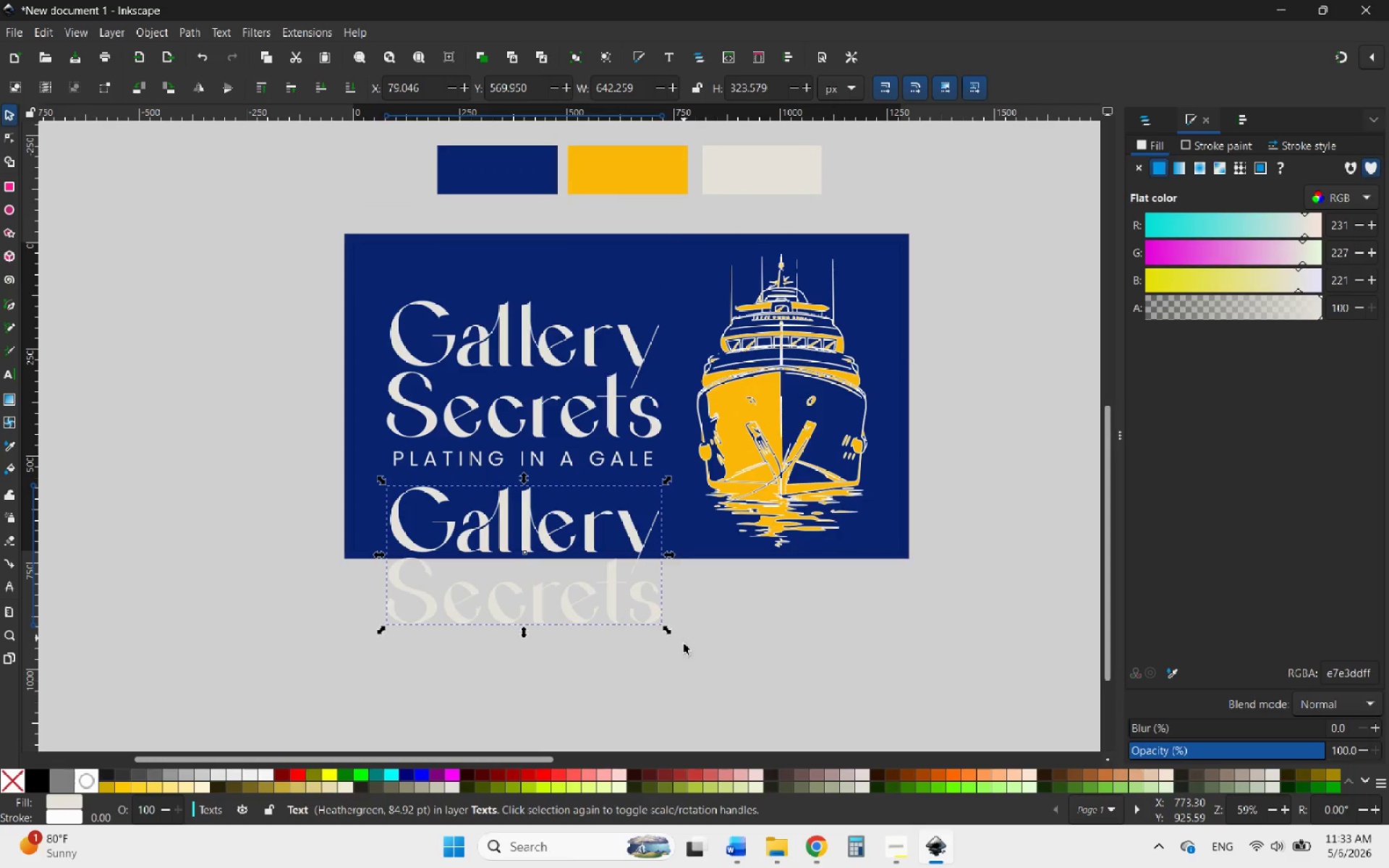 
mouse_move([765, 846])
 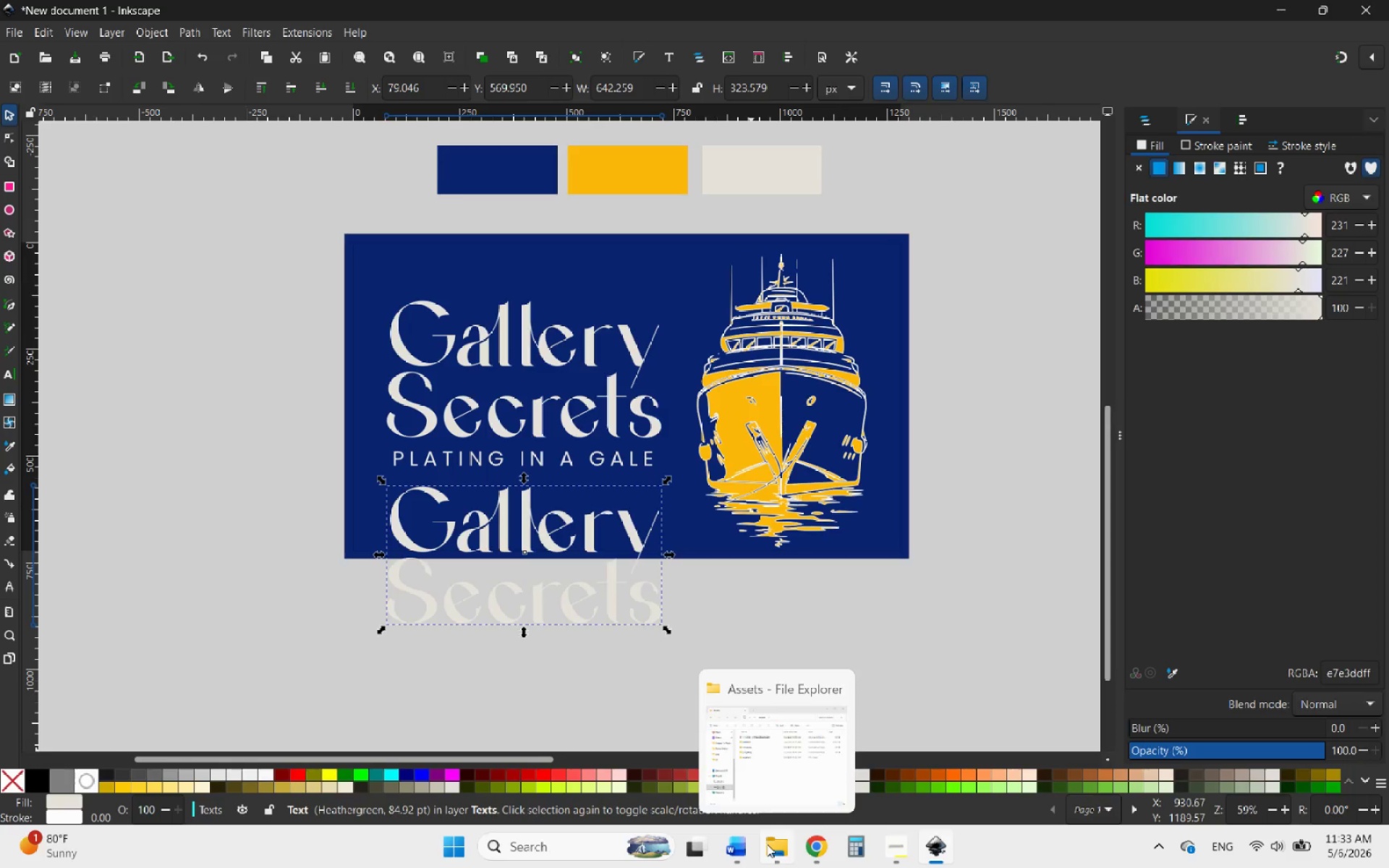 
left_click([767, 844])
 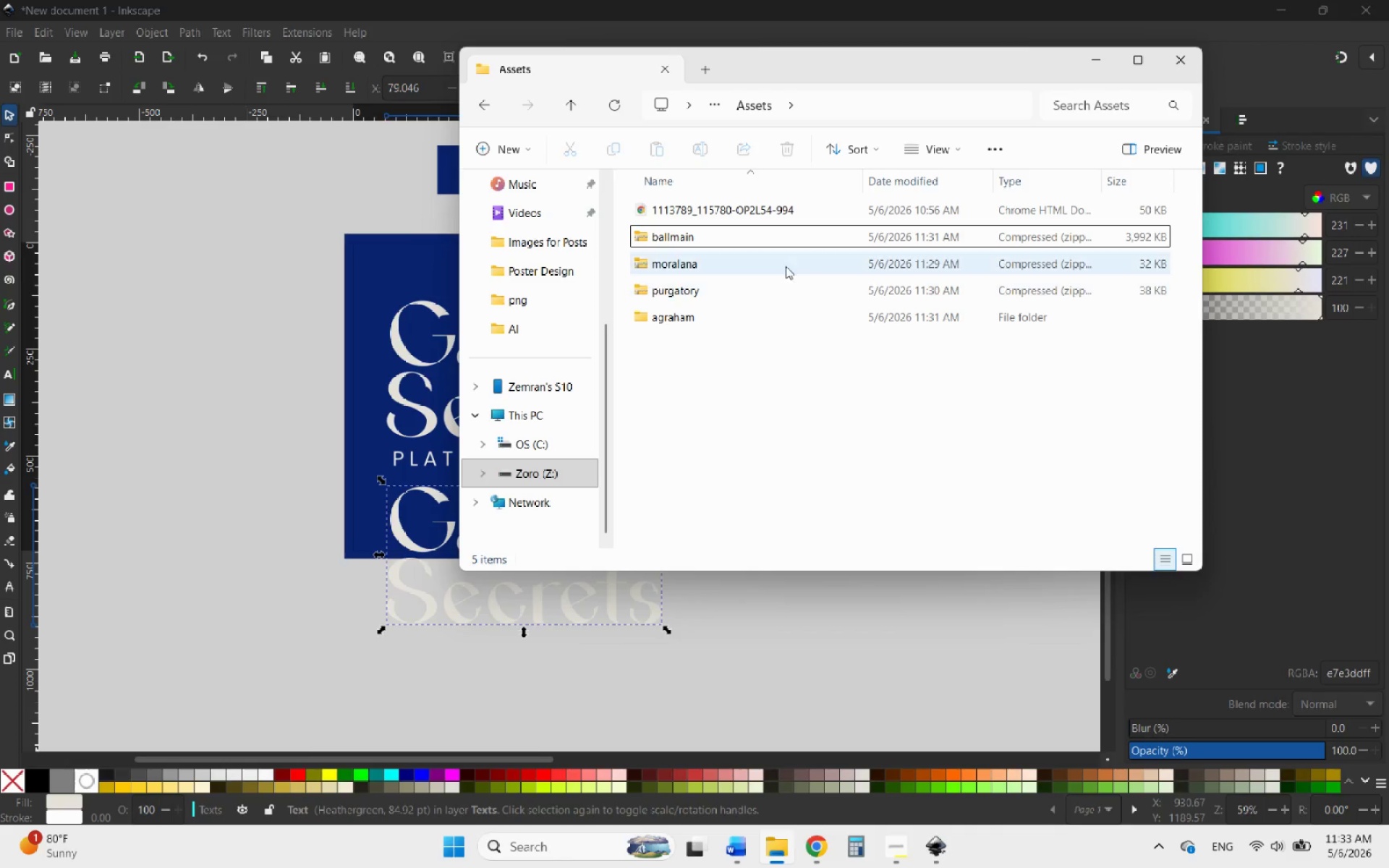 
left_click([752, 266])
 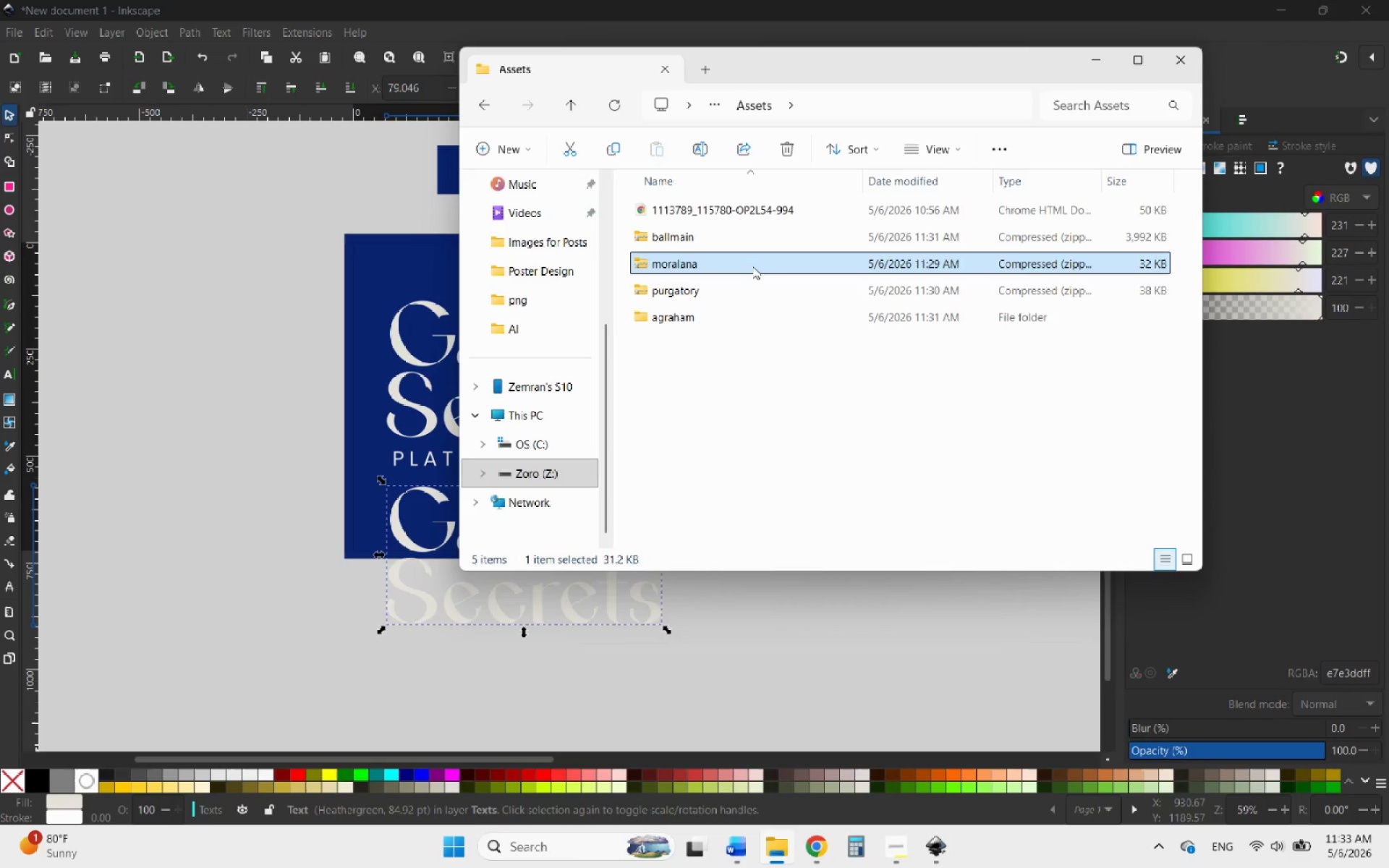 
right_click([752, 266])
 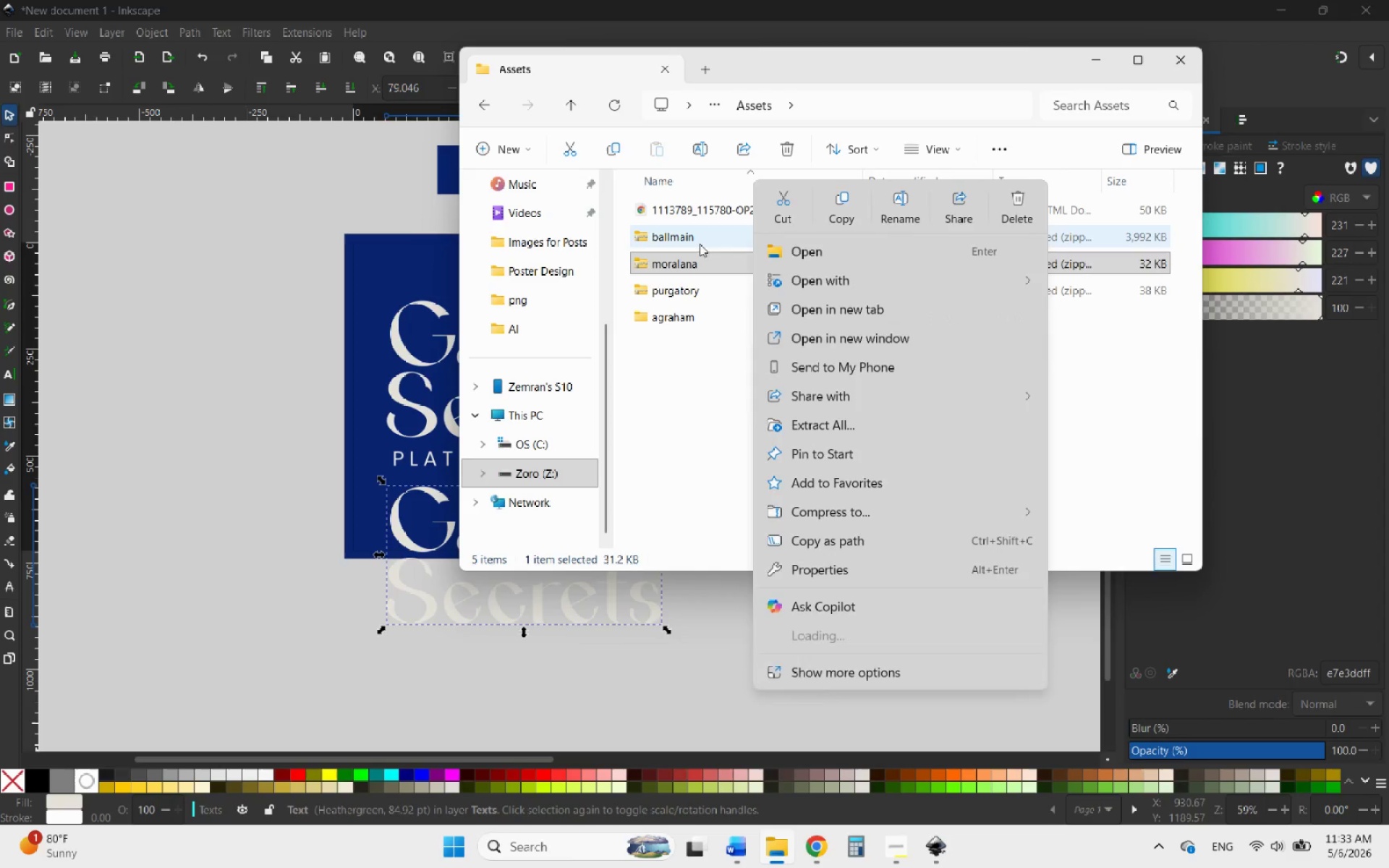 
left_click([694, 236])
 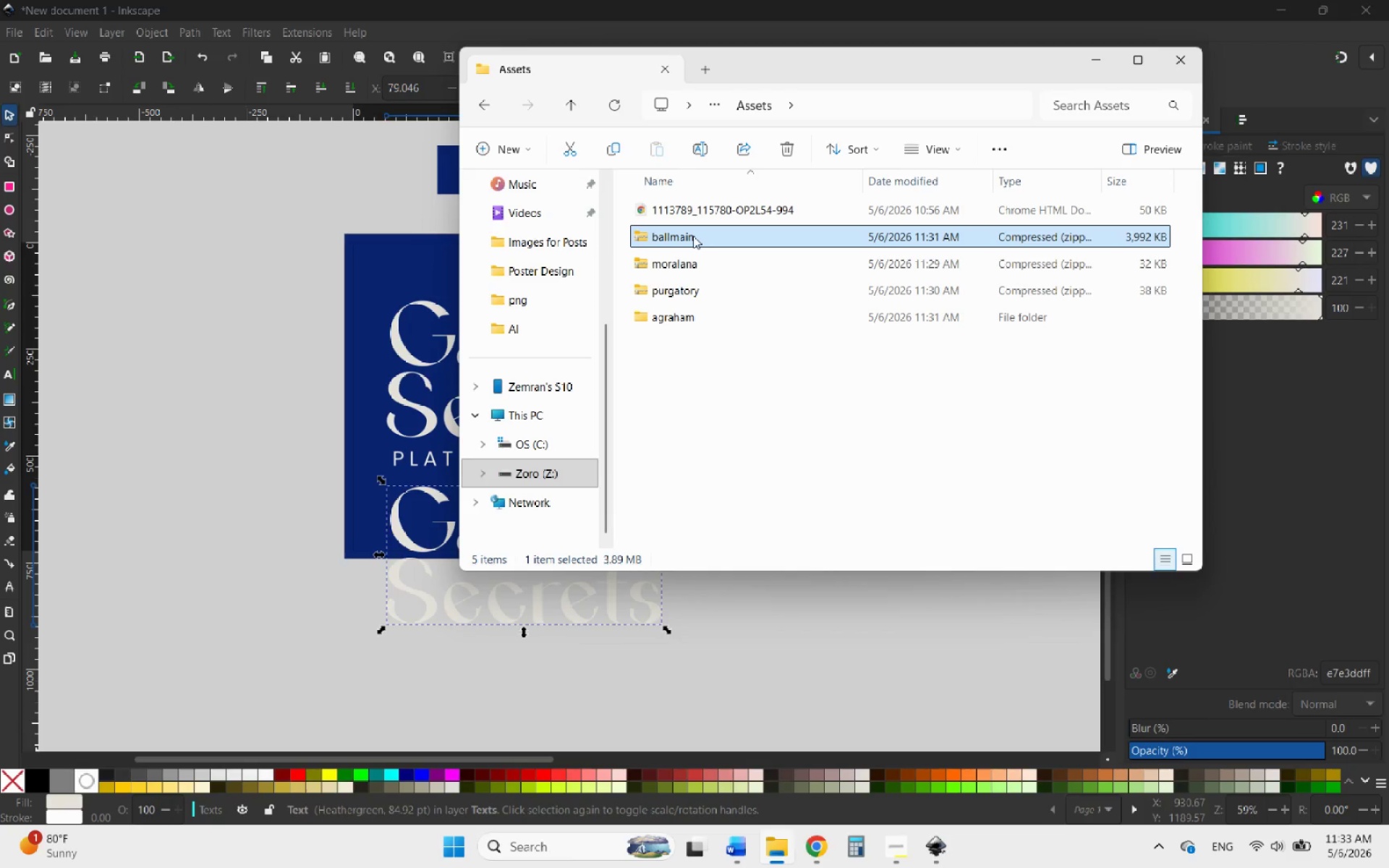 
right_click([693, 236])
 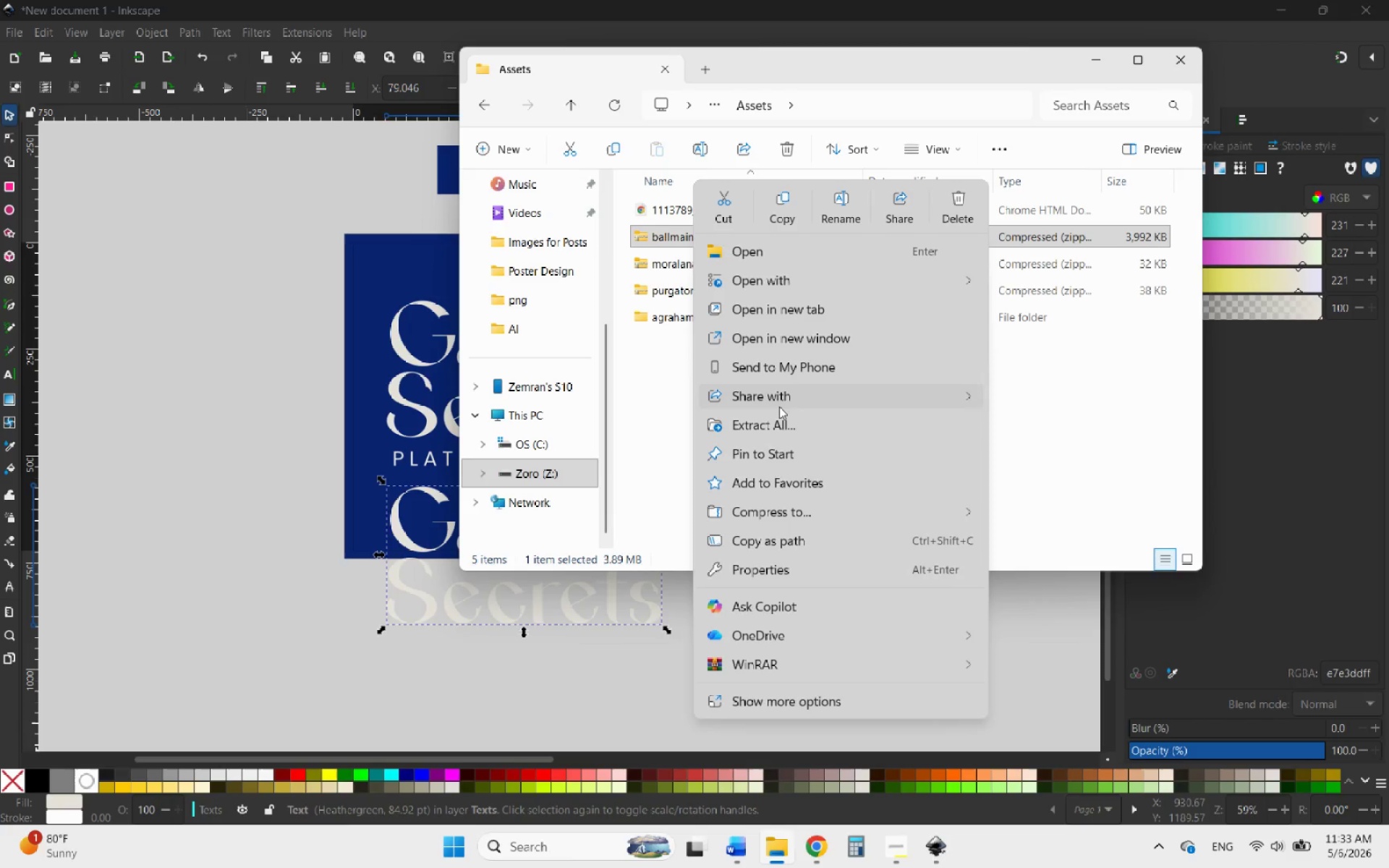 
left_click([772, 420])
 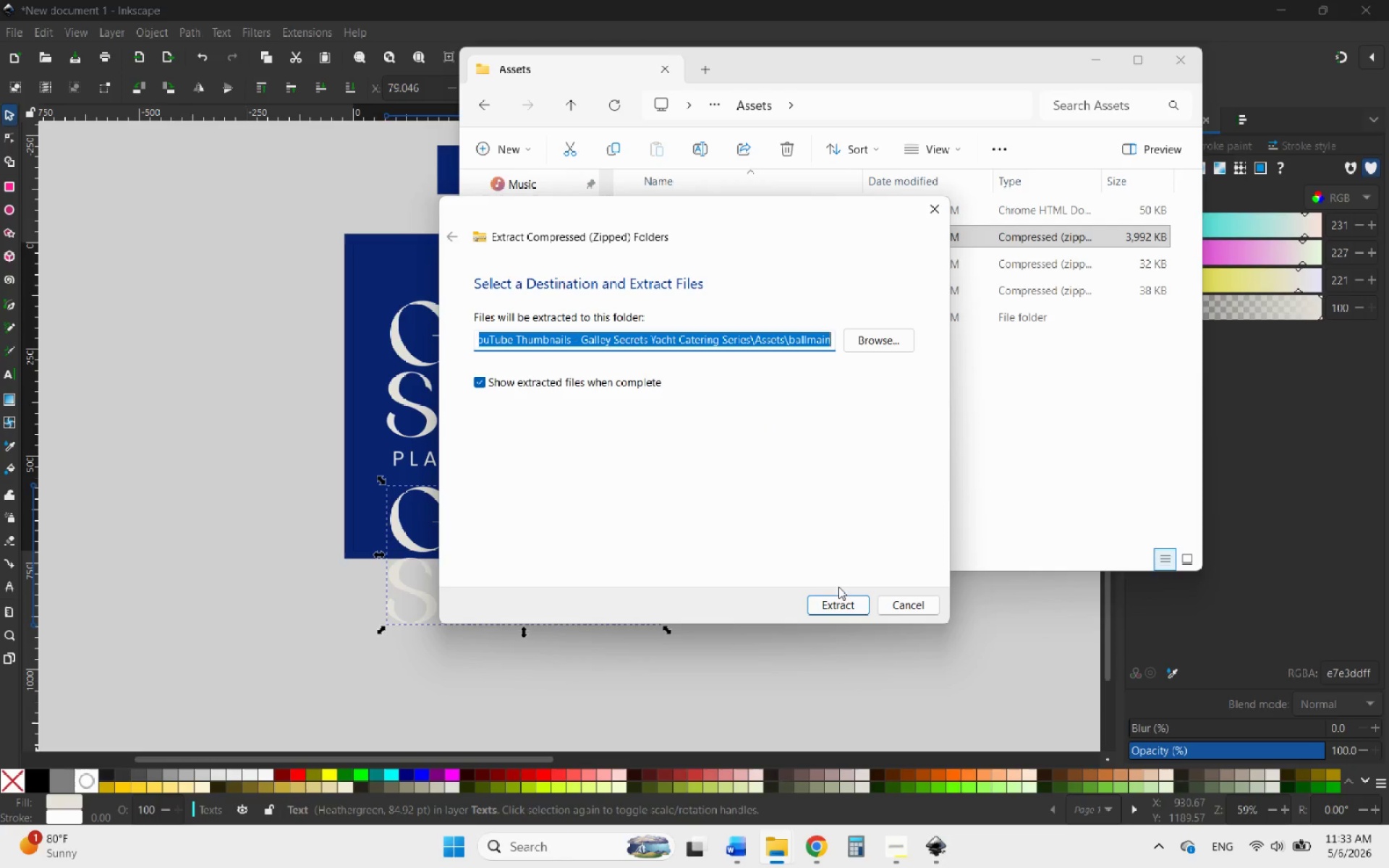 
left_click([823, 609])
 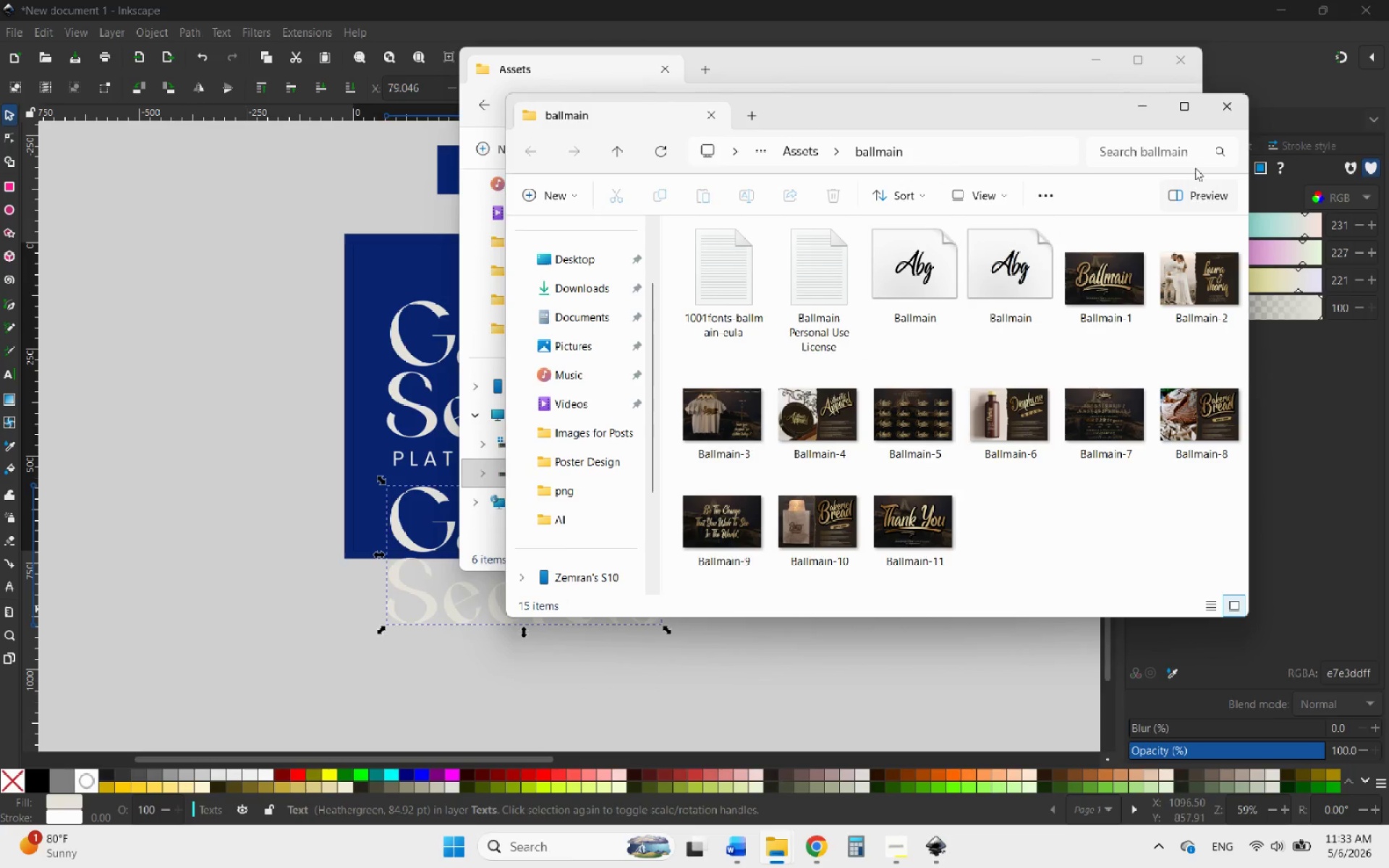 
left_click([1237, 111])
 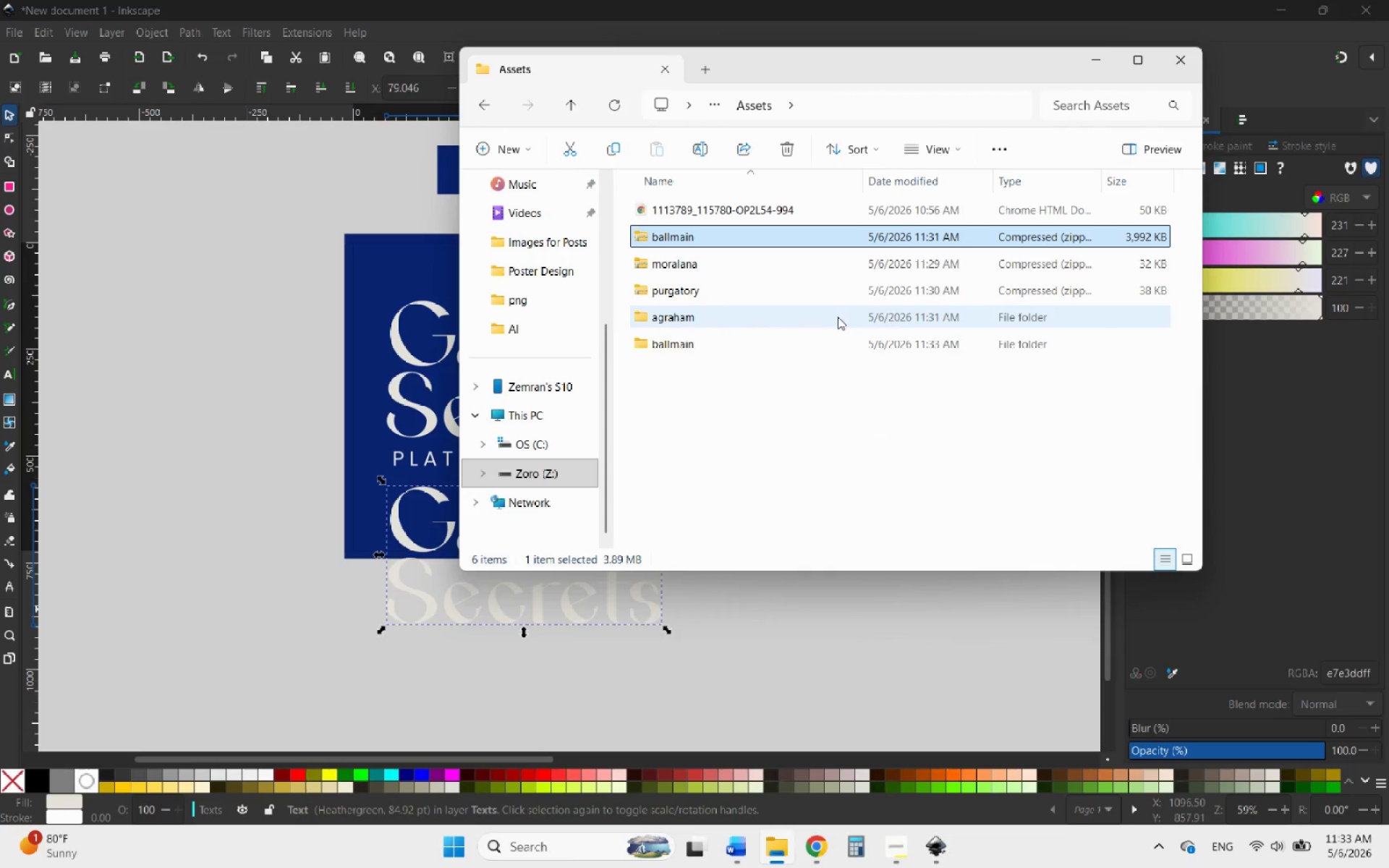 
key(Shift+Delete)
 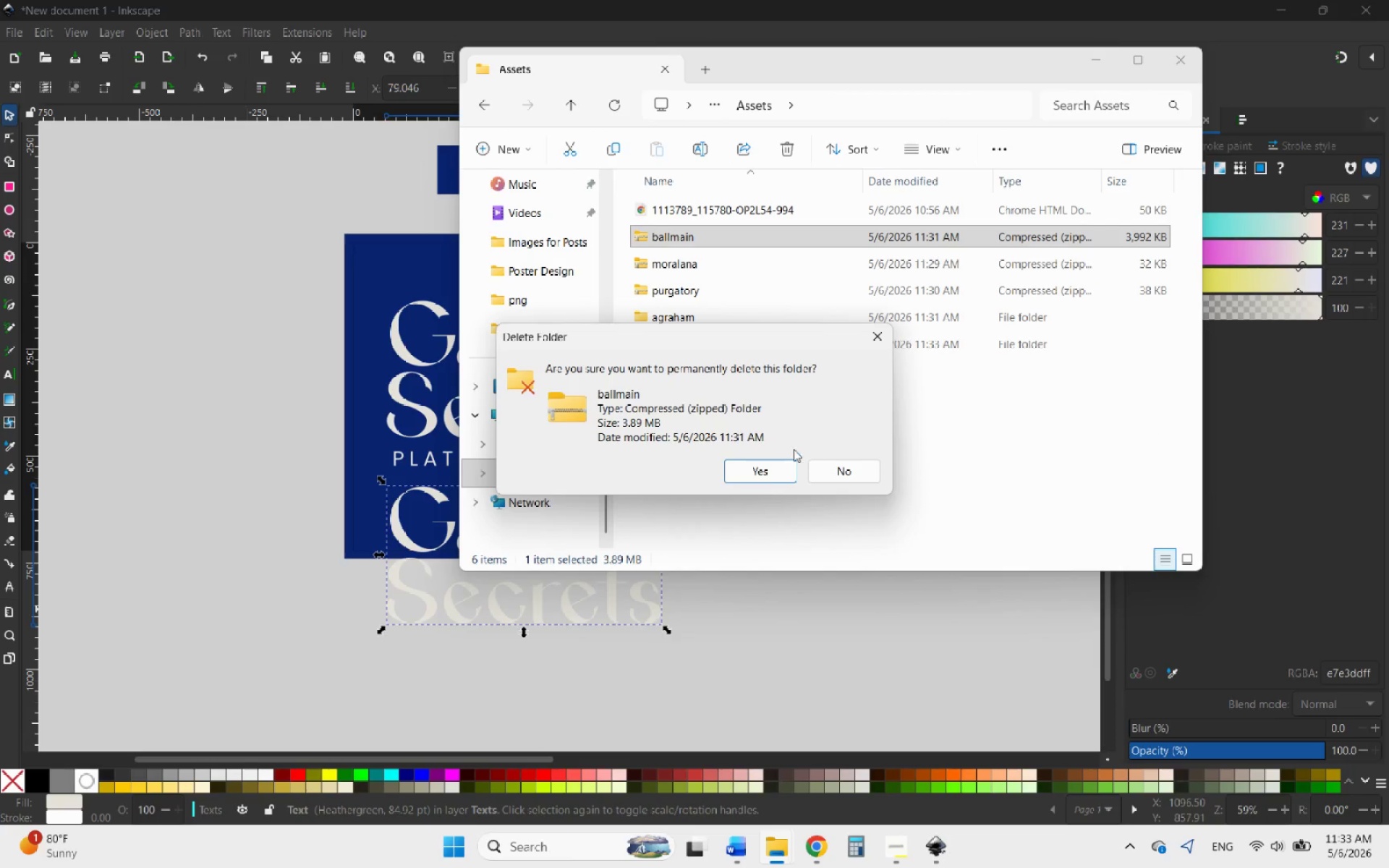 
left_click([766, 472])
 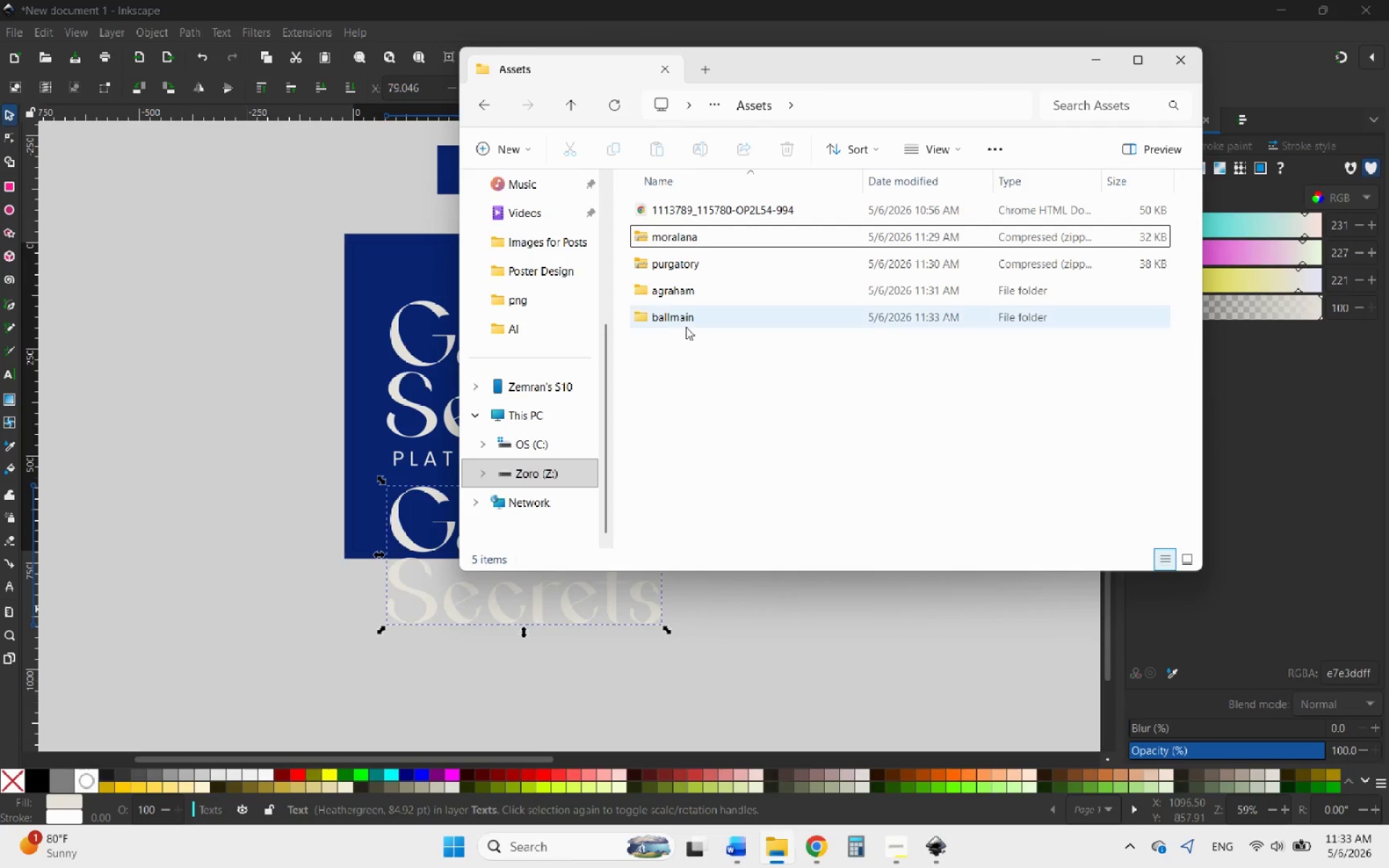 
double_click([674, 311])
 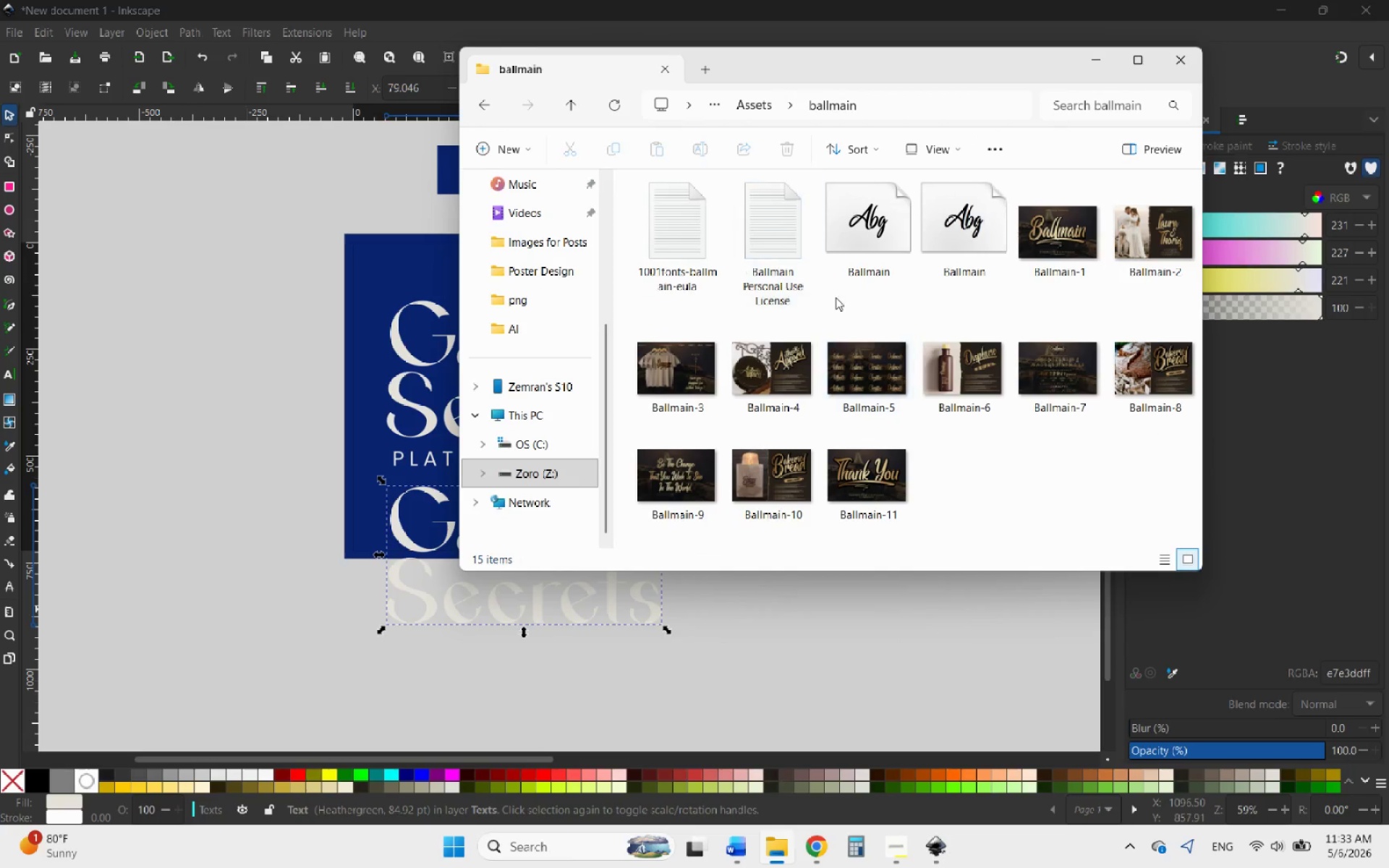 
mouse_move([911, 248])
 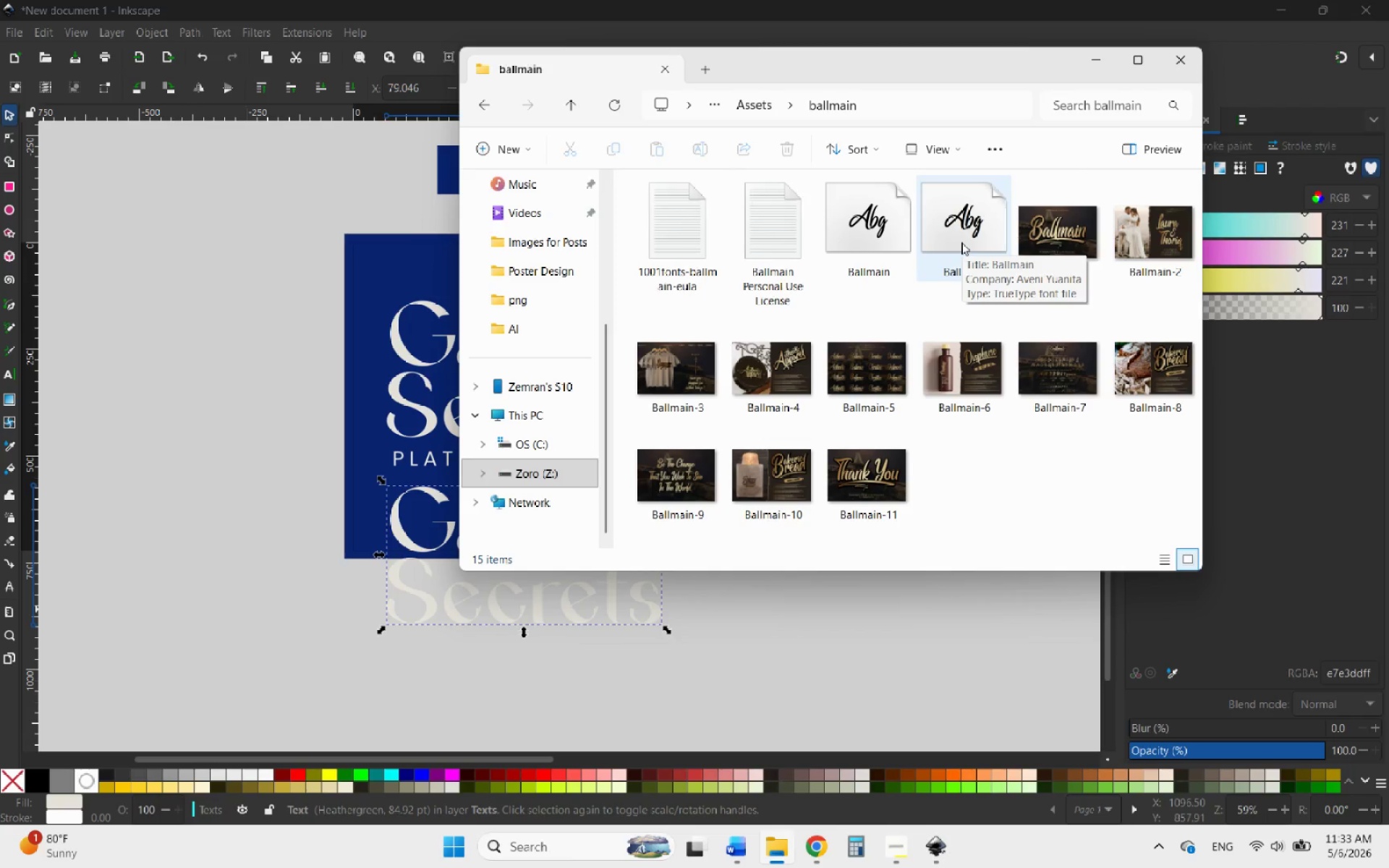 
left_click([961, 242])
 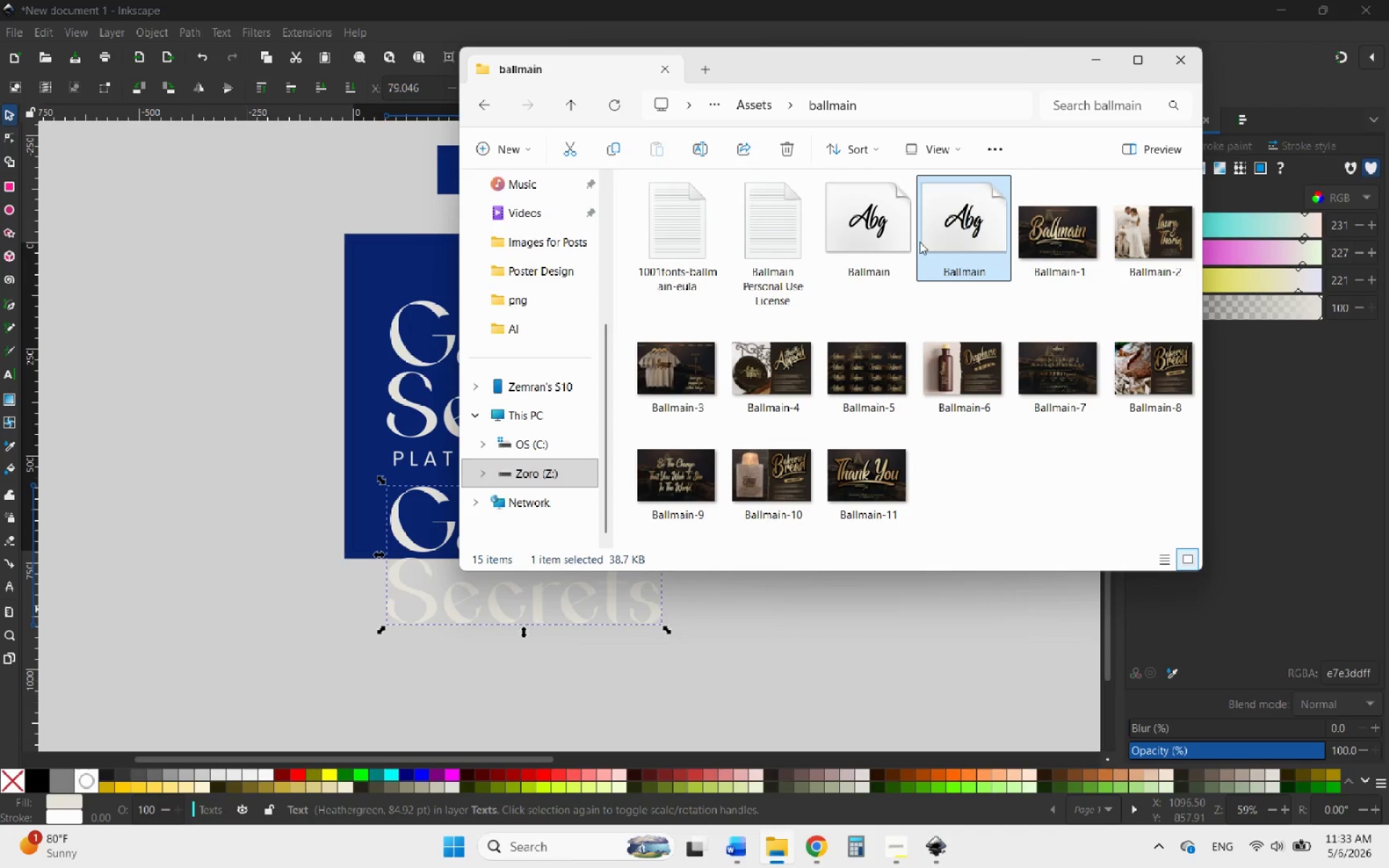 
left_click([902, 237])
 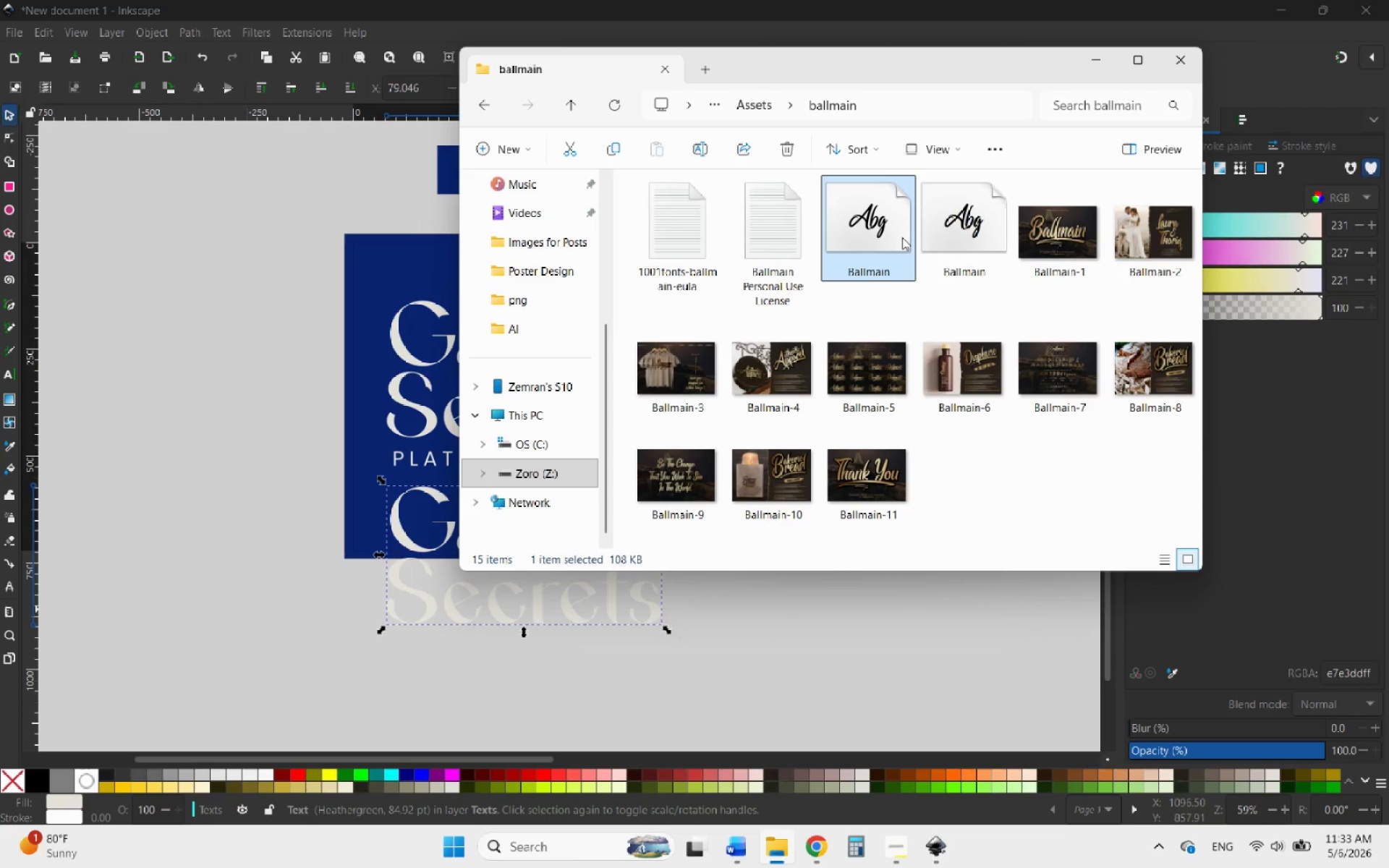 
right_click([902, 237])
 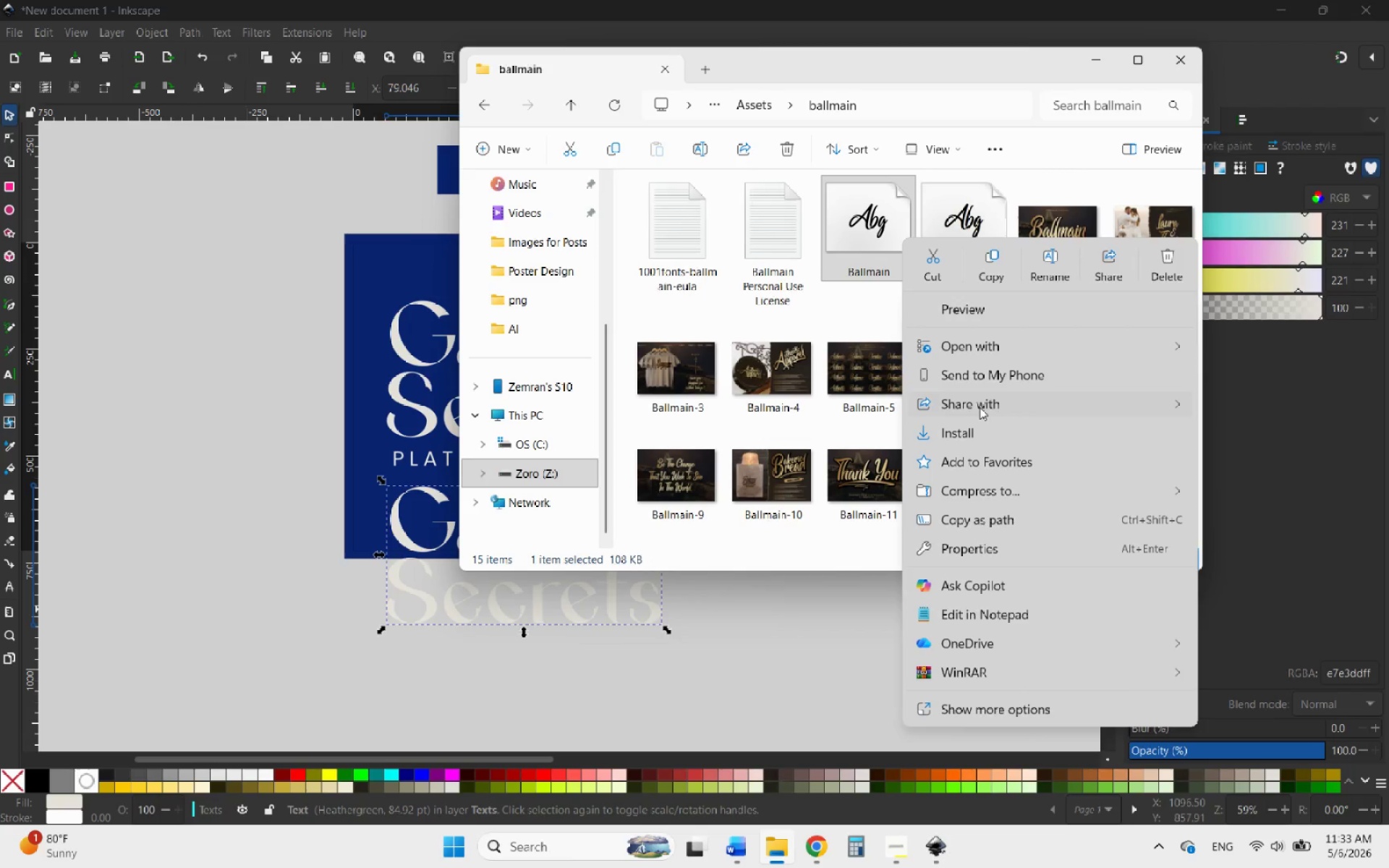 
left_click([985, 430])
 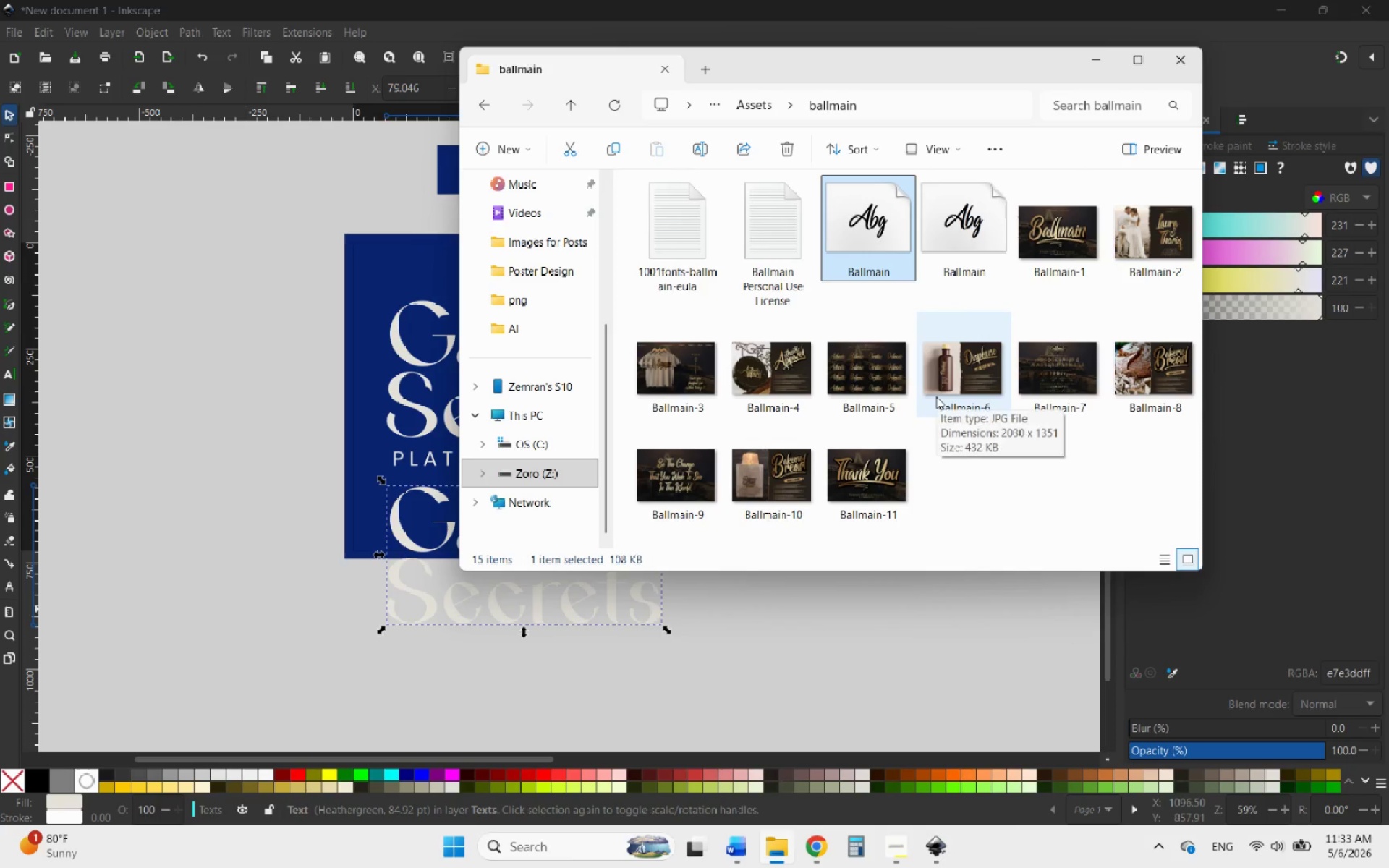 
double_click([763, 365])
 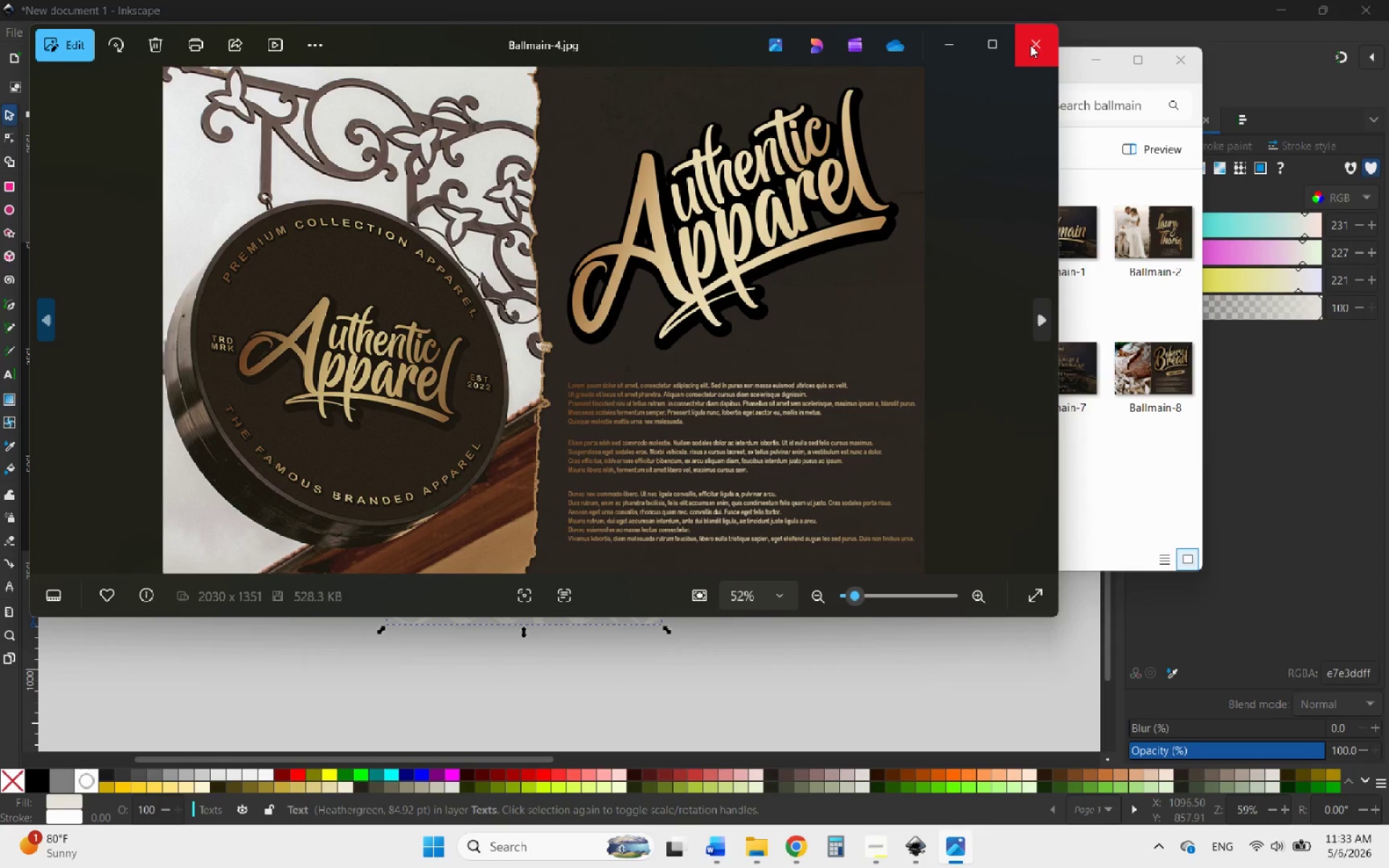 
wait(5.45)
 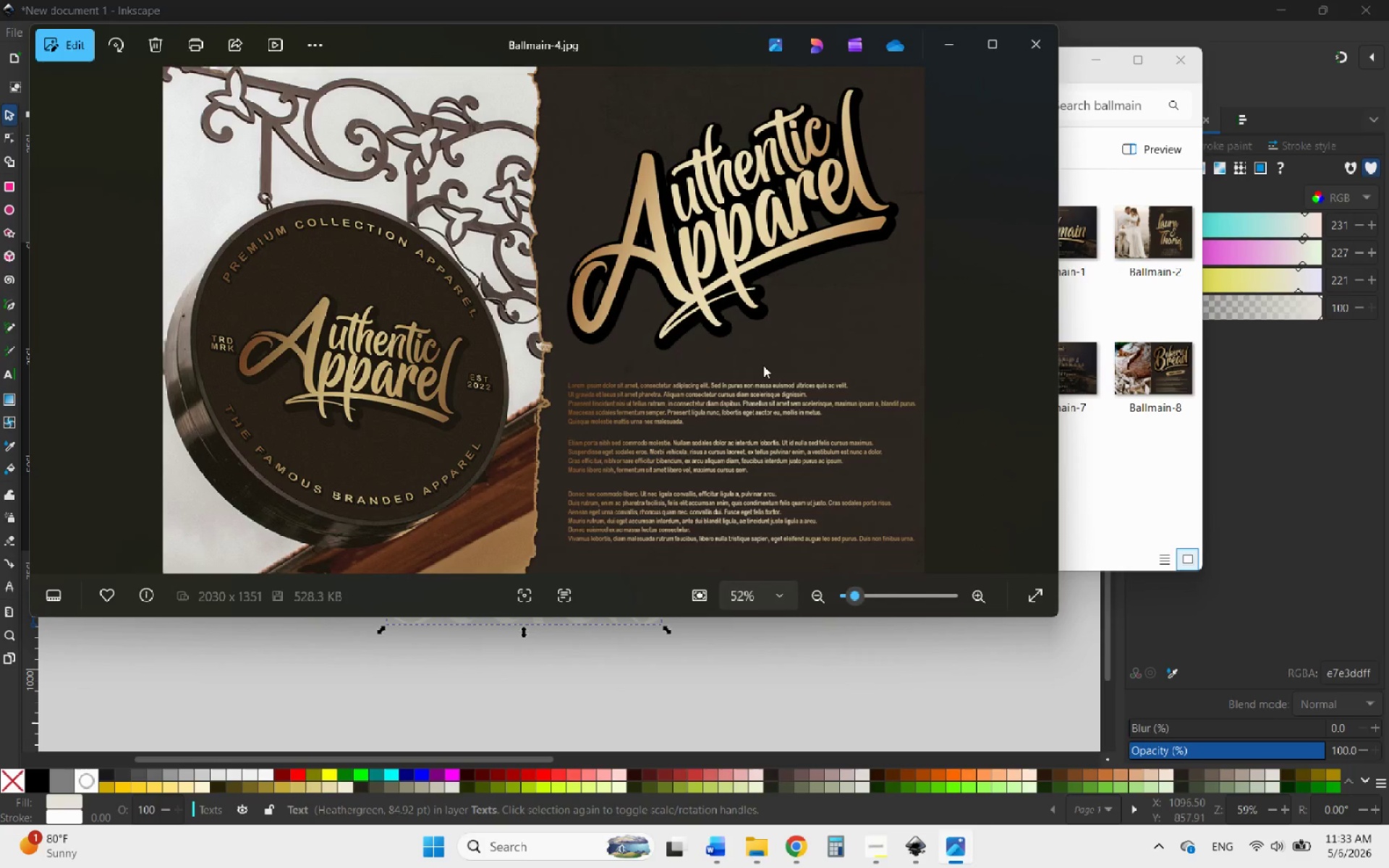 
left_click([1030, 45])
 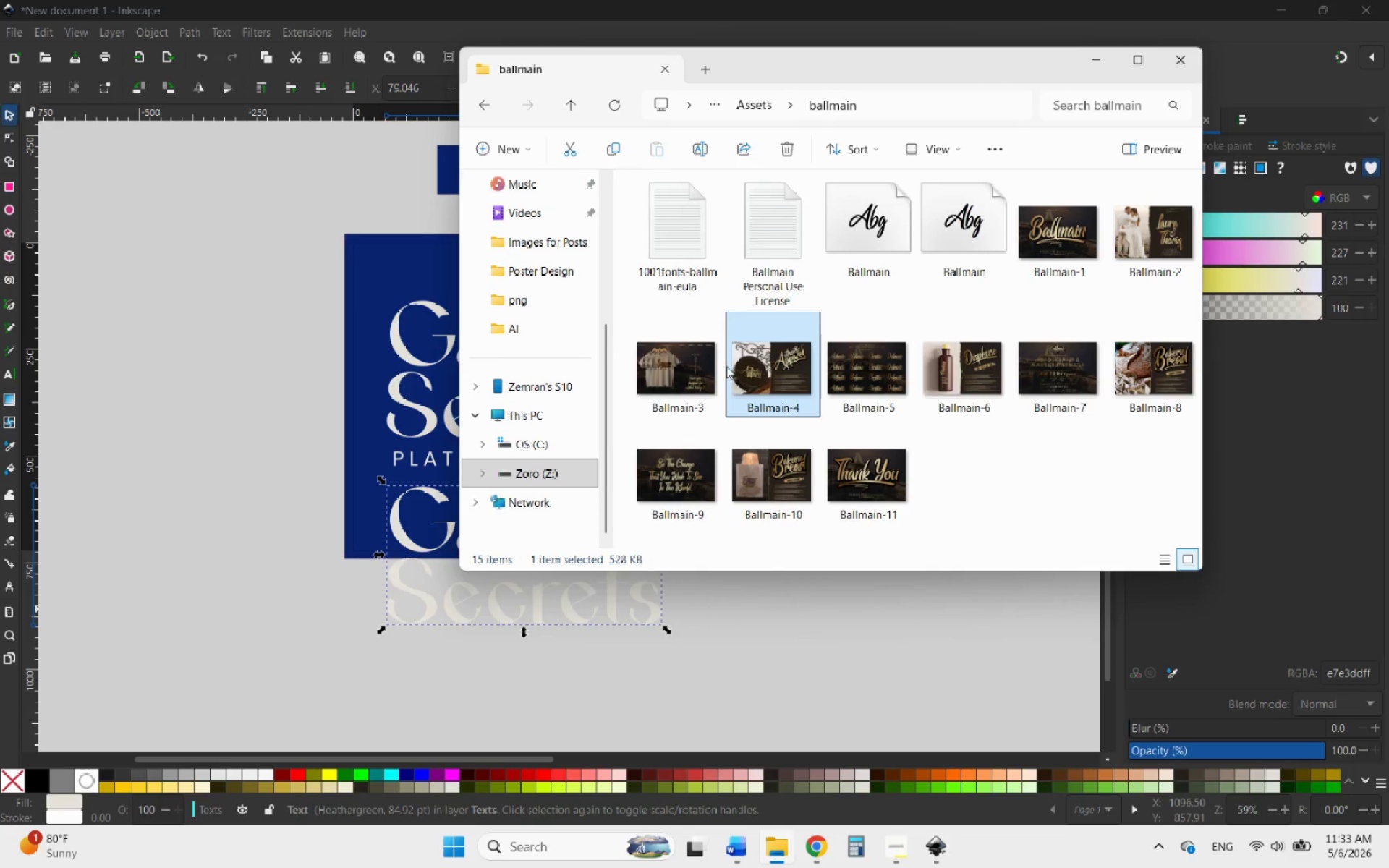 
double_click([668, 383])
 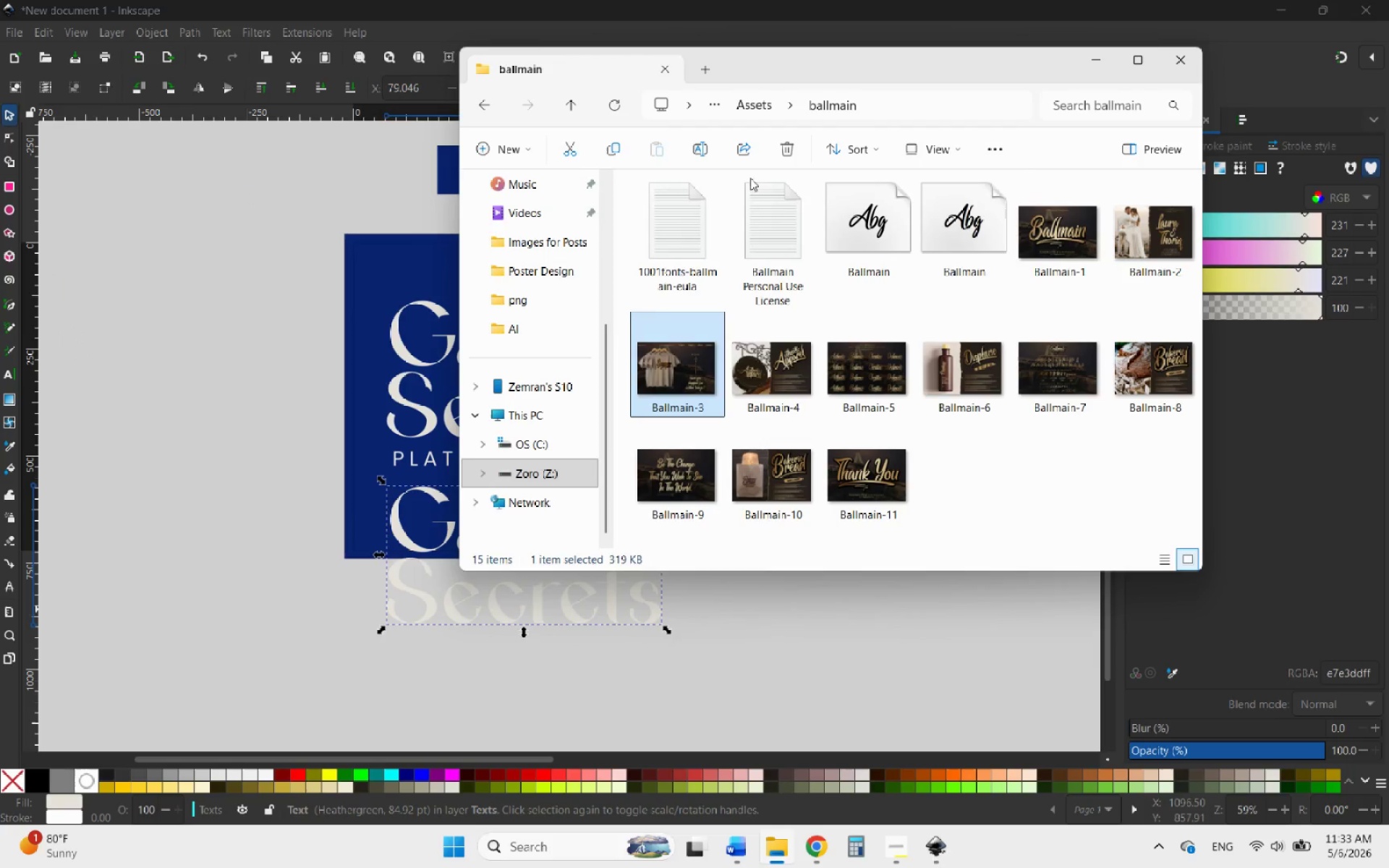 
left_click([487, 114])
 